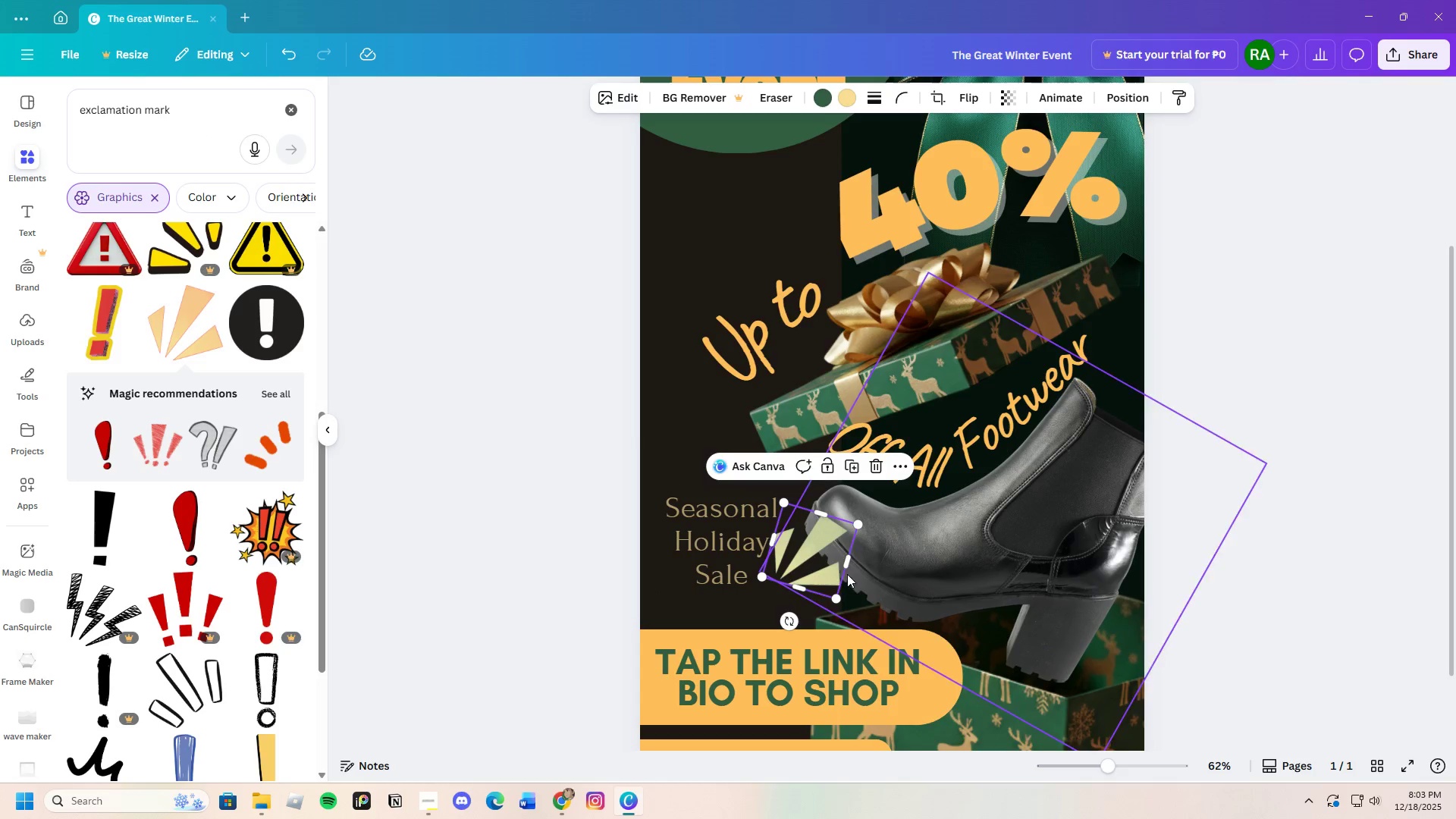 
left_click_drag(start_coordinate=[858, 527], to_coordinate=[846, 530])
 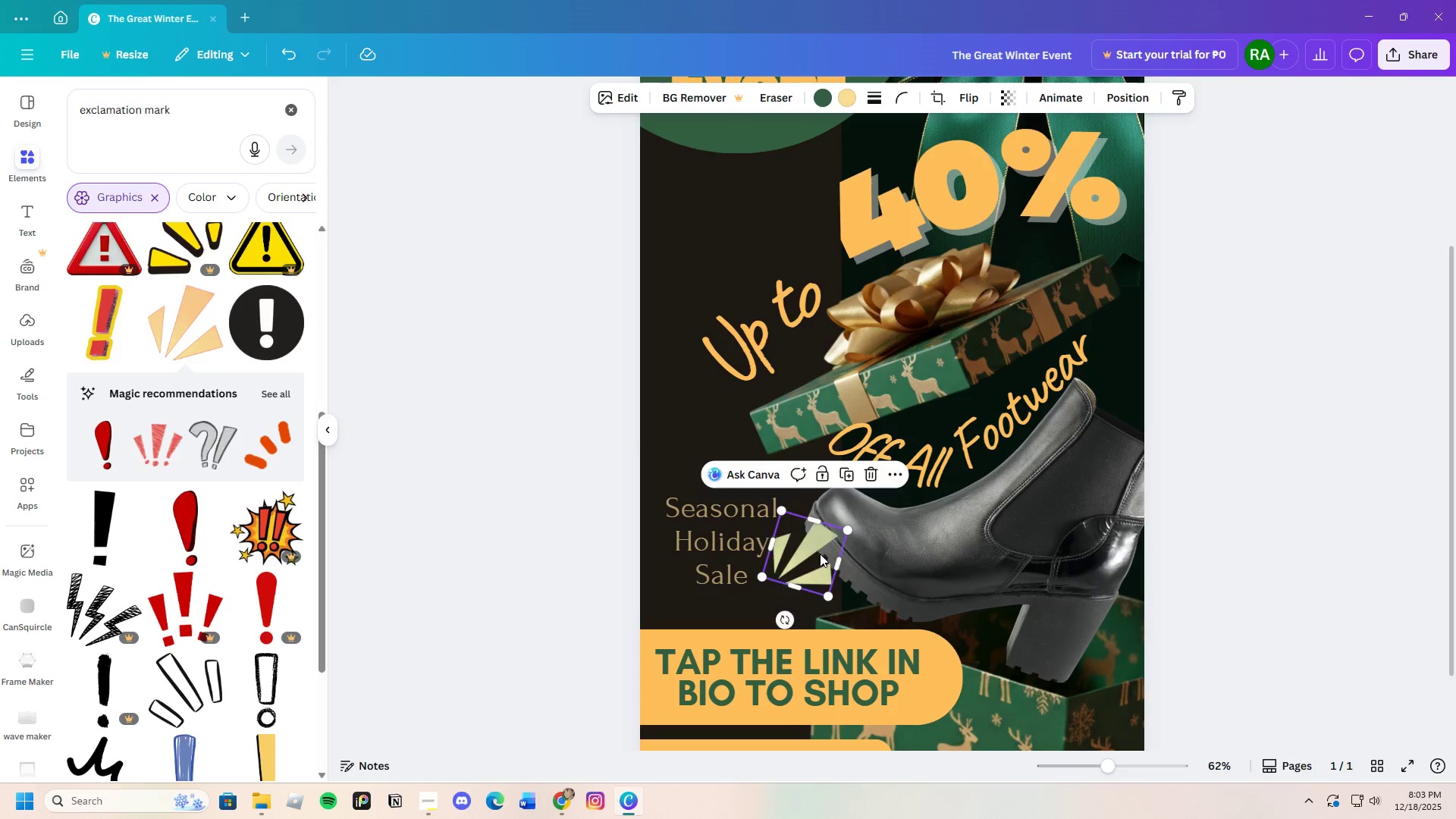 
left_click_drag(start_coordinate=[808, 554], to_coordinate=[686, 472])
 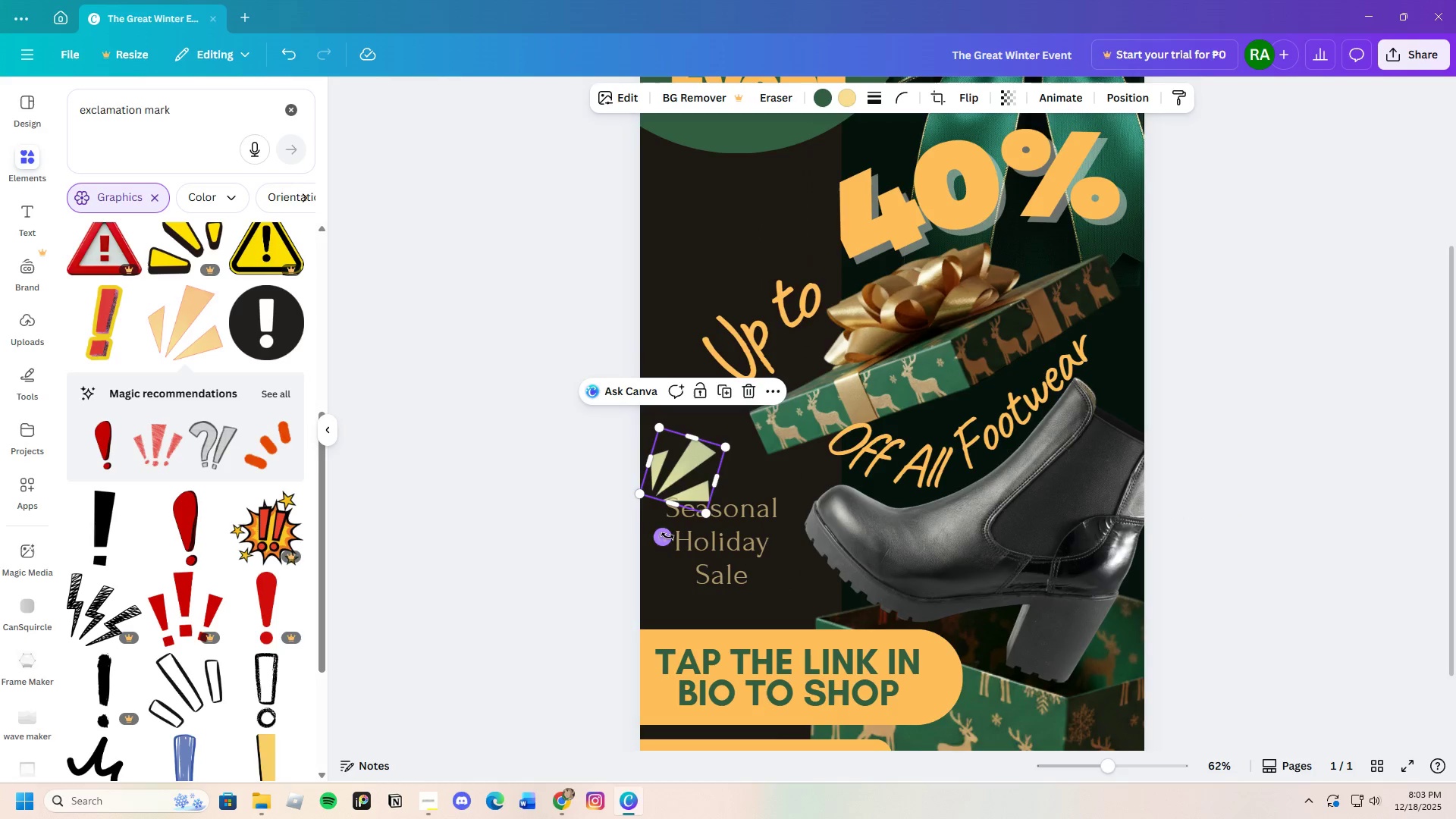 
left_click_drag(start_coordinate=[667, 536], to_coordinate=[740, 517])
 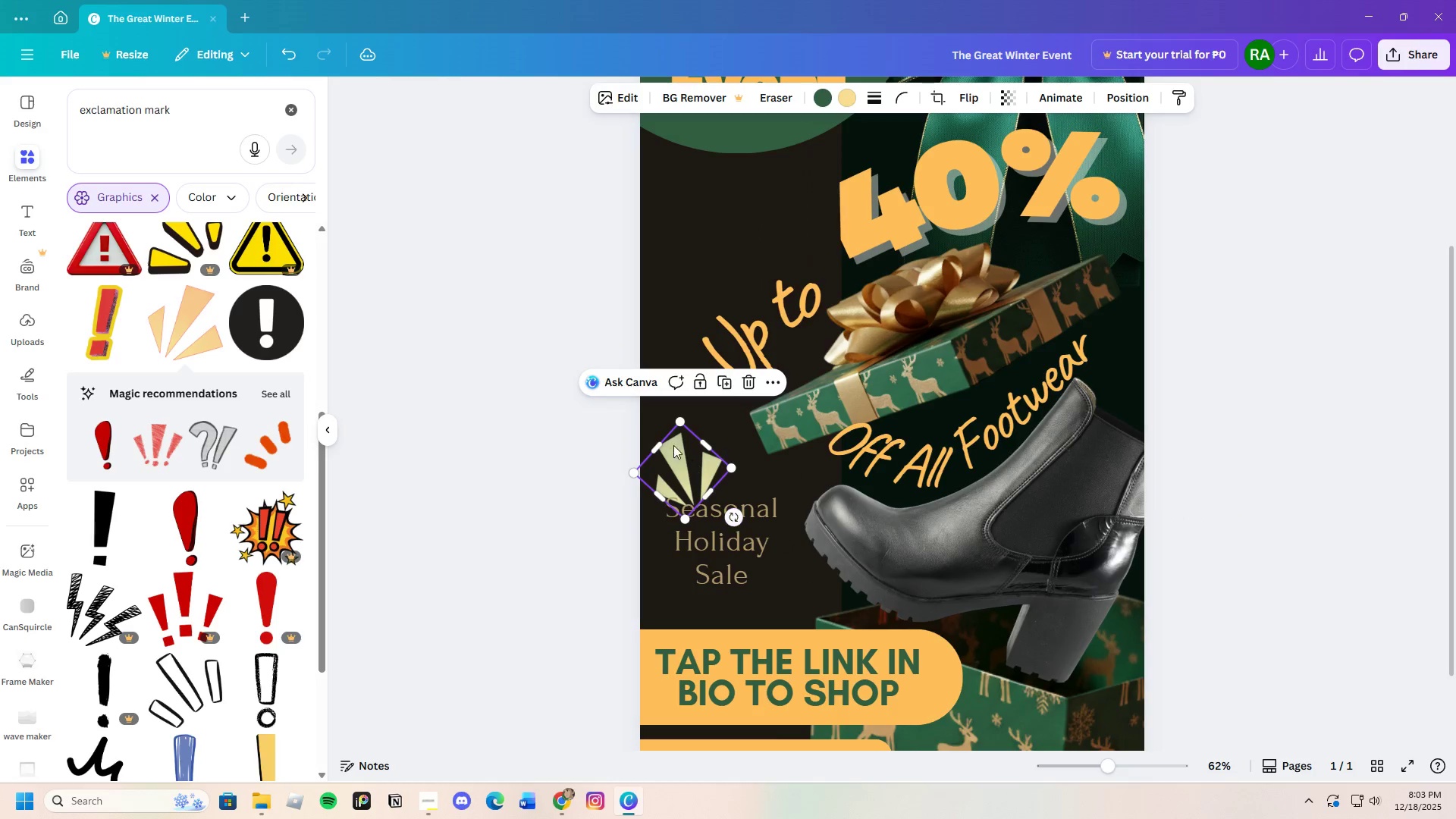 
left_click_drag(start_coordinate=[673, 445], to_coordinate=[638, 461])
 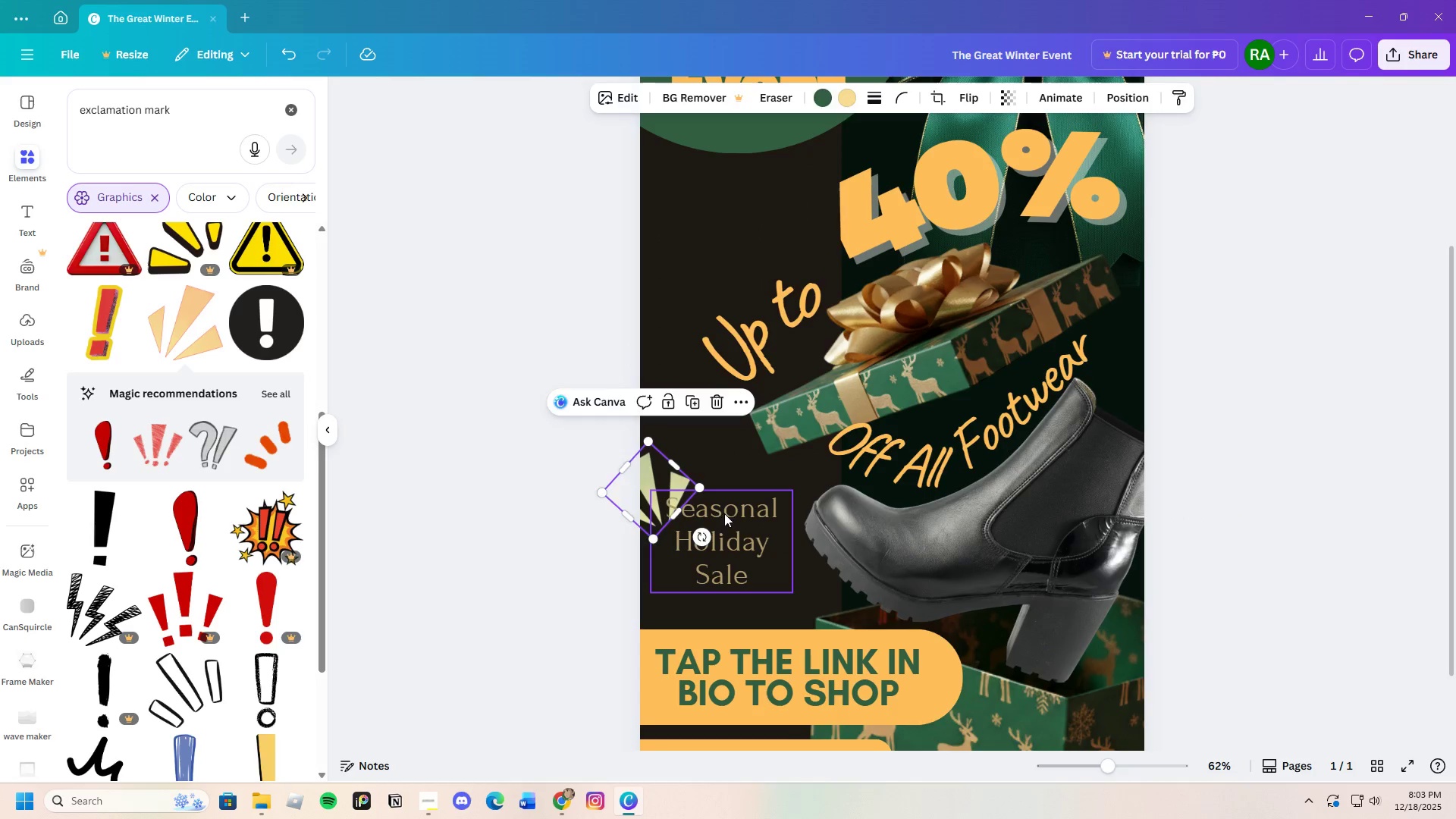 
left_click_drag(start_coordinate=[730, 516], to_coordinate=[731, 501])
 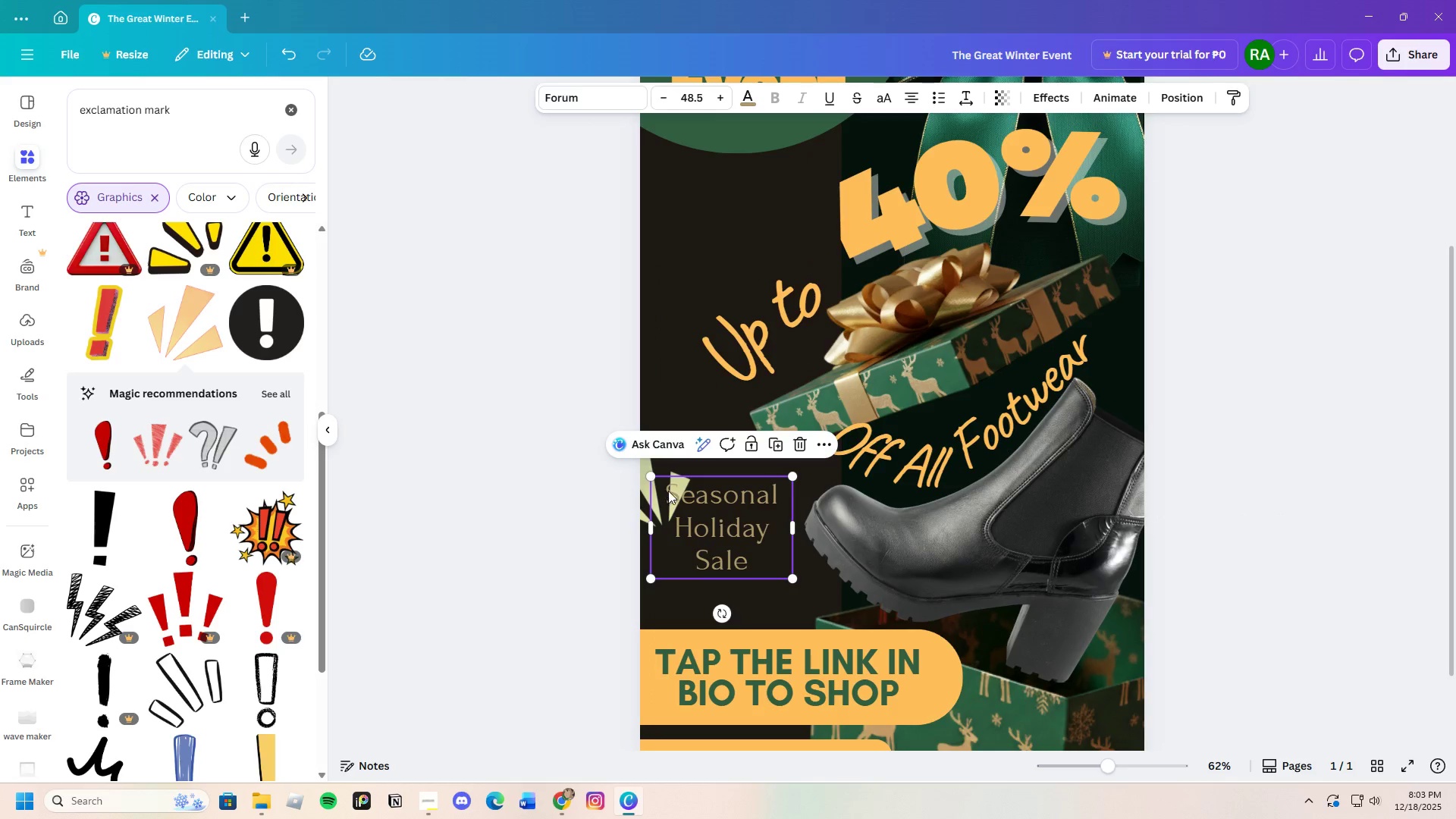 
left_click([669, 491])
 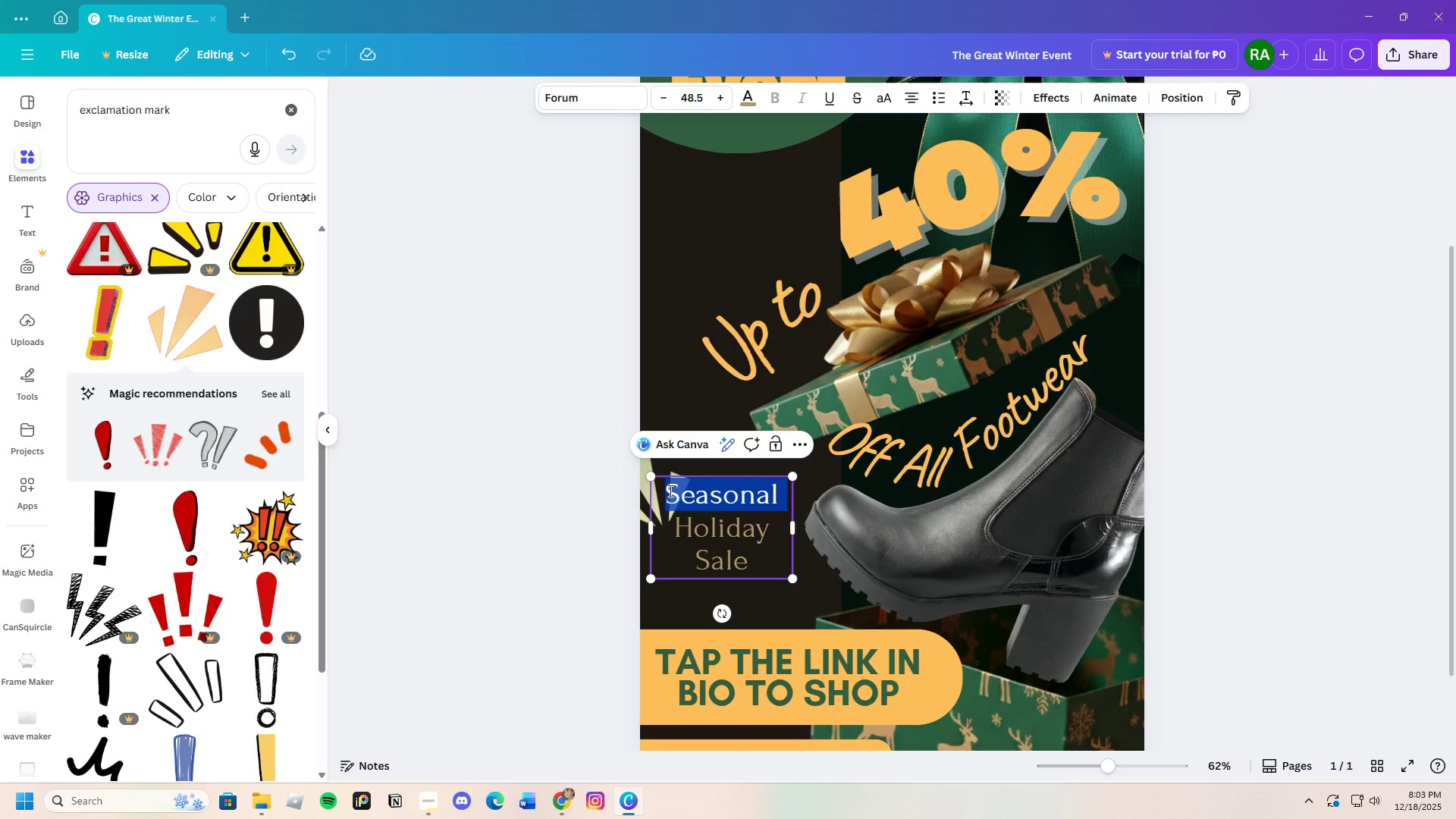 
left_click_drag(start_coordinate=[669, 491], to_coordinate=[770, 554])
 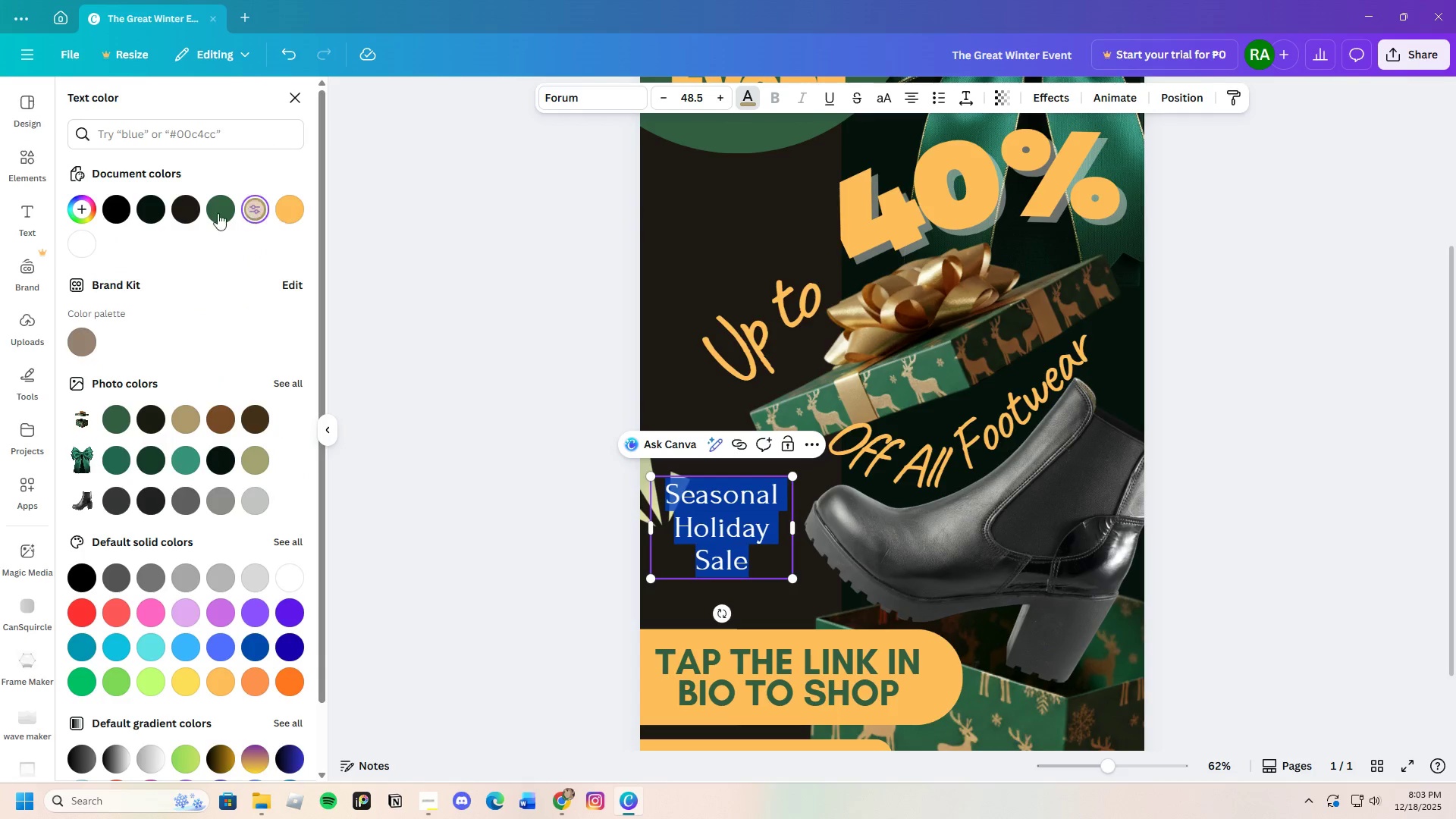 
left_click([155, 212])
 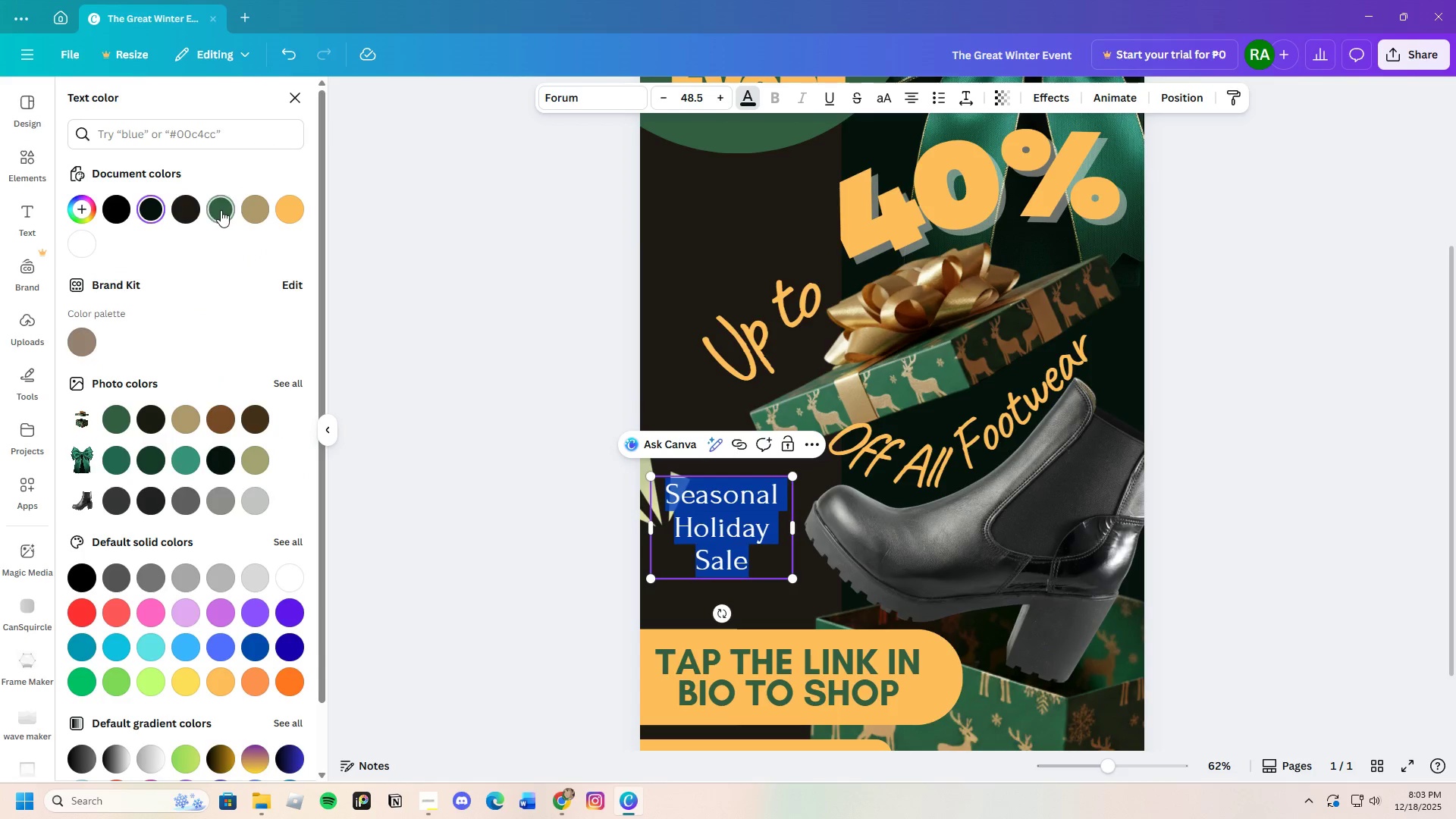 
double_click([452, 333])
 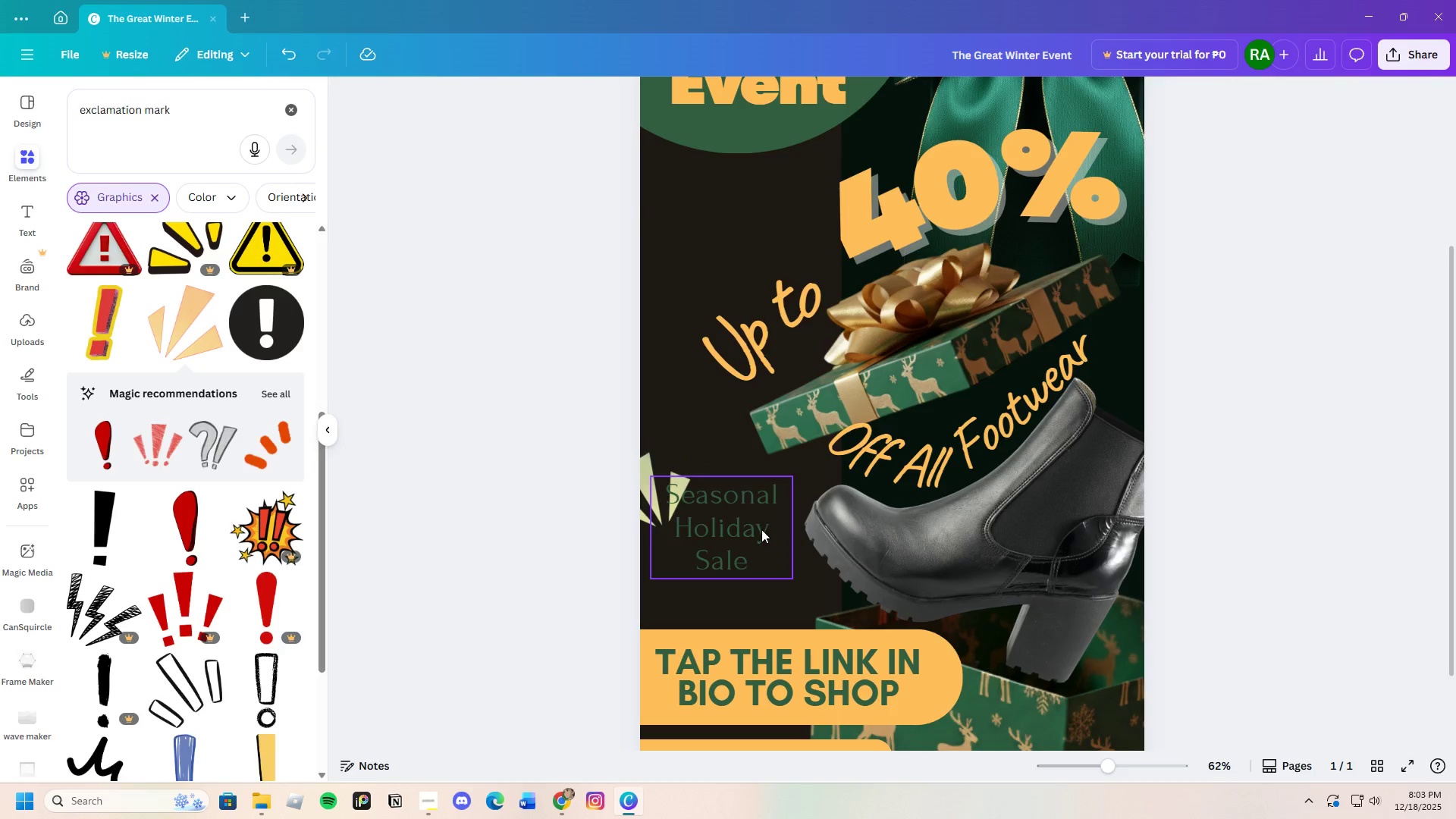 
left_click_drag(start_coordinate=[736, 526], to_coordinate=[748, 538])
 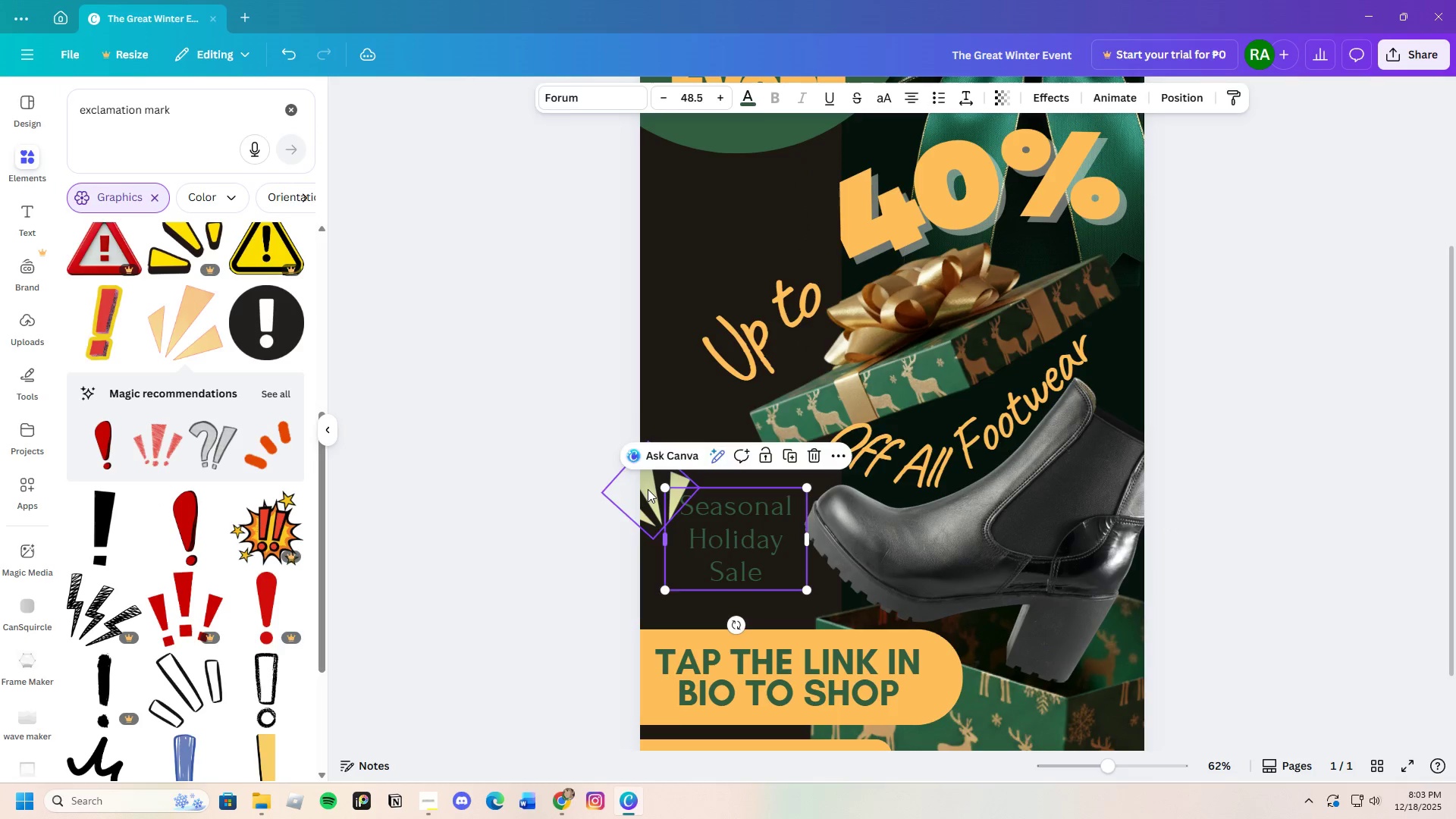 
left_click([647, 488])
 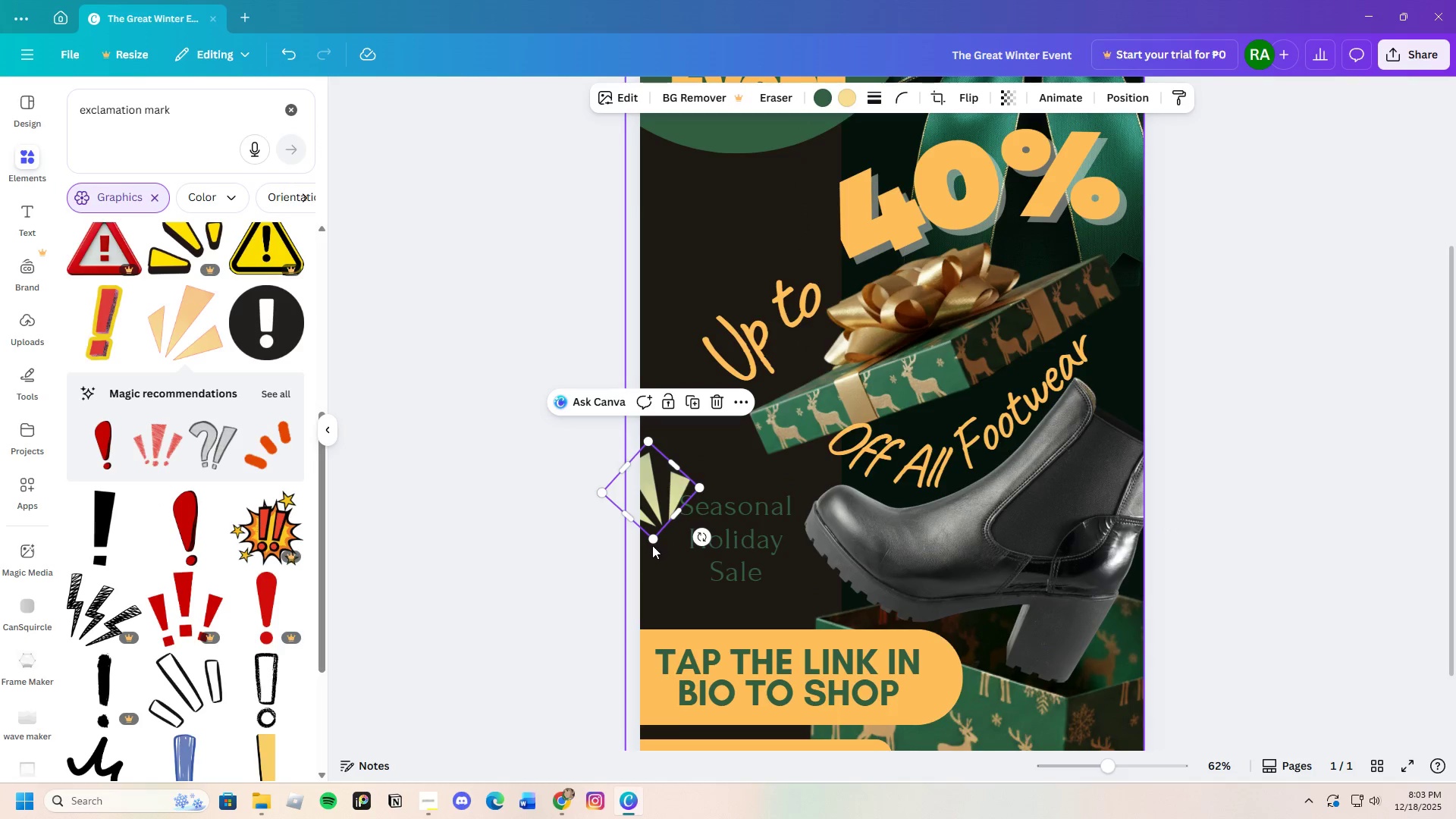 
left_click_drag(start_coordinate=[650, 541], to_coordinate=[670, 544])
 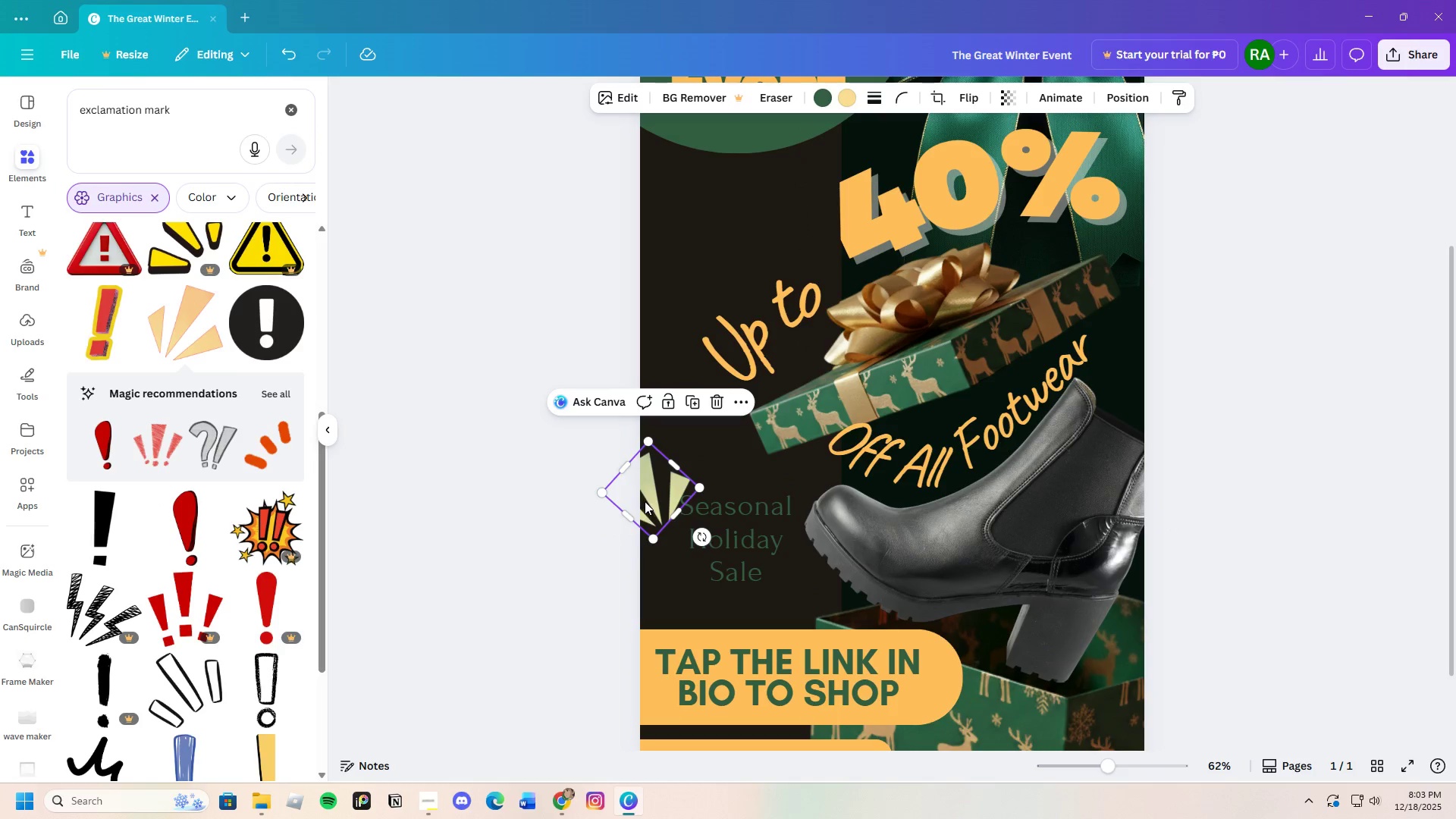 
left_click([644, 500])
 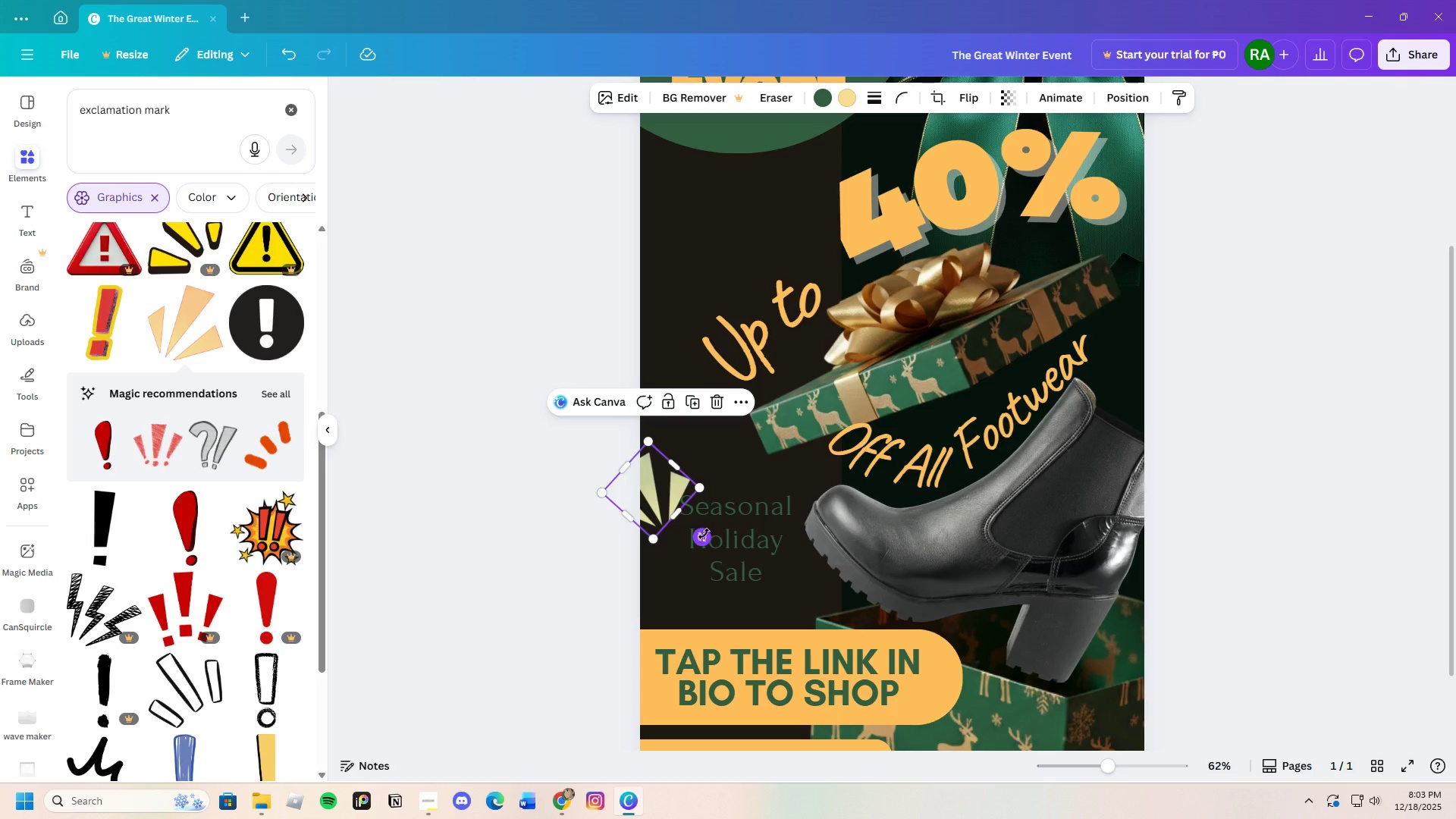 
left_click_drag(start_coordinate=[704, 539], to_coordinate=[739, 509])
 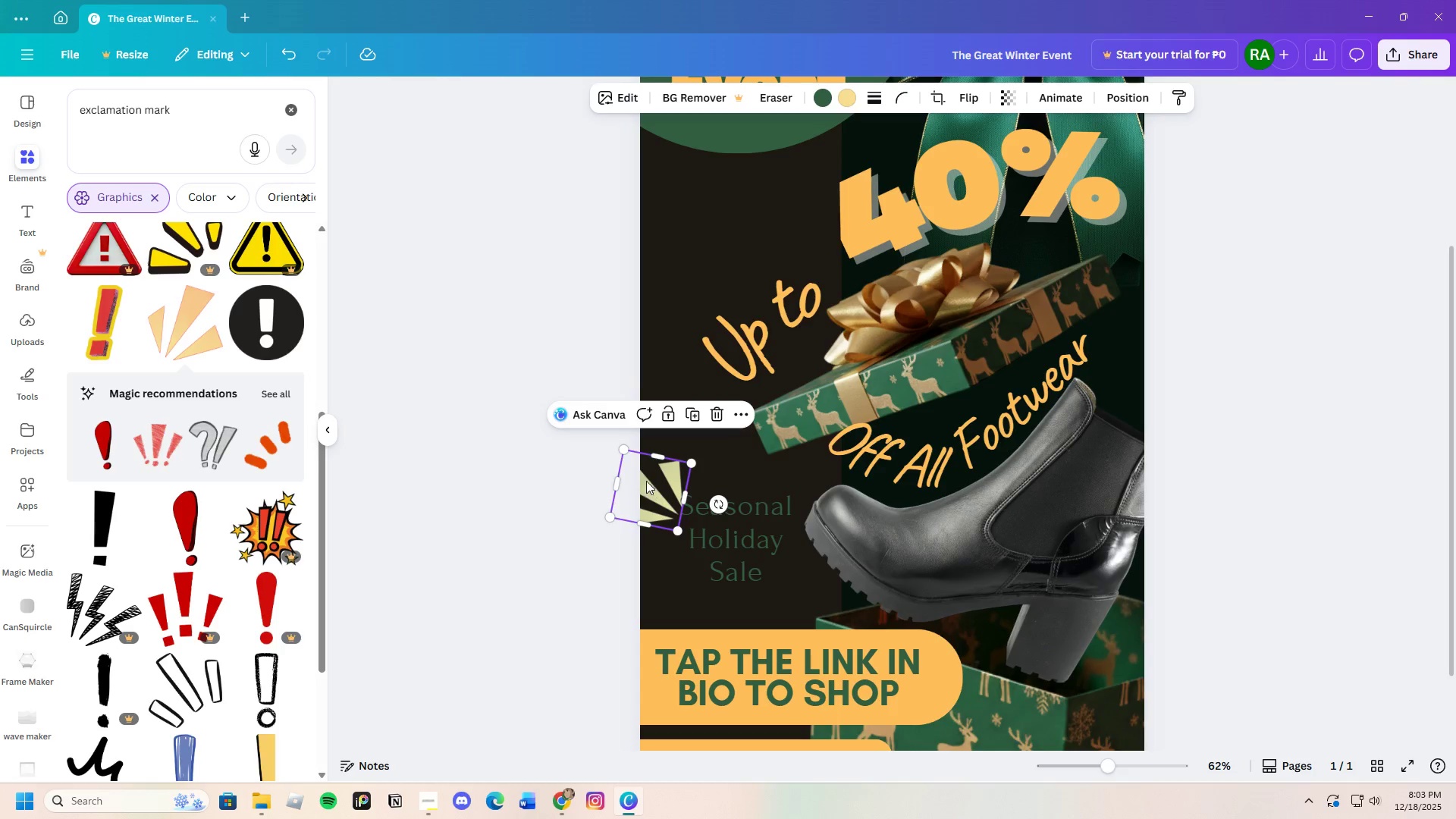 
left_click_drag(start_coordinate=[646, 481], to_coordinate=[645, 530])
 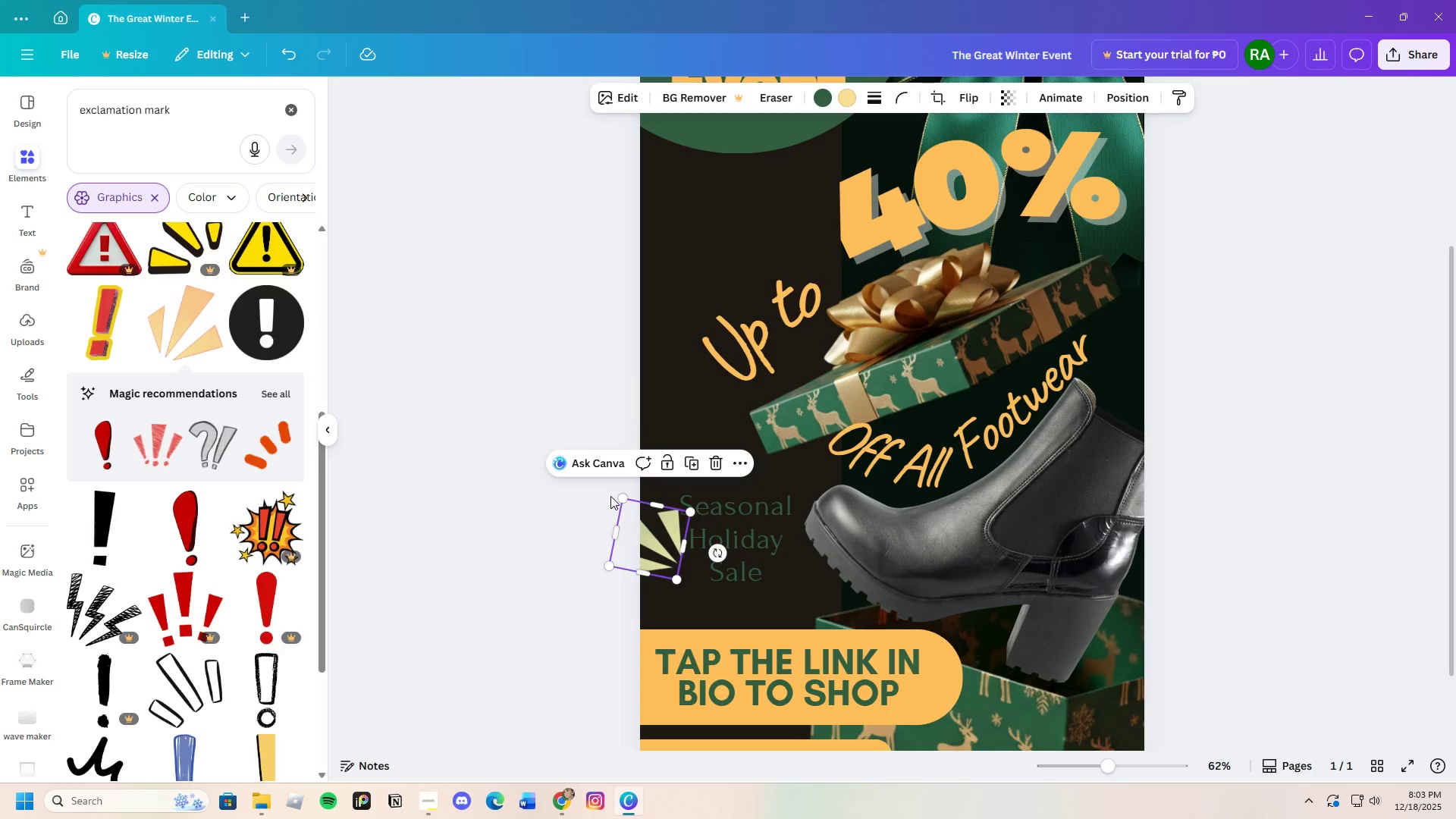 
left_click([610, 496])
 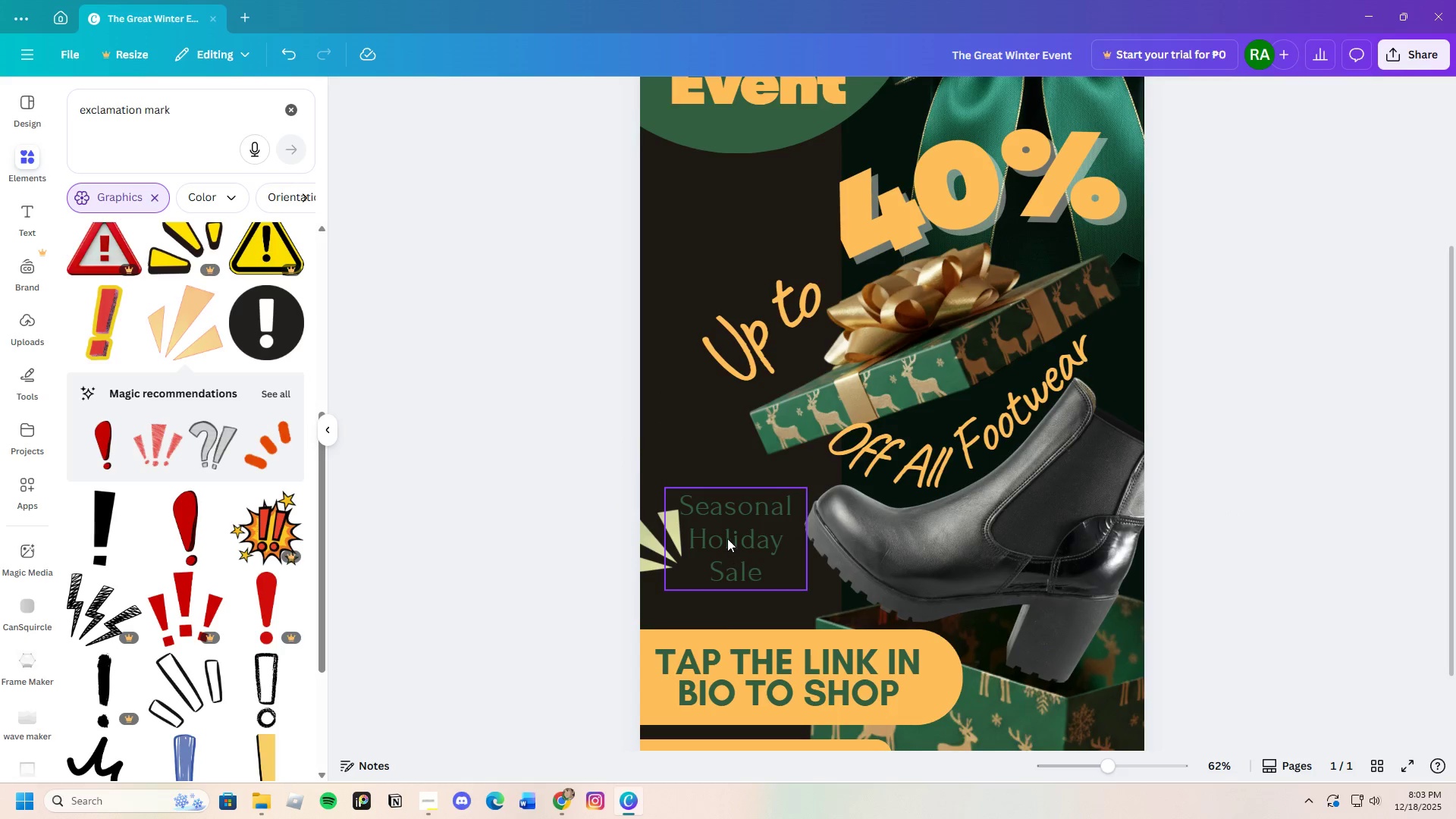 
left_click_drag(start_coordinate=[727, 538], to_coordinate=[736, 550])
 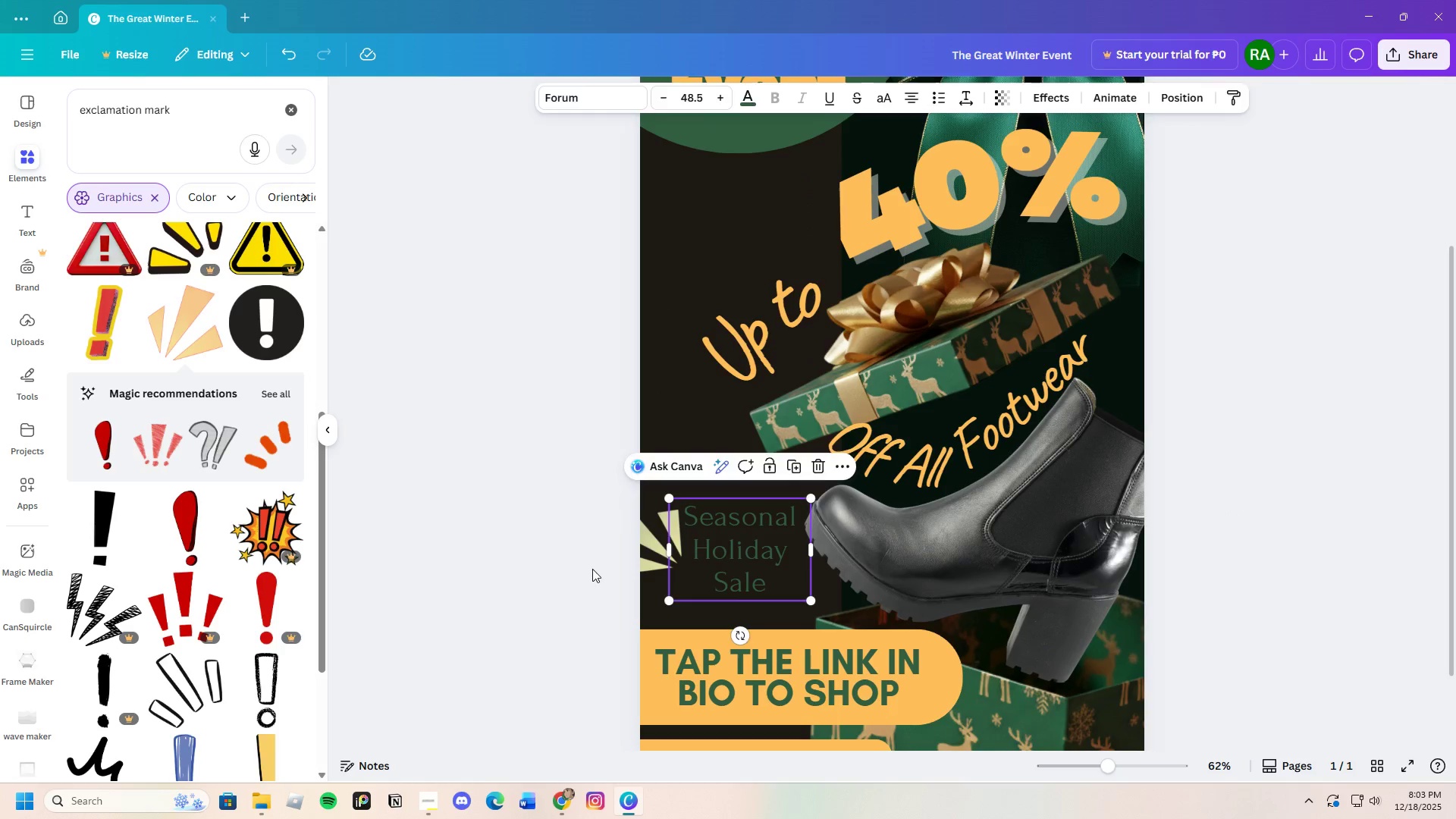 
left_click([592, 569])
 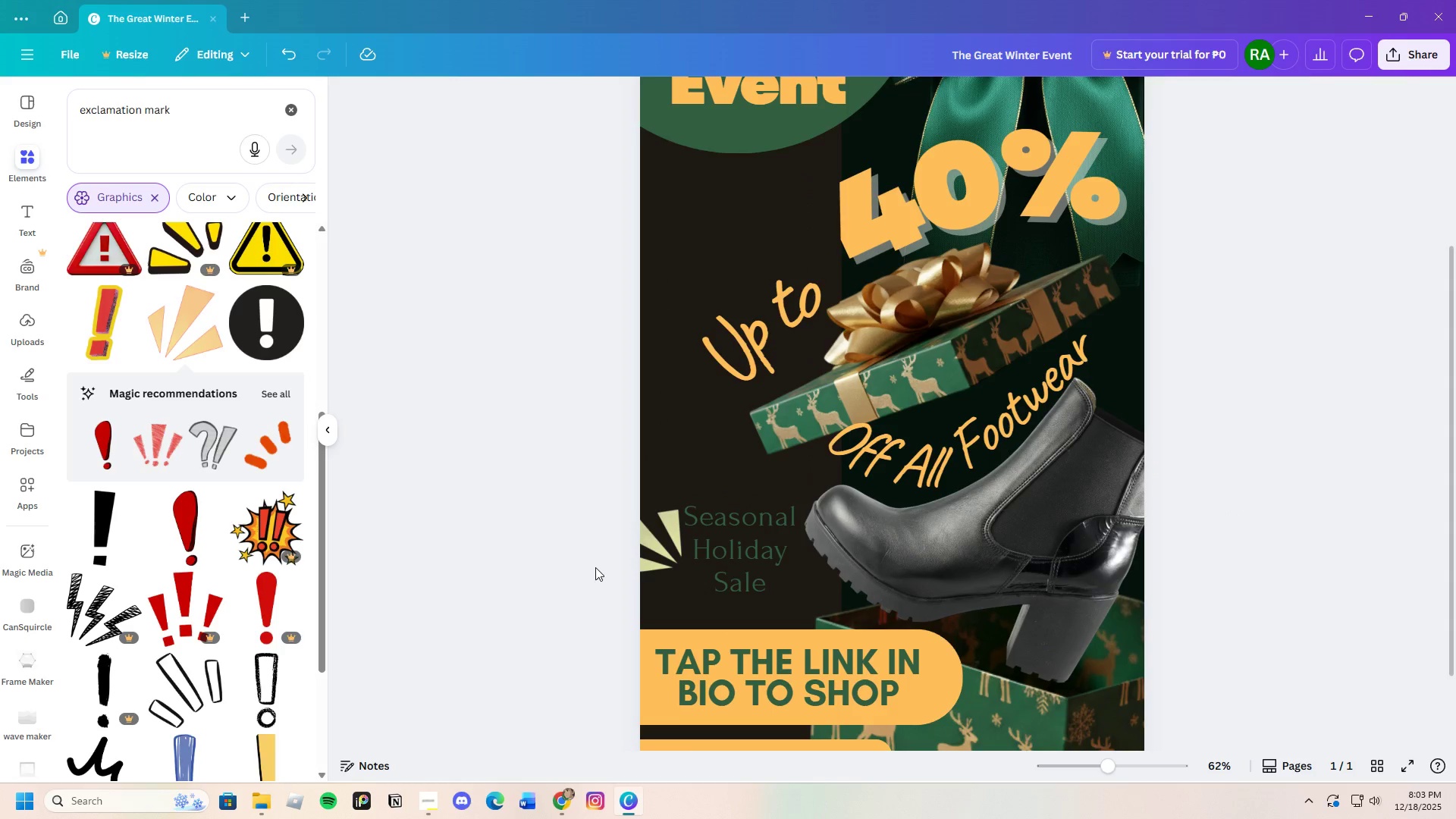 
scroll: coordinate [595, 567], scroll_direction: down, amount: 2.0
 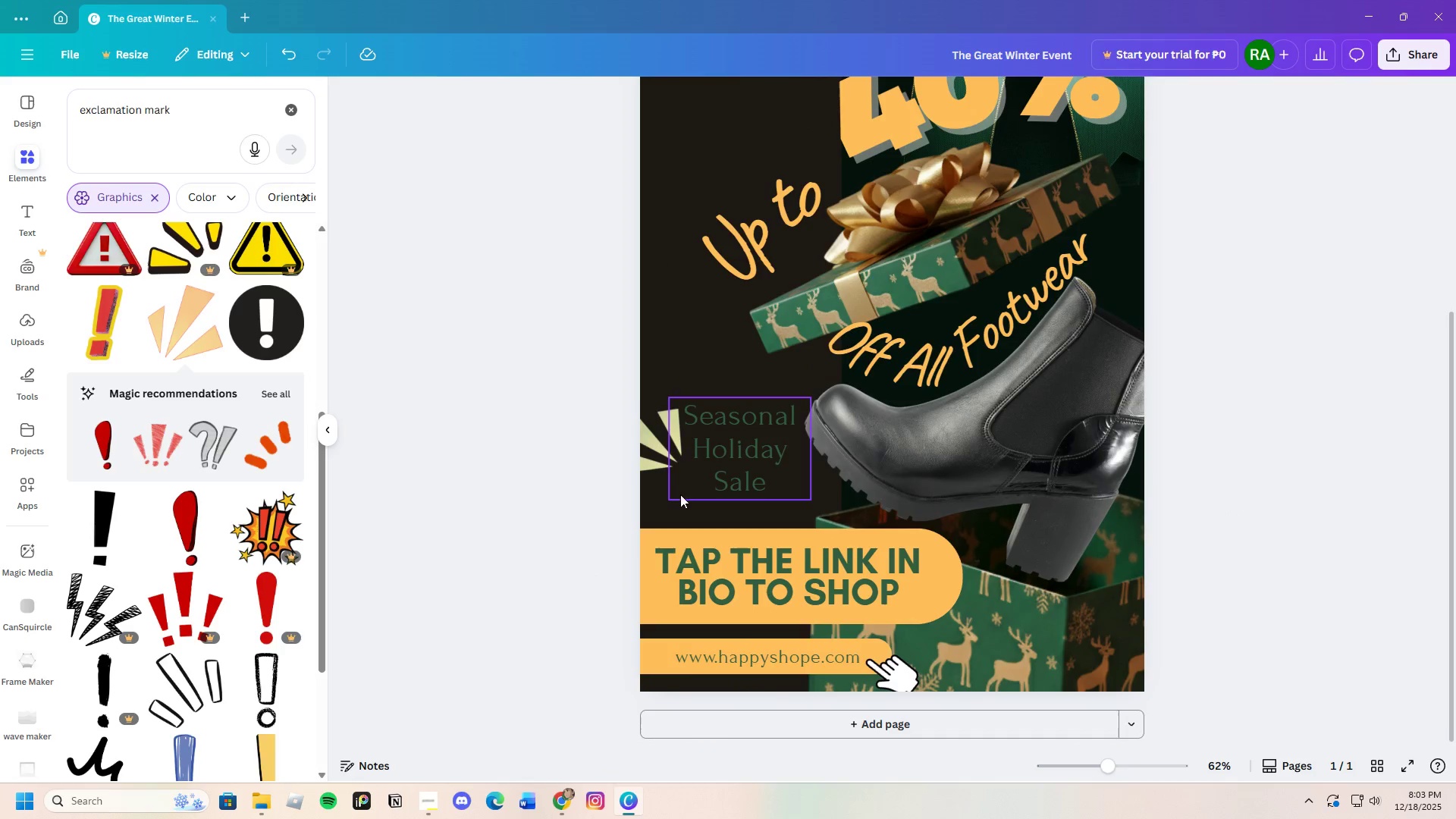 
left_click([645, 438])
 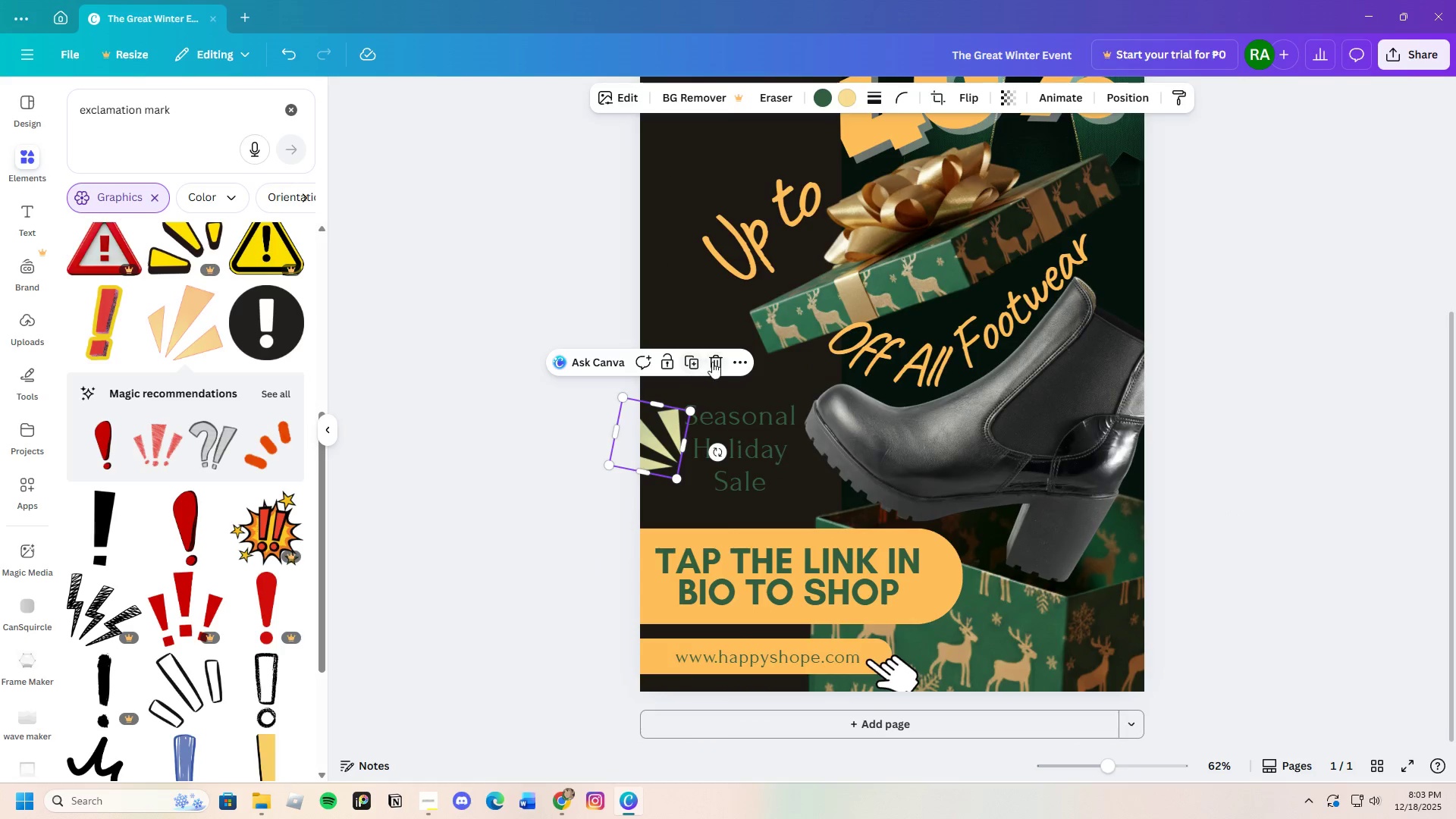 
left_click([712, 361])
 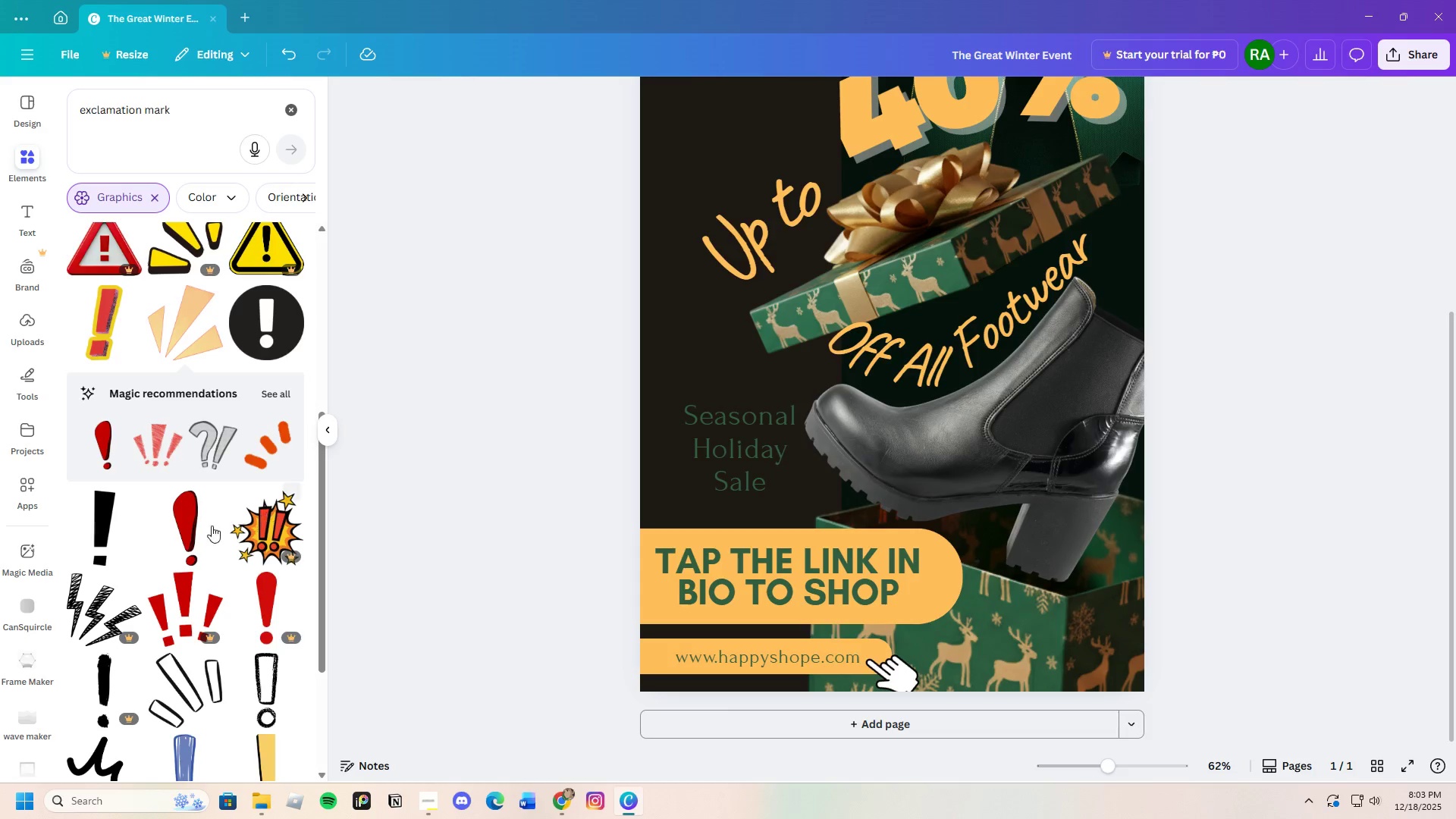 
scroll: coordinate [196, 529], scroll_direction: down, amount: 3.0
 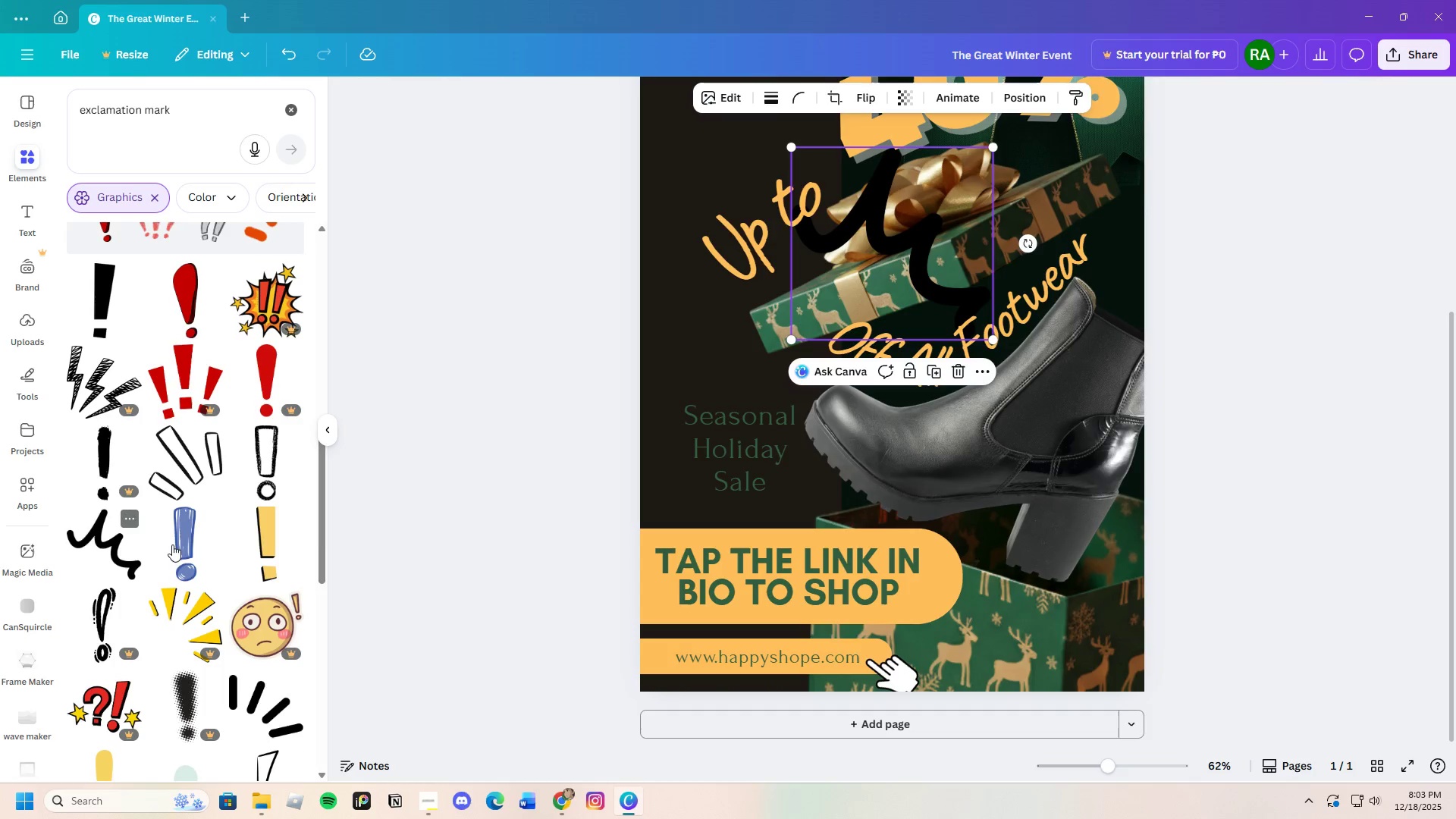 
scroll: coordinate [726, 538], scroll_direction: up, amount: 2.0
 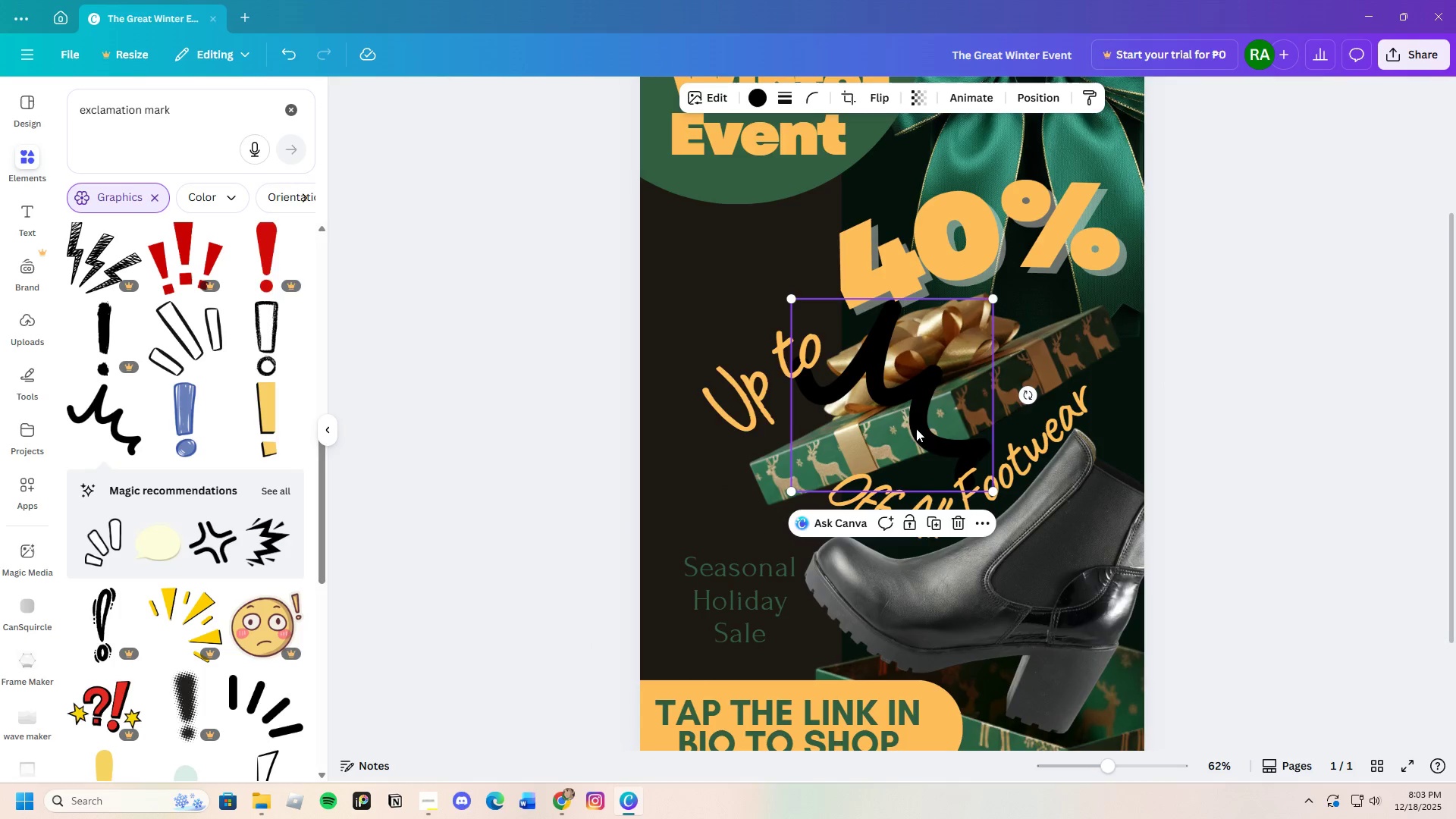 
left_click_drag(start_coordinate=[918, 414], to_coordinate=[869, 539])
 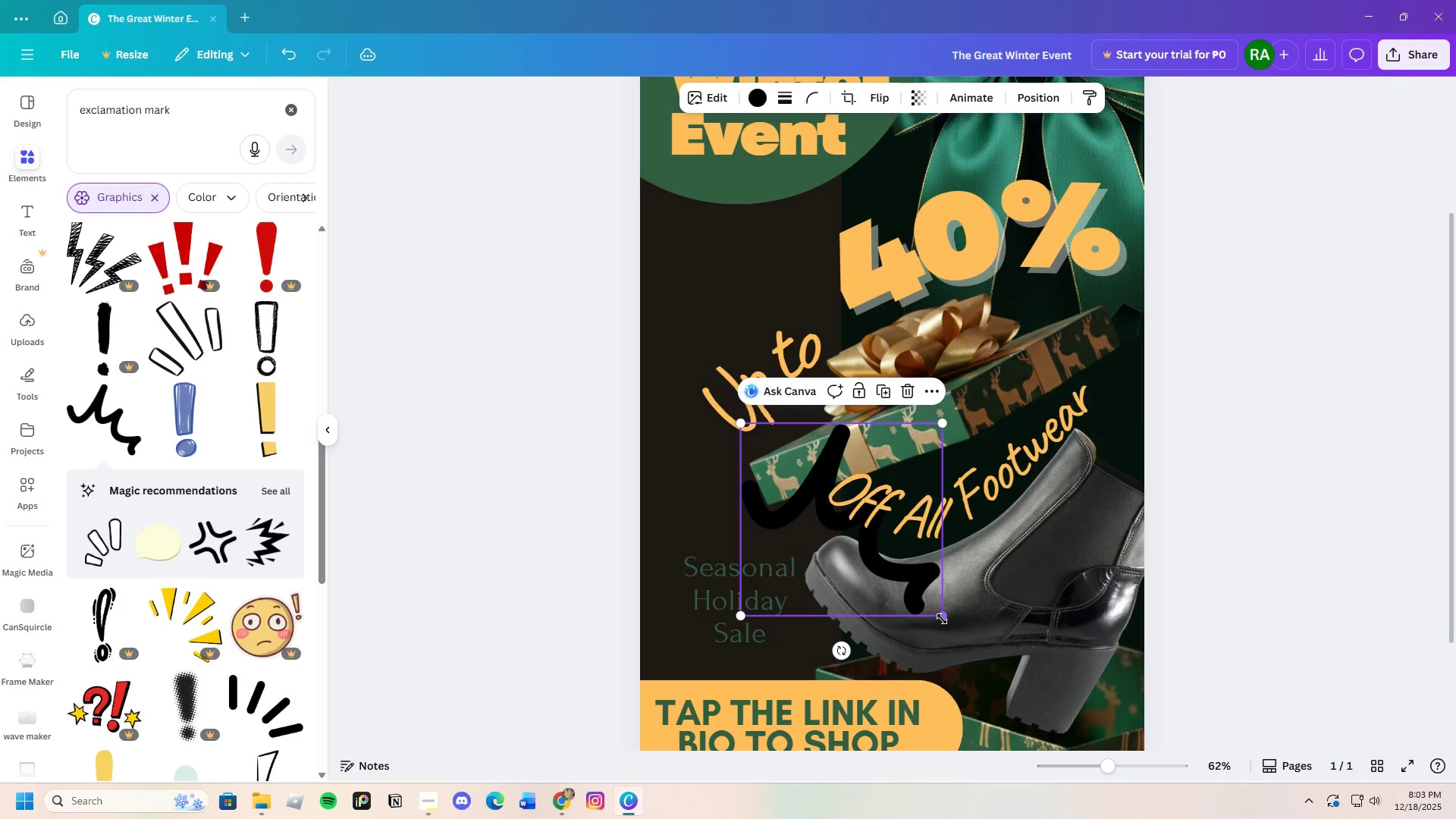 
left_click_drag(start_coordinate=[944, 617], to_coordinate=[839, 566])
 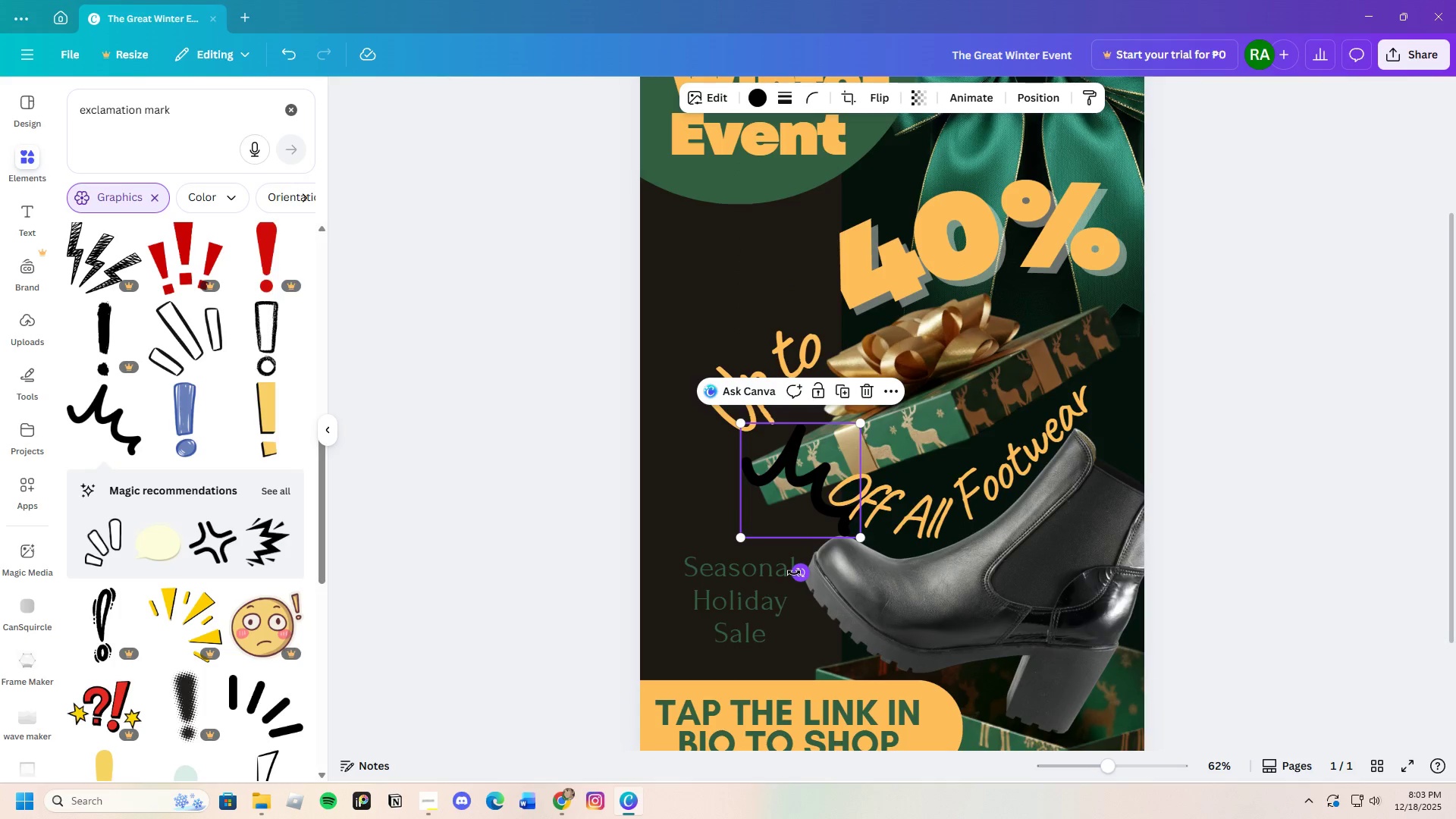 
left_click_drag(start_coordinate=[797, 573], to_coordinate=[906, 521])
 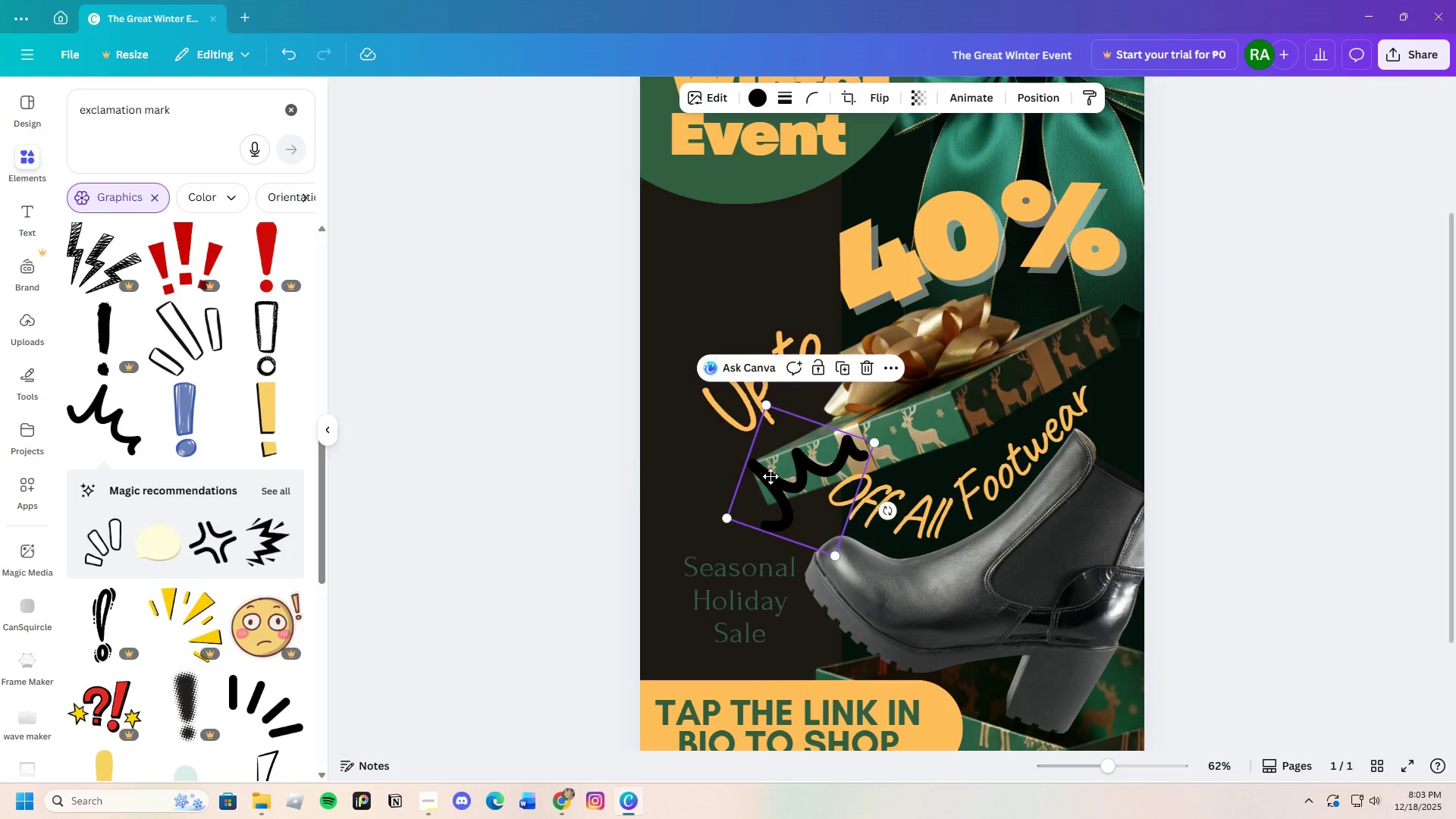 
left_click_drag(start_coordinate=[795, 468], to_coordinate=[680, 525])
 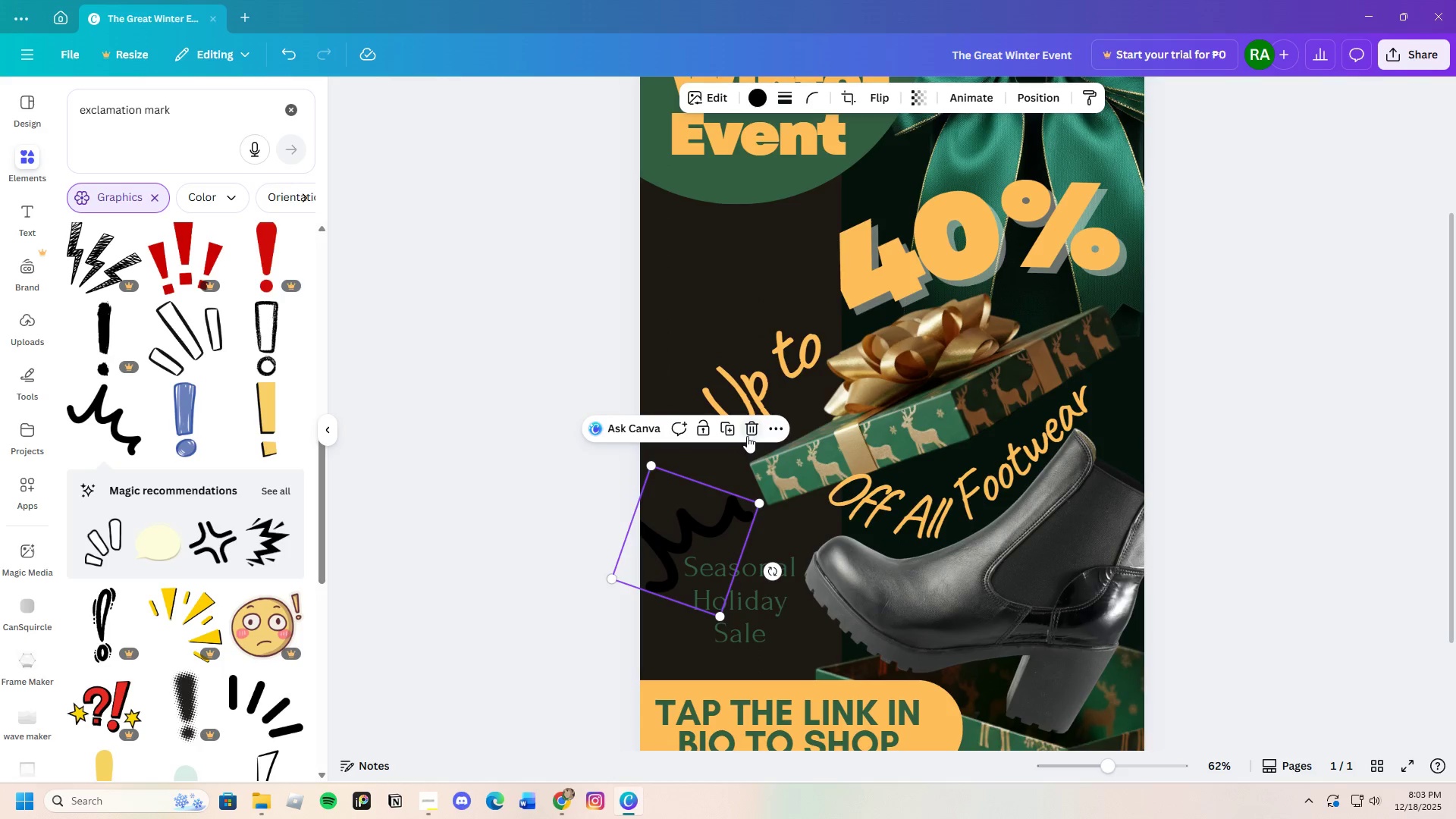 
left_click([747, 436])
 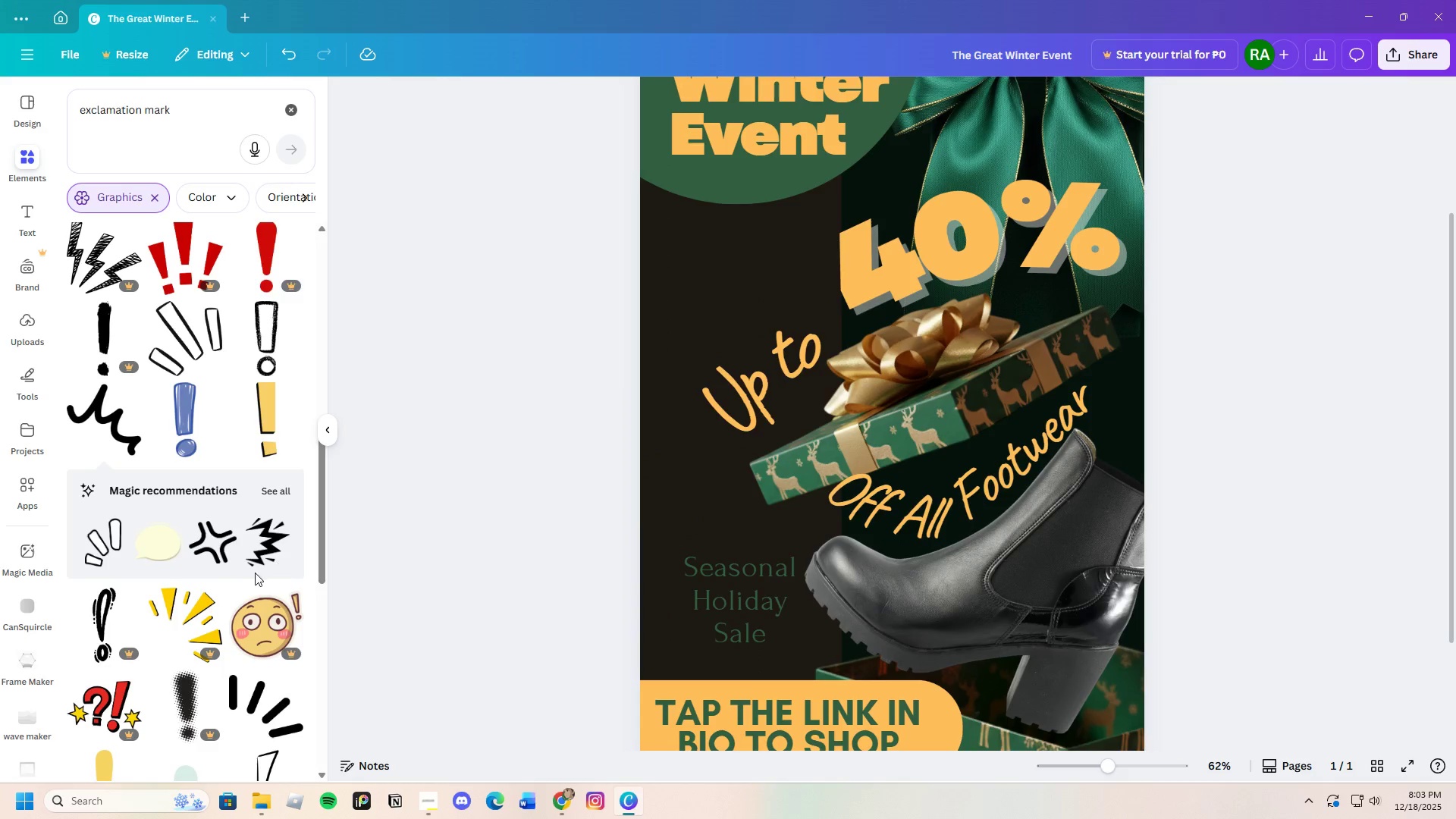 
scroll: coordinate [253, 573], scroll_direction: down, amount: 3.0
 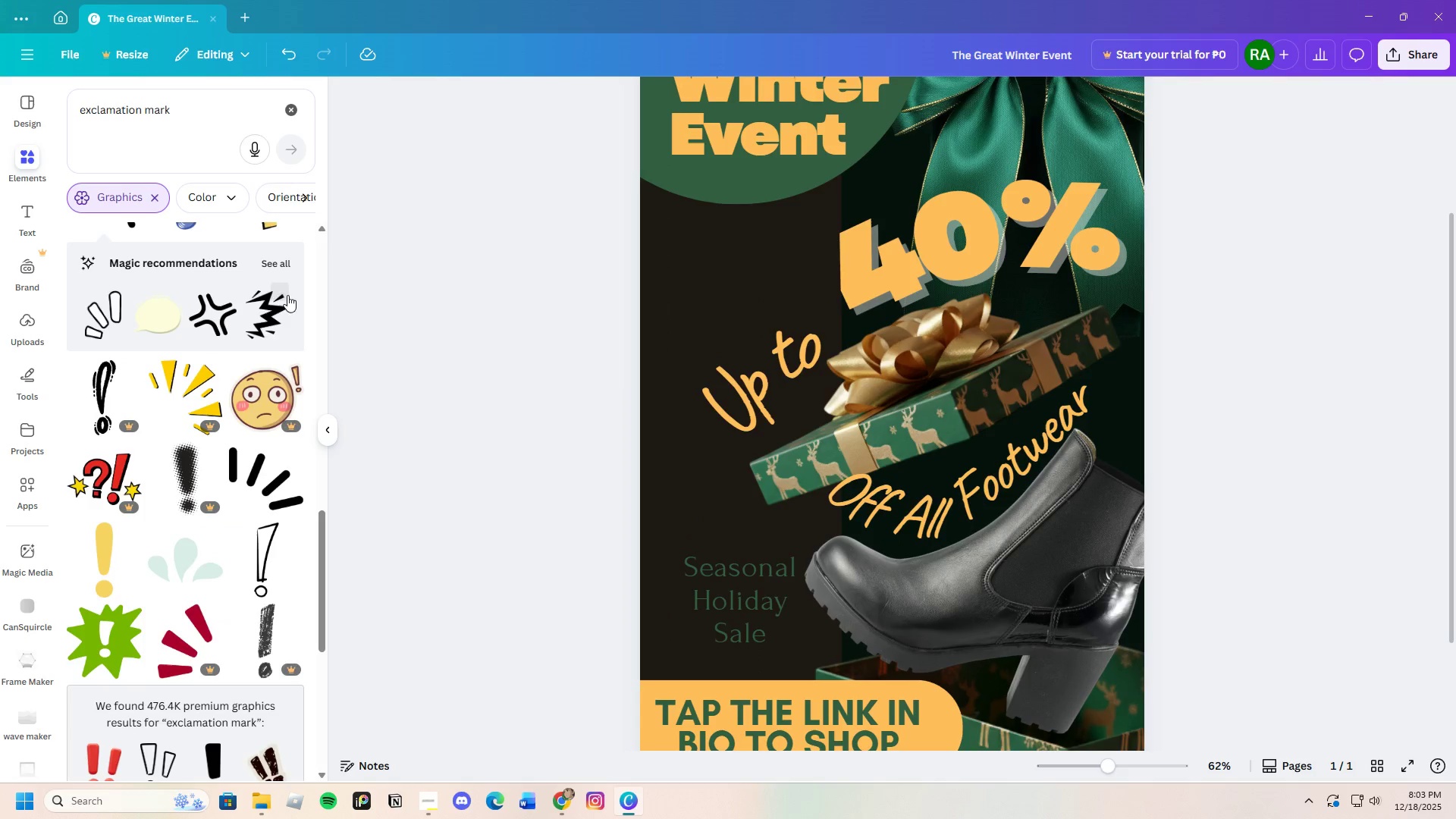 
left_click([280, 266])
 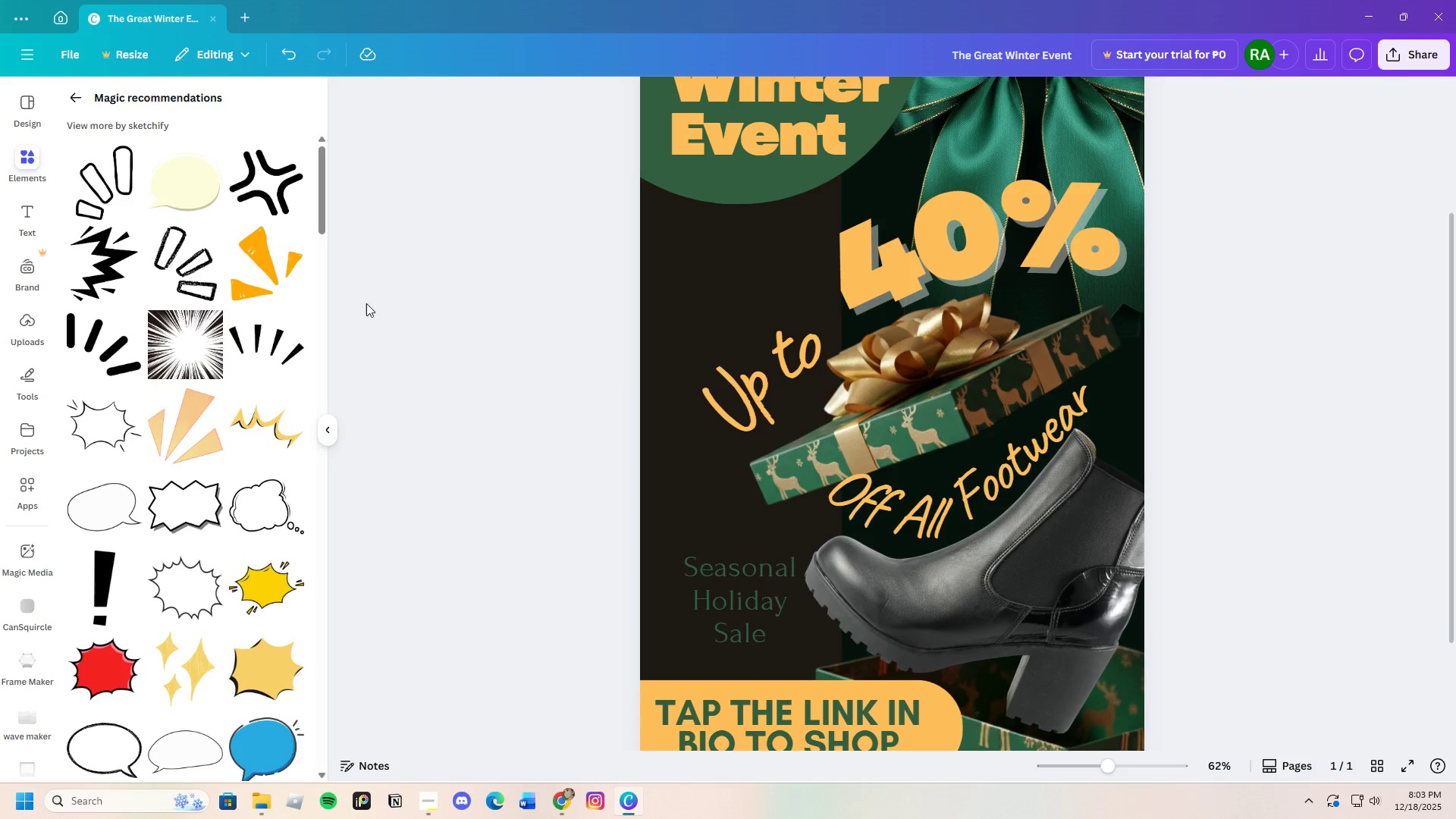 
mouse_move([195, 213])
 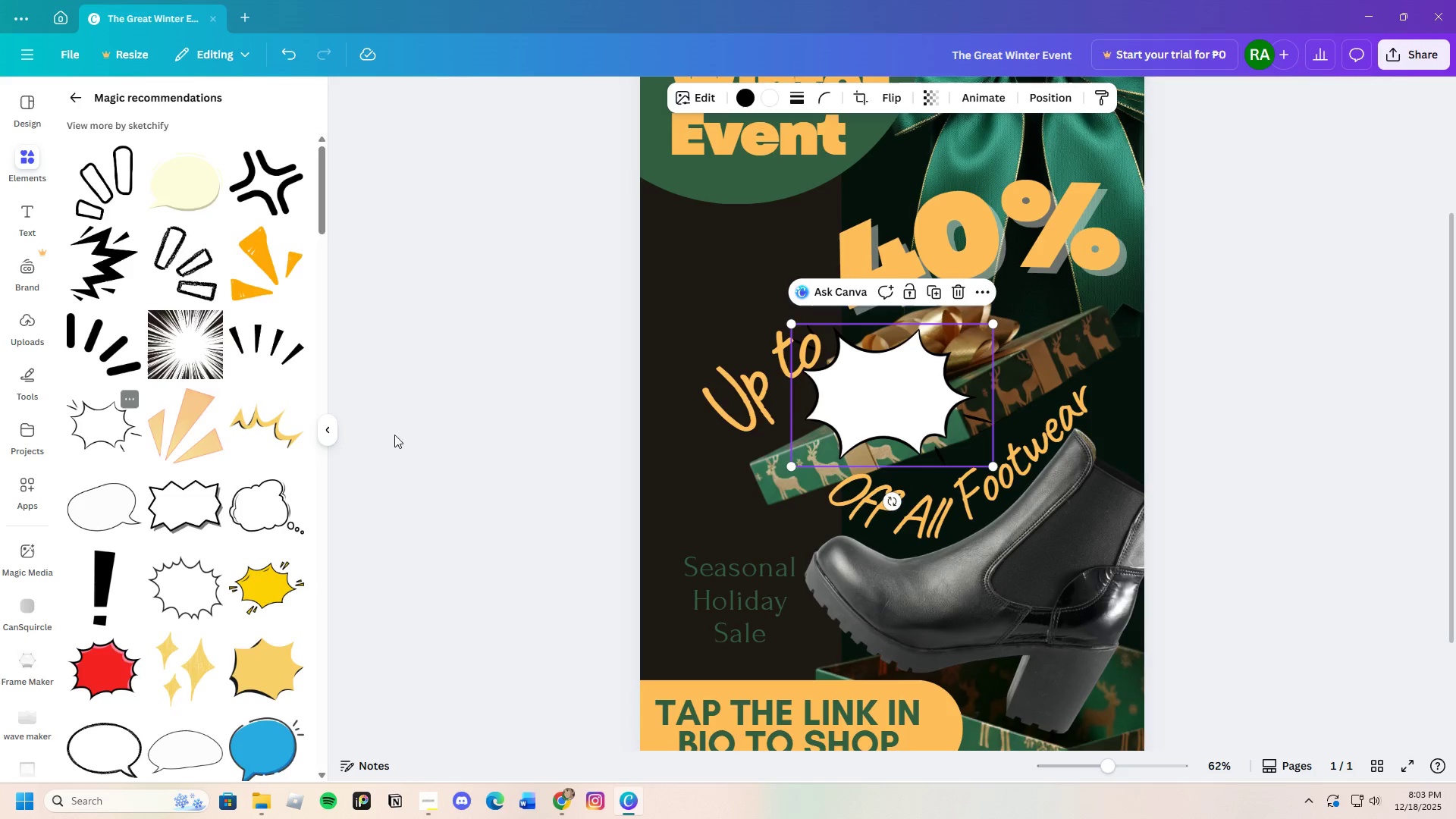 
left_click_drag(start_coordinate=[904, 410], to_coordinate=[729, 473])
 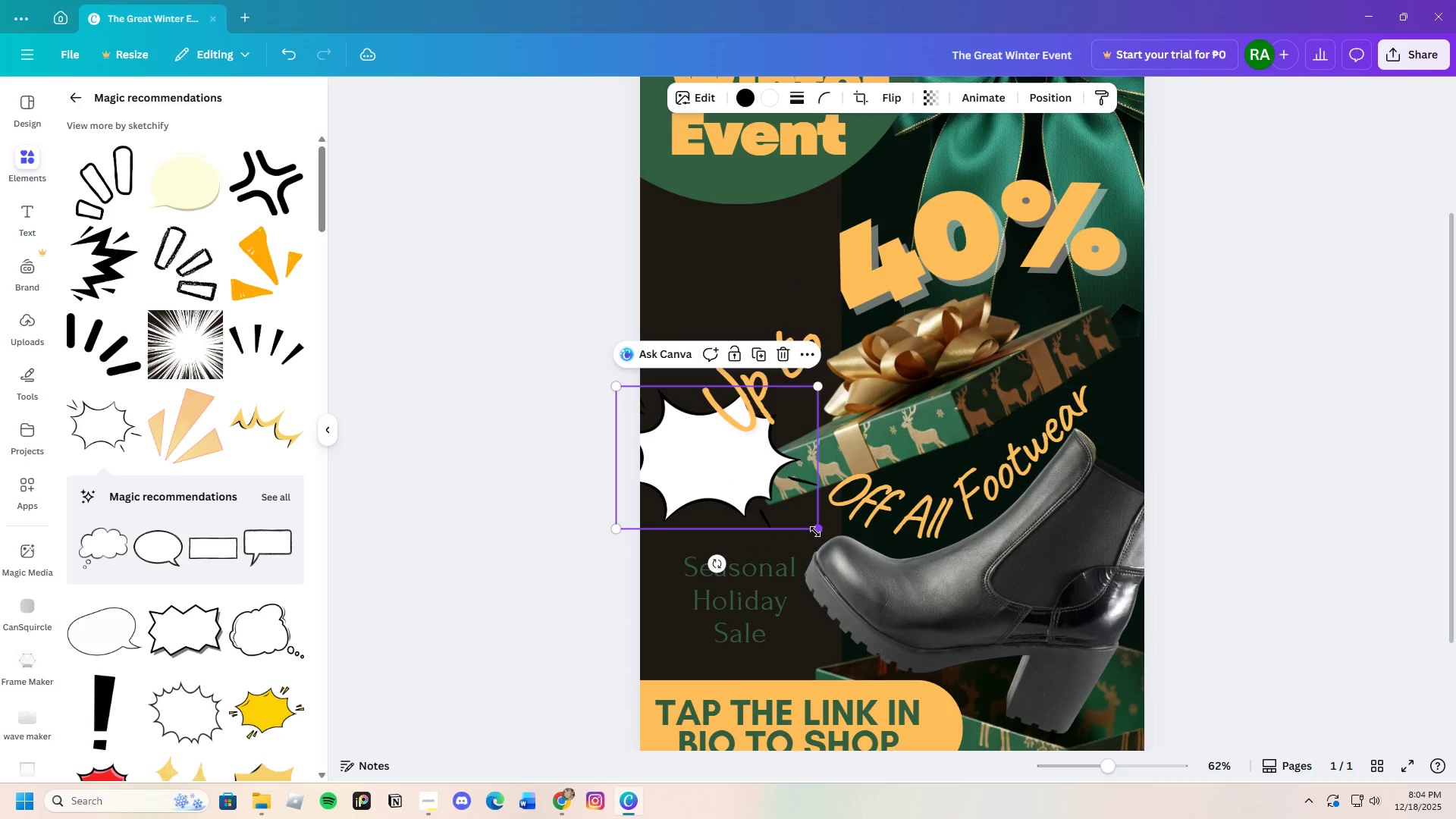 
left_click_drag(start_coordinate=[817, 532], to_coordinate=[893, 572])
 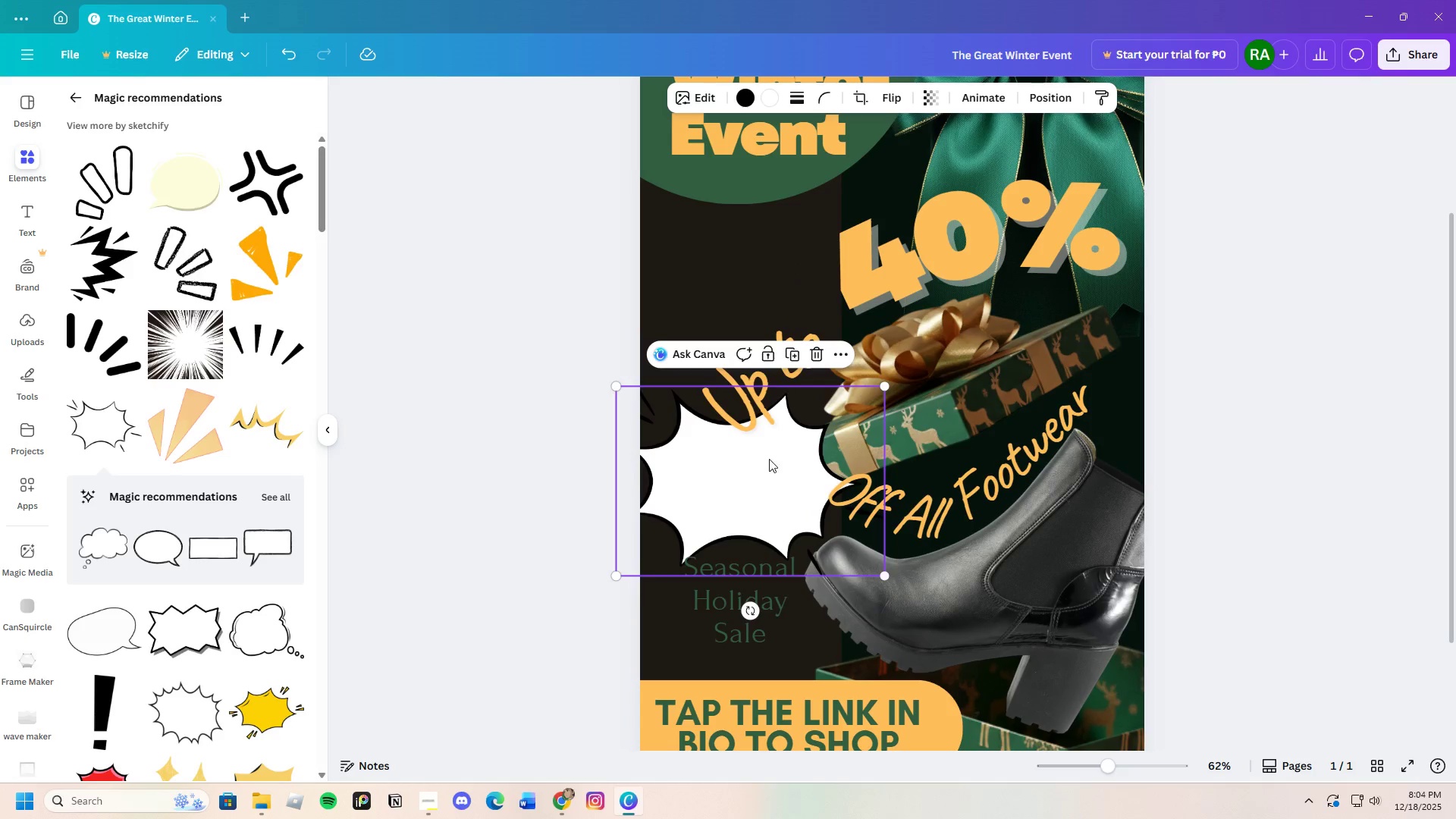 
left_click_drag(start_coordinate=[769, 457], to_coordinate=[778, 575])
 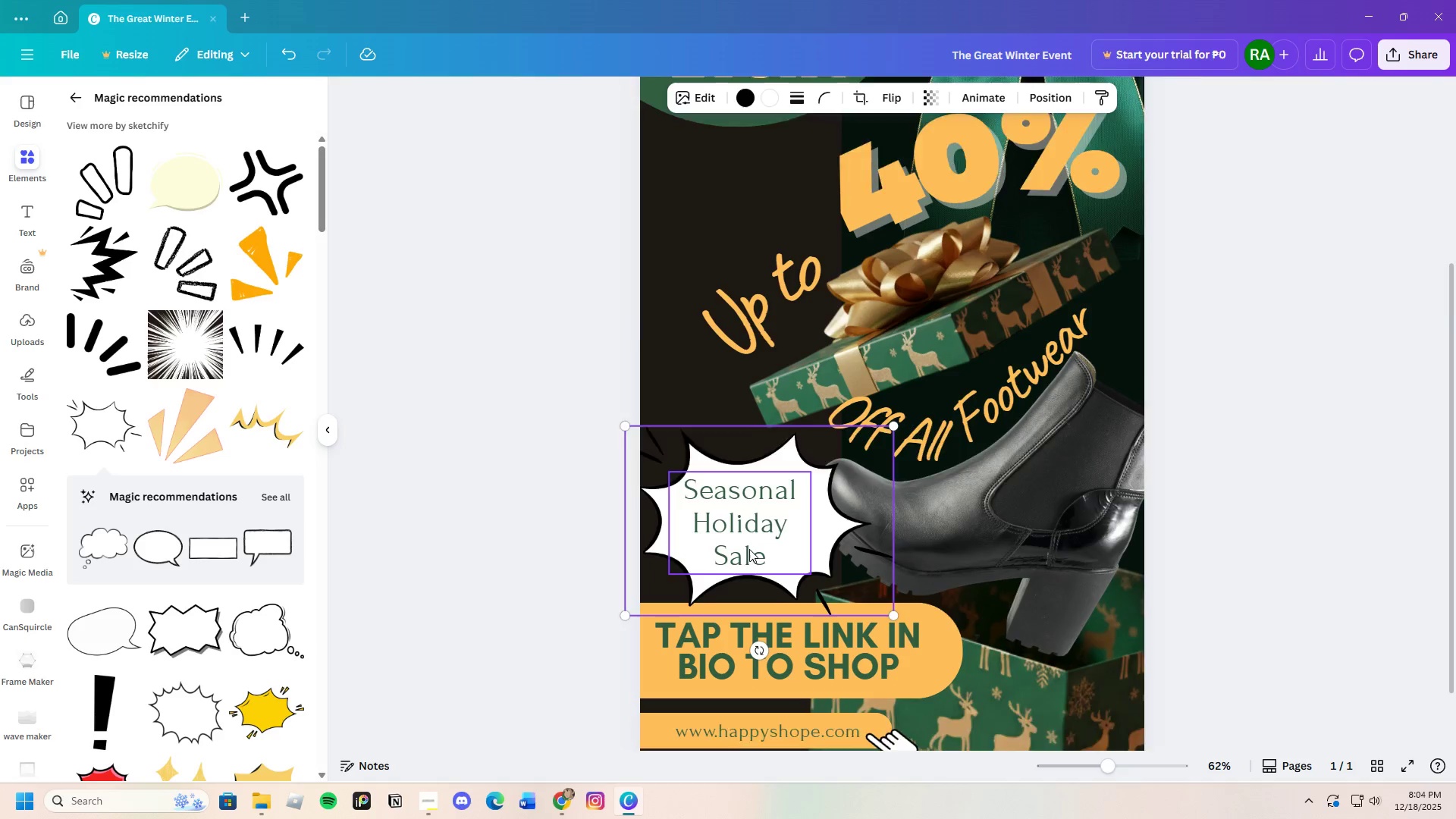 
scroll: coordinate [750, 551], scroll_direction: down, amount: 2.0
 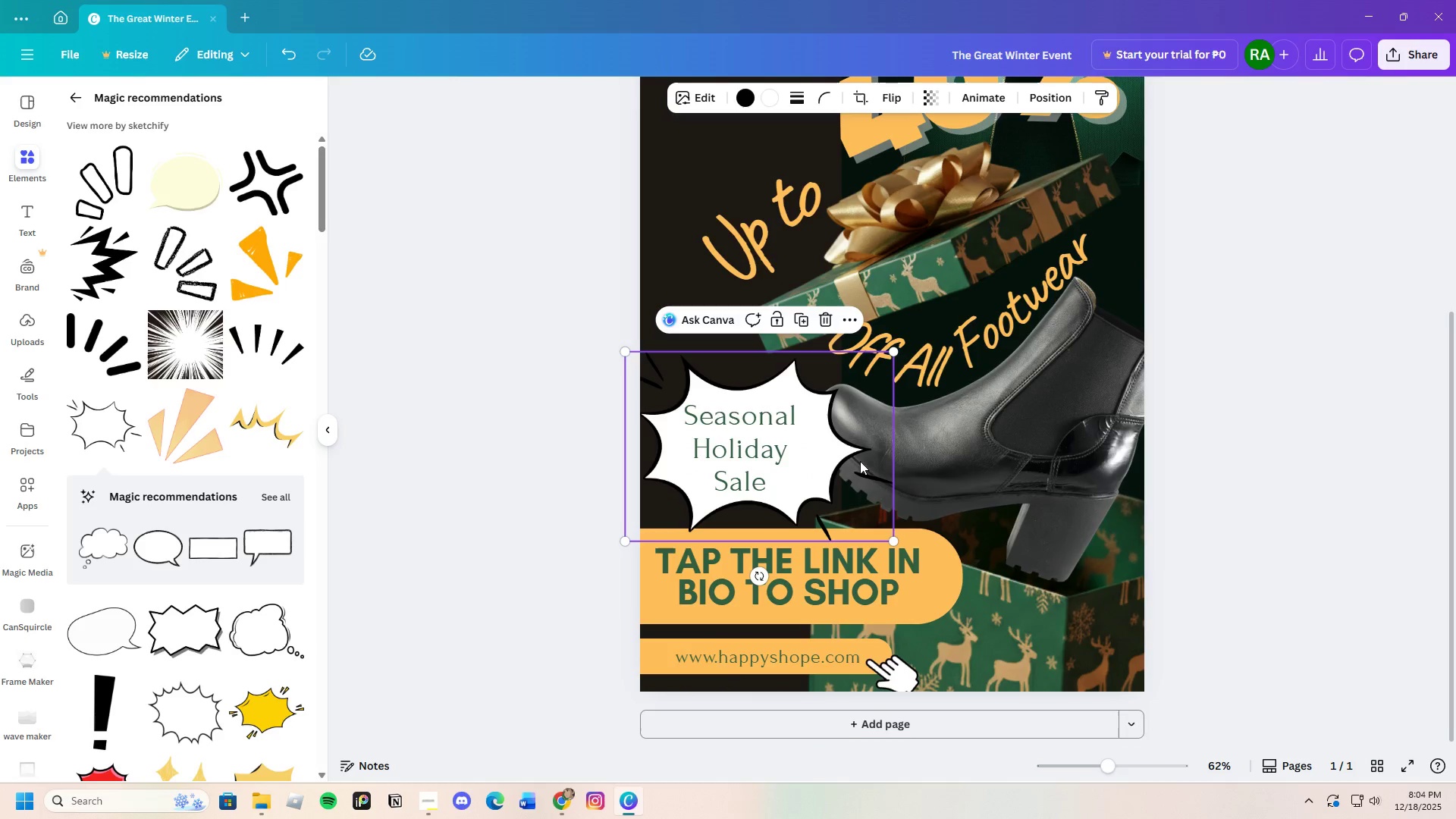 
scroll: coordinate [896, 513], scroll_direction: up, amount: 1.0
 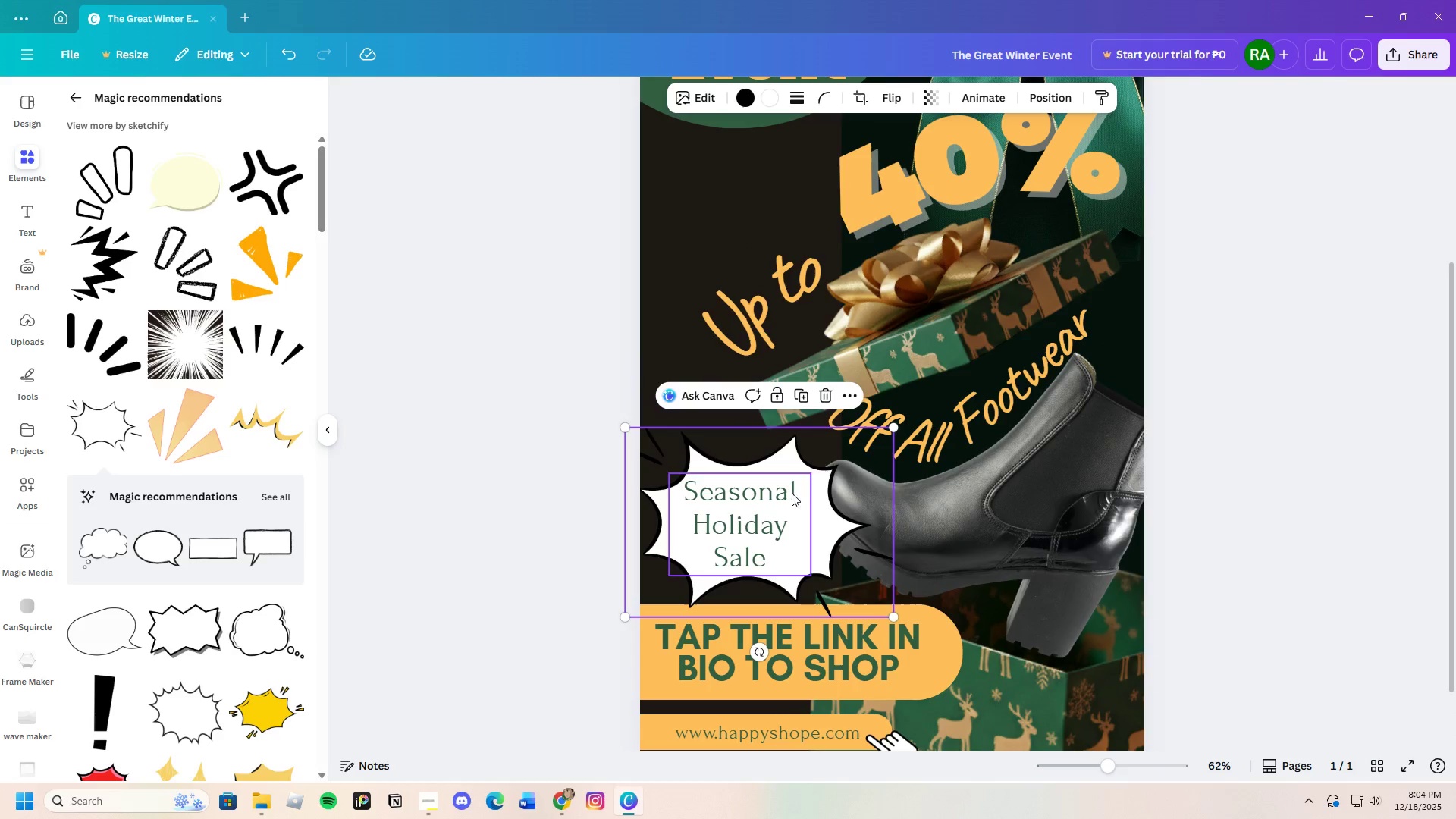 
left_click_drag(start_coordinate=[826, 518], to_coordinate=[794, 472])
 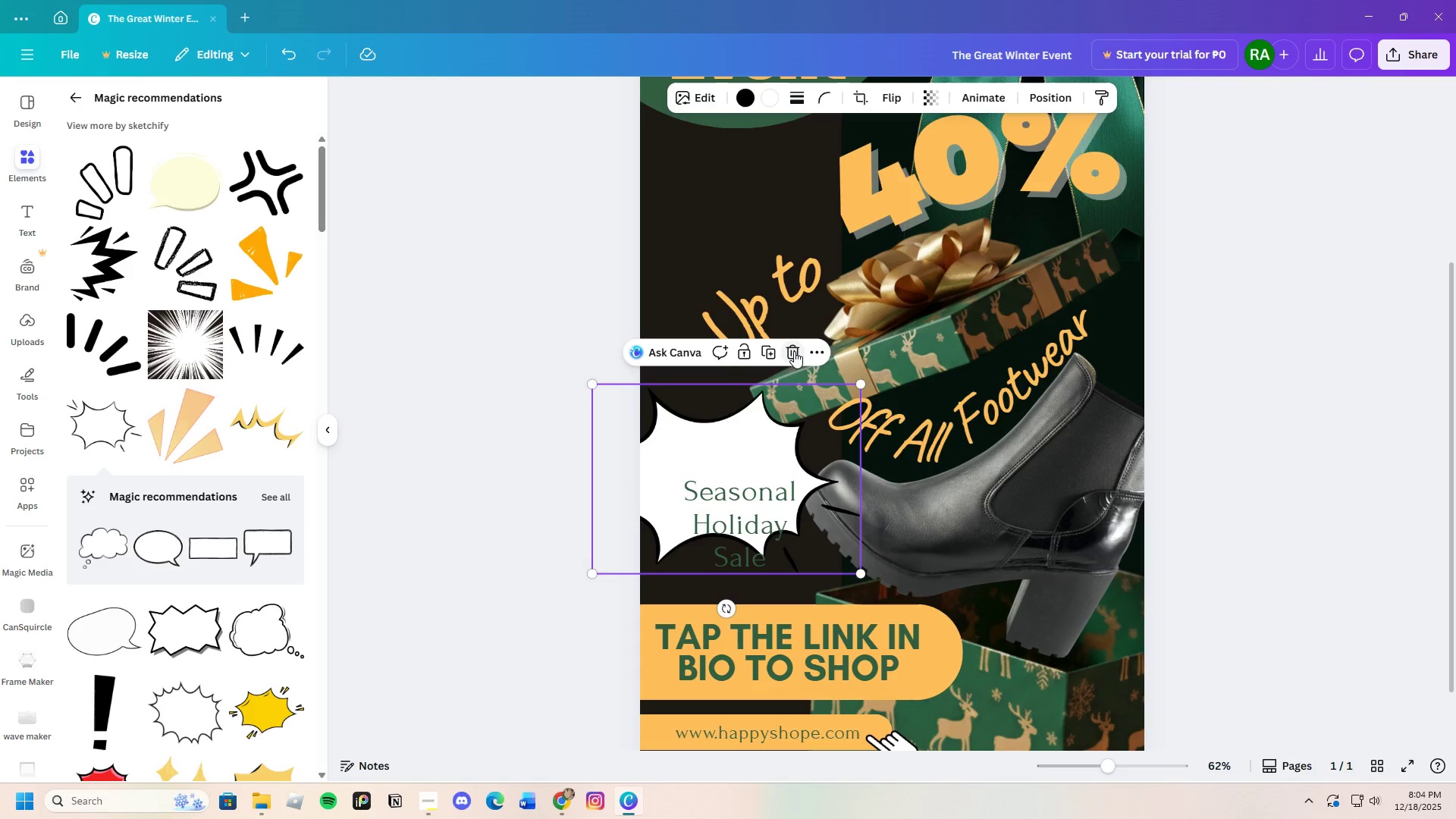 
left_click([794, 351])
 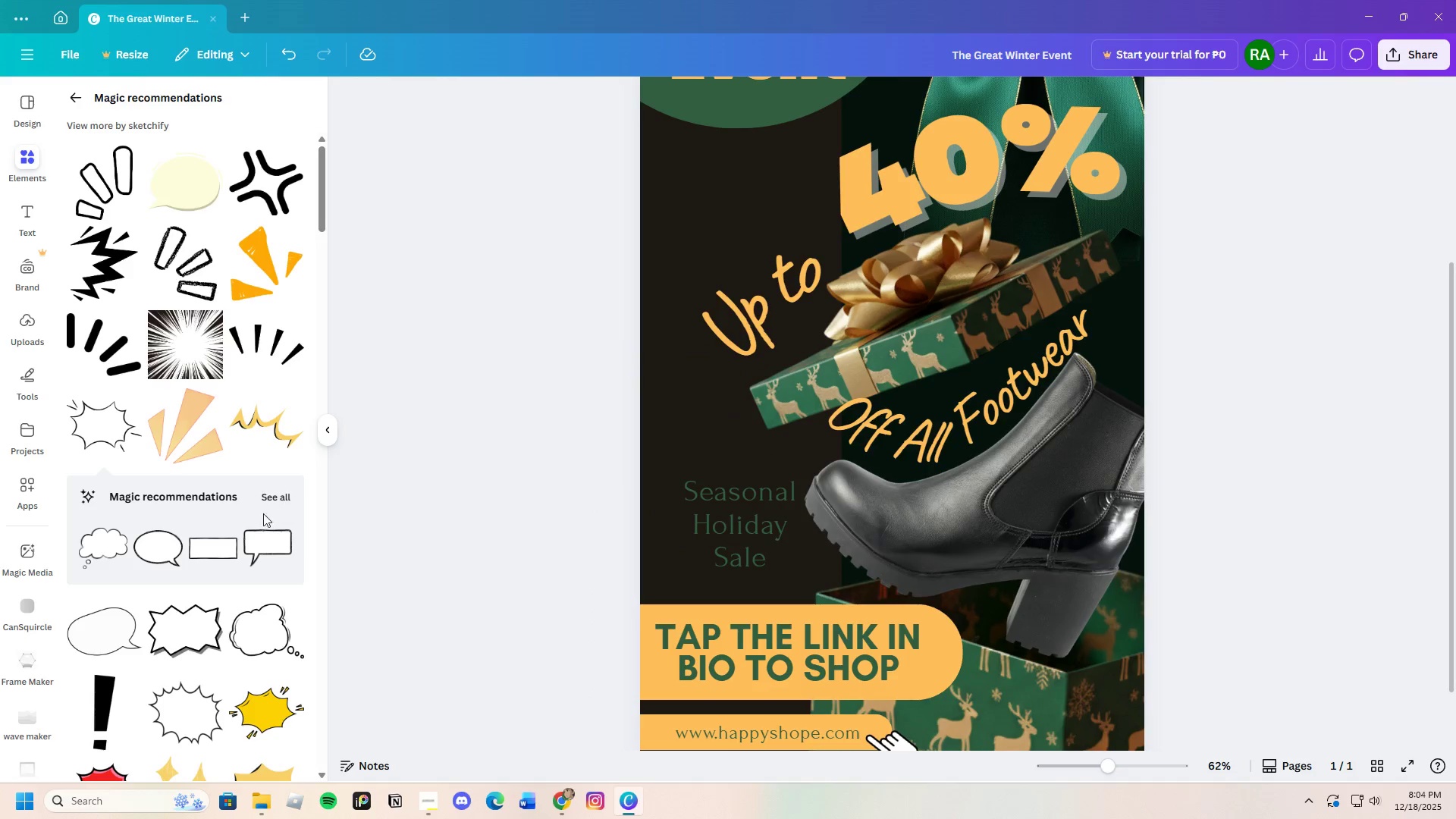 
scroll: coordinate [271, 616], scroll_direction: down, amount: 13.0
 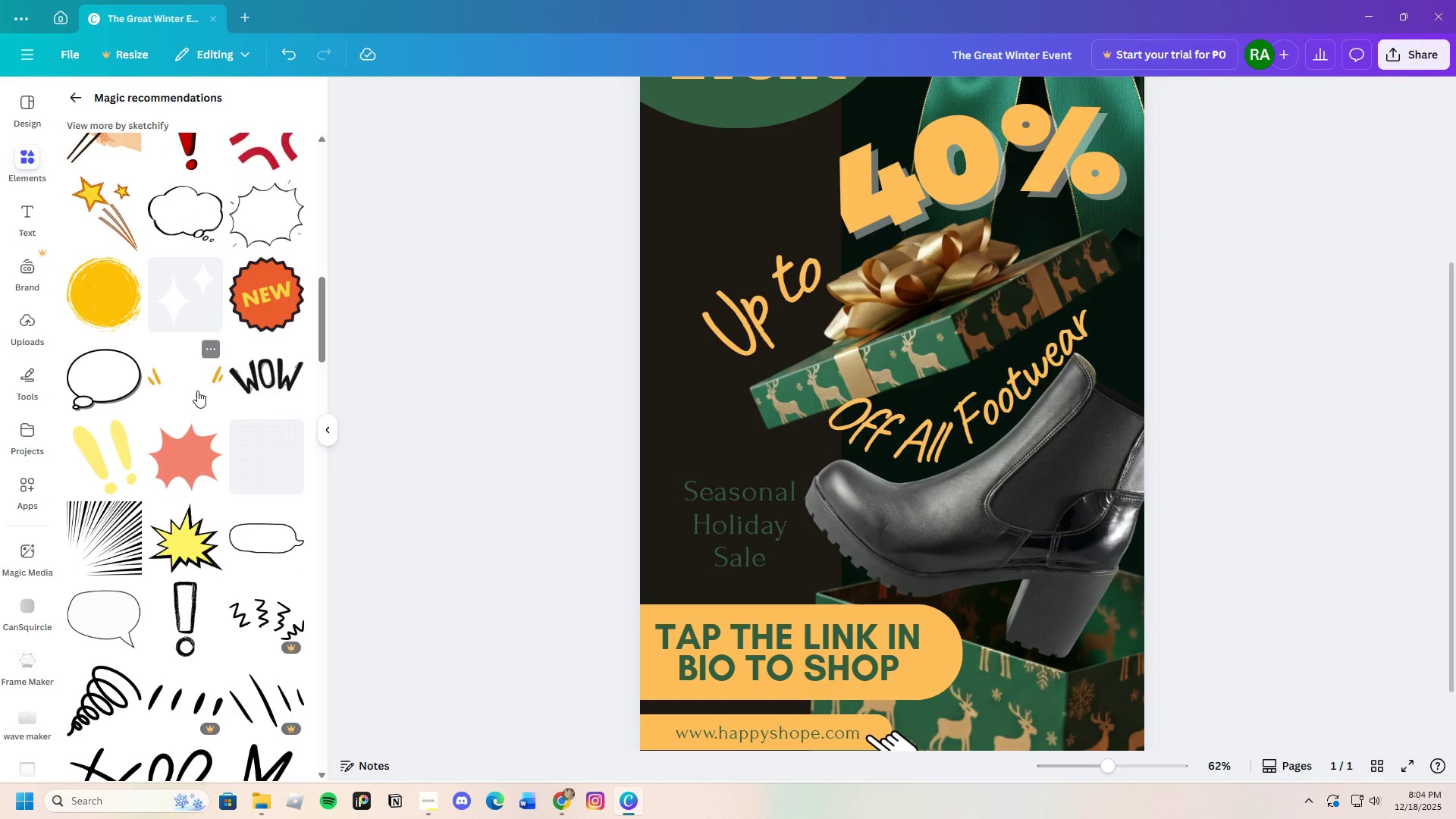 
left_click([190, 384])
 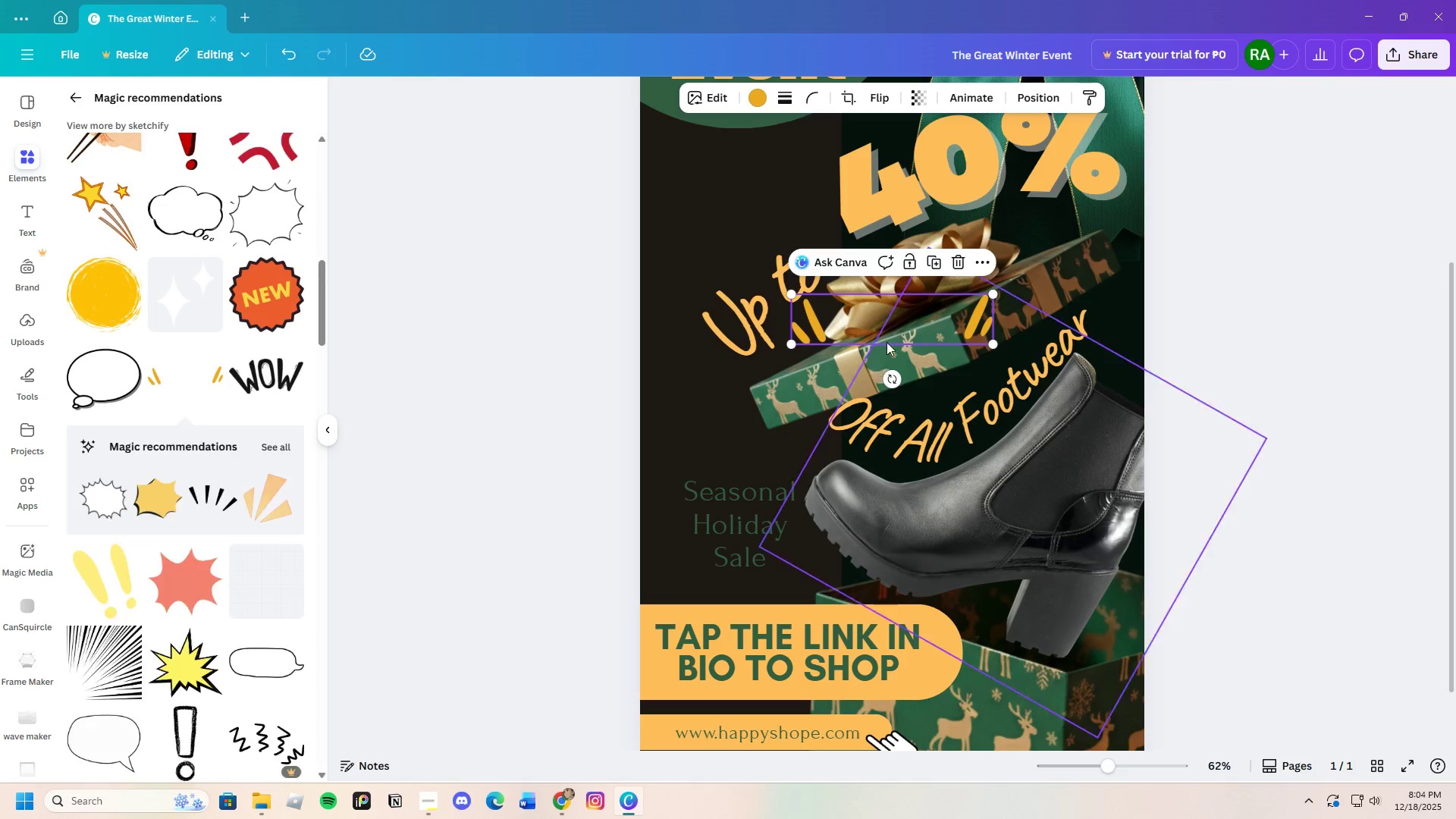 
left_click_drag(start_coordinate=[892, 333], to_coordinate=[748, 484])
 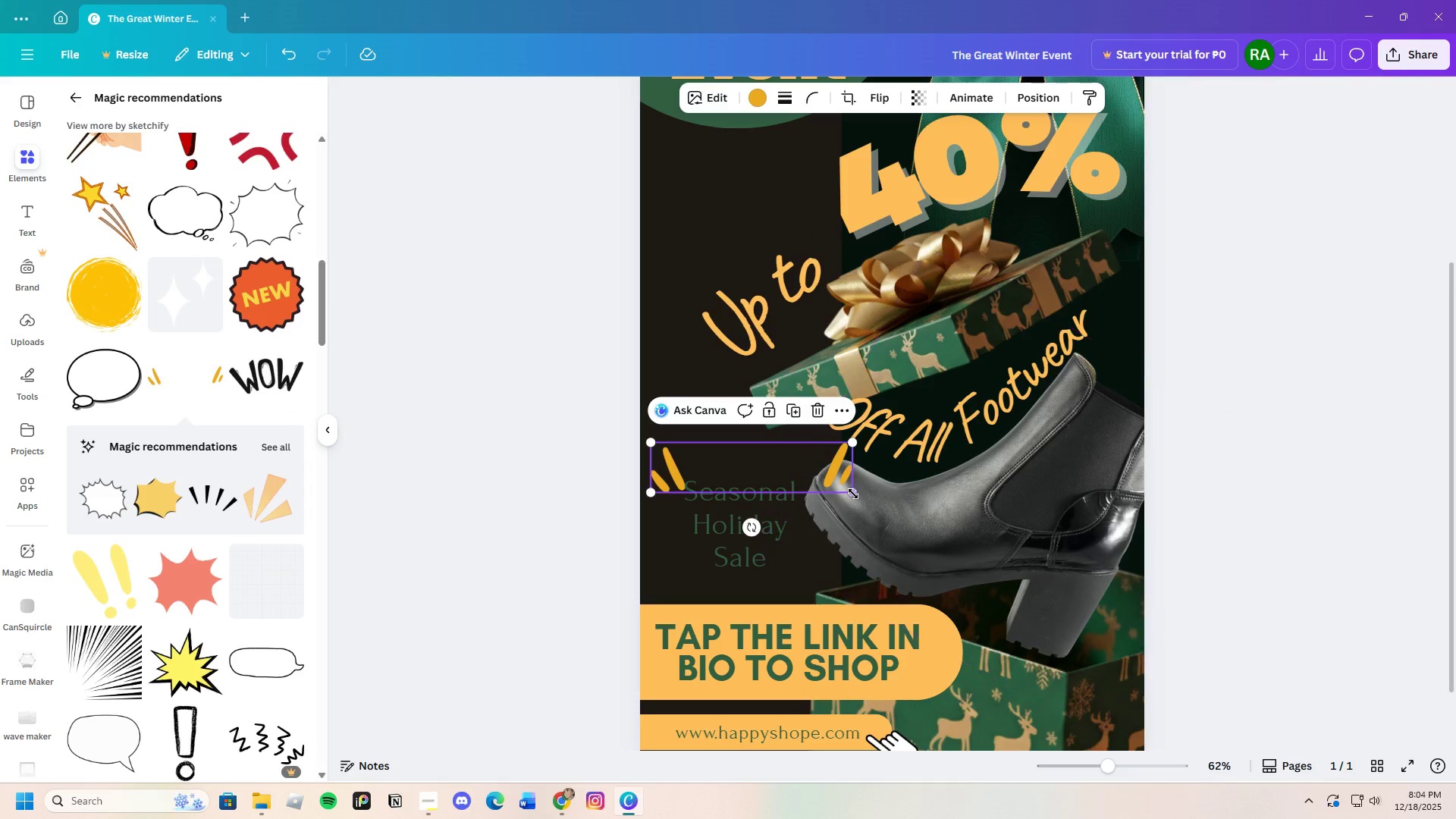 
left_click_drag(start_coordinate=[852, 493], to_coordinate=[829, 497])
 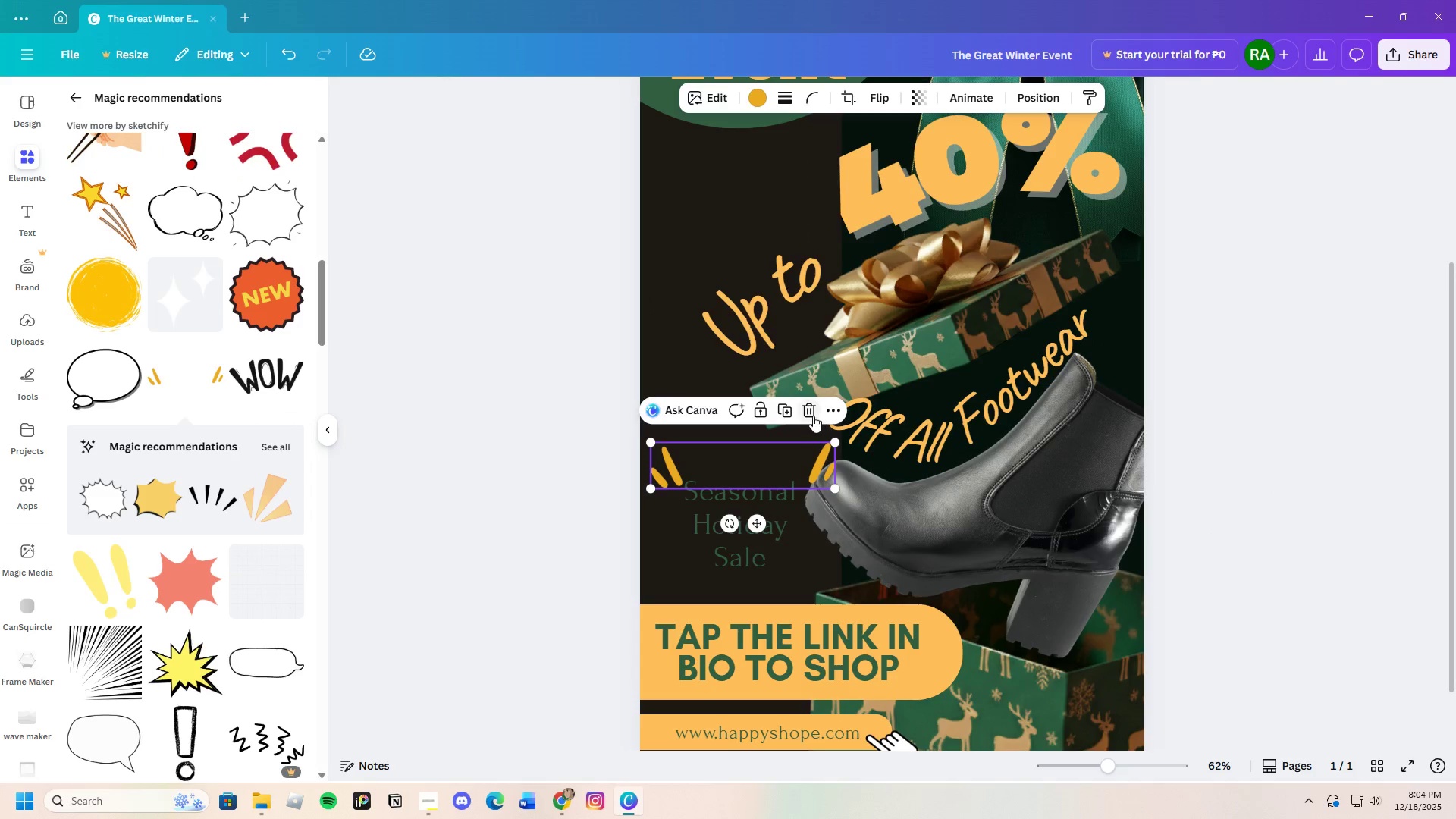 
left_click([809, 413])
 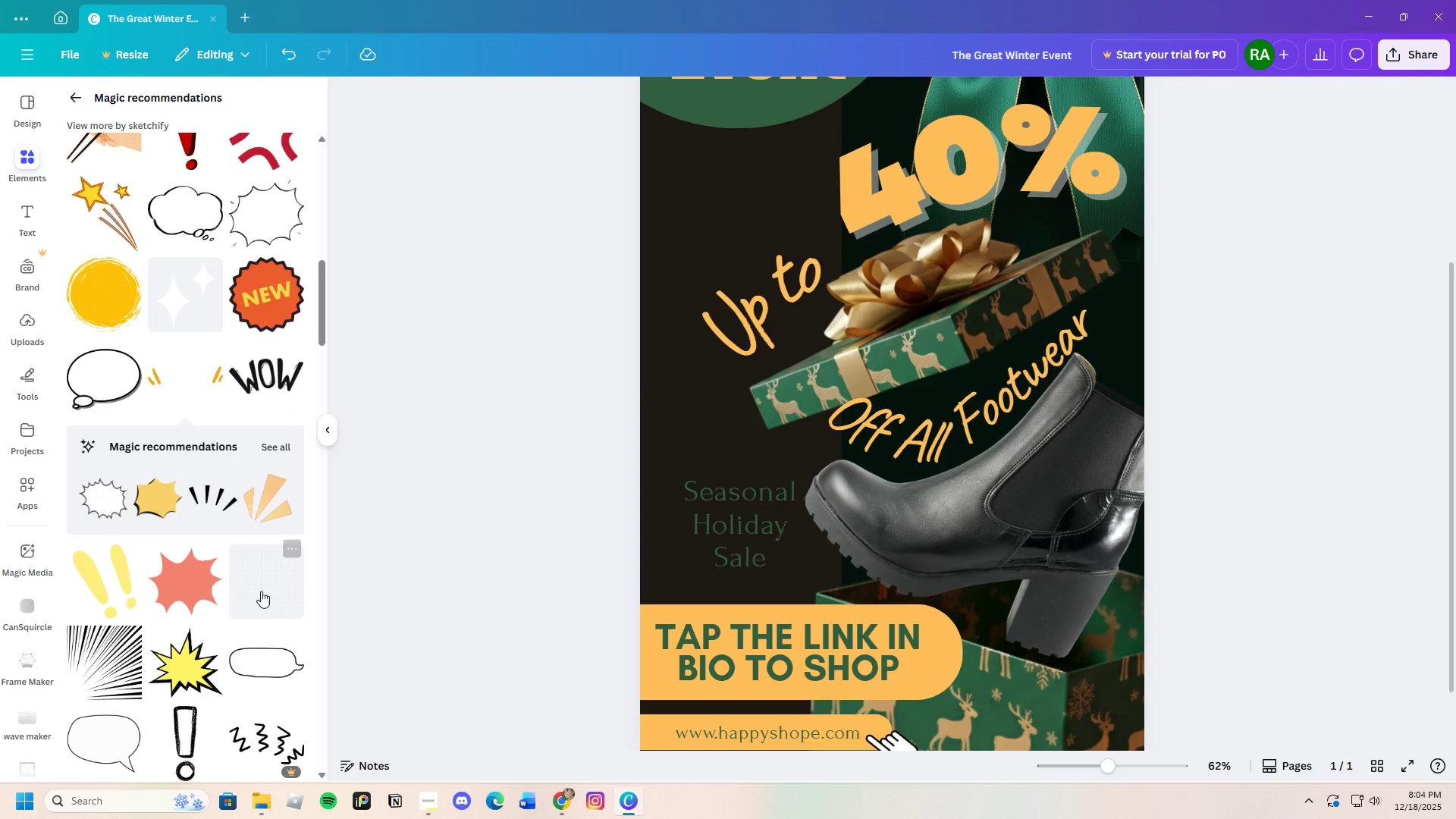 
scroll: coordinate [225, 567], scroll_direction: down, amount: 5.0
 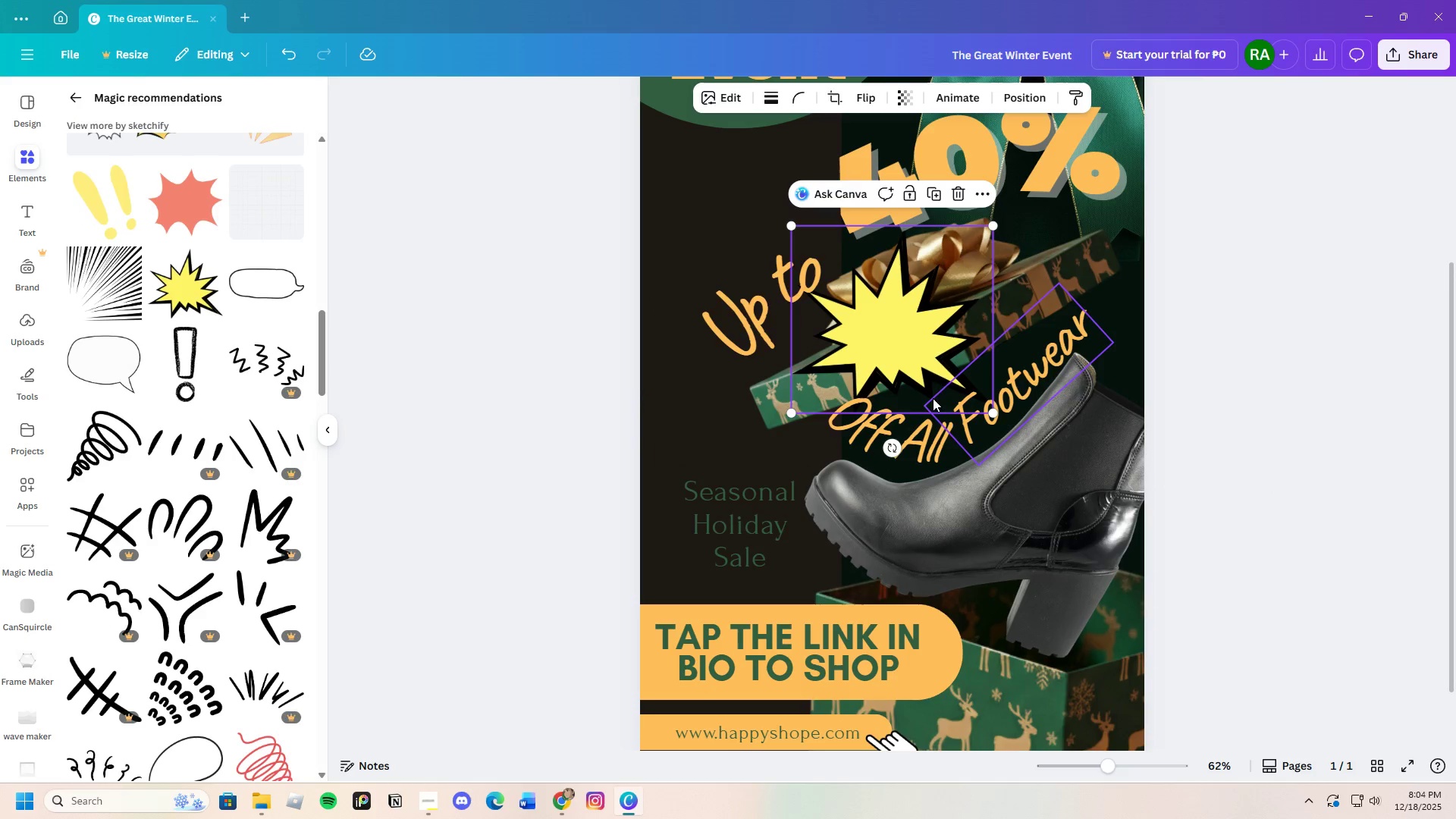 
left_click_drag(start_coordinate=[909, 328], to_coordinate=[708, 488])
 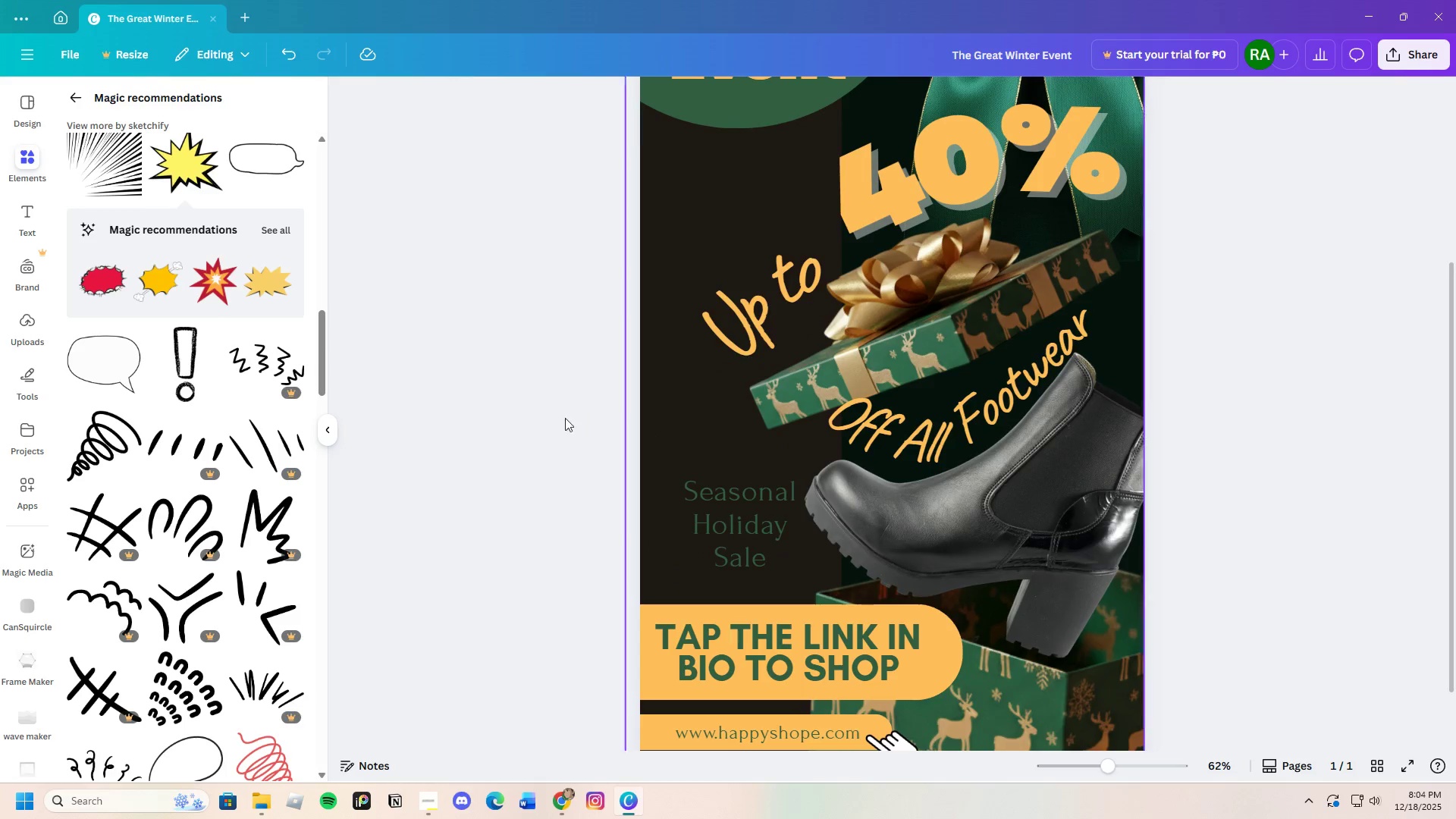 
scroll: coordinate [199, 607], scroll_direction: down, amount: 8.0
 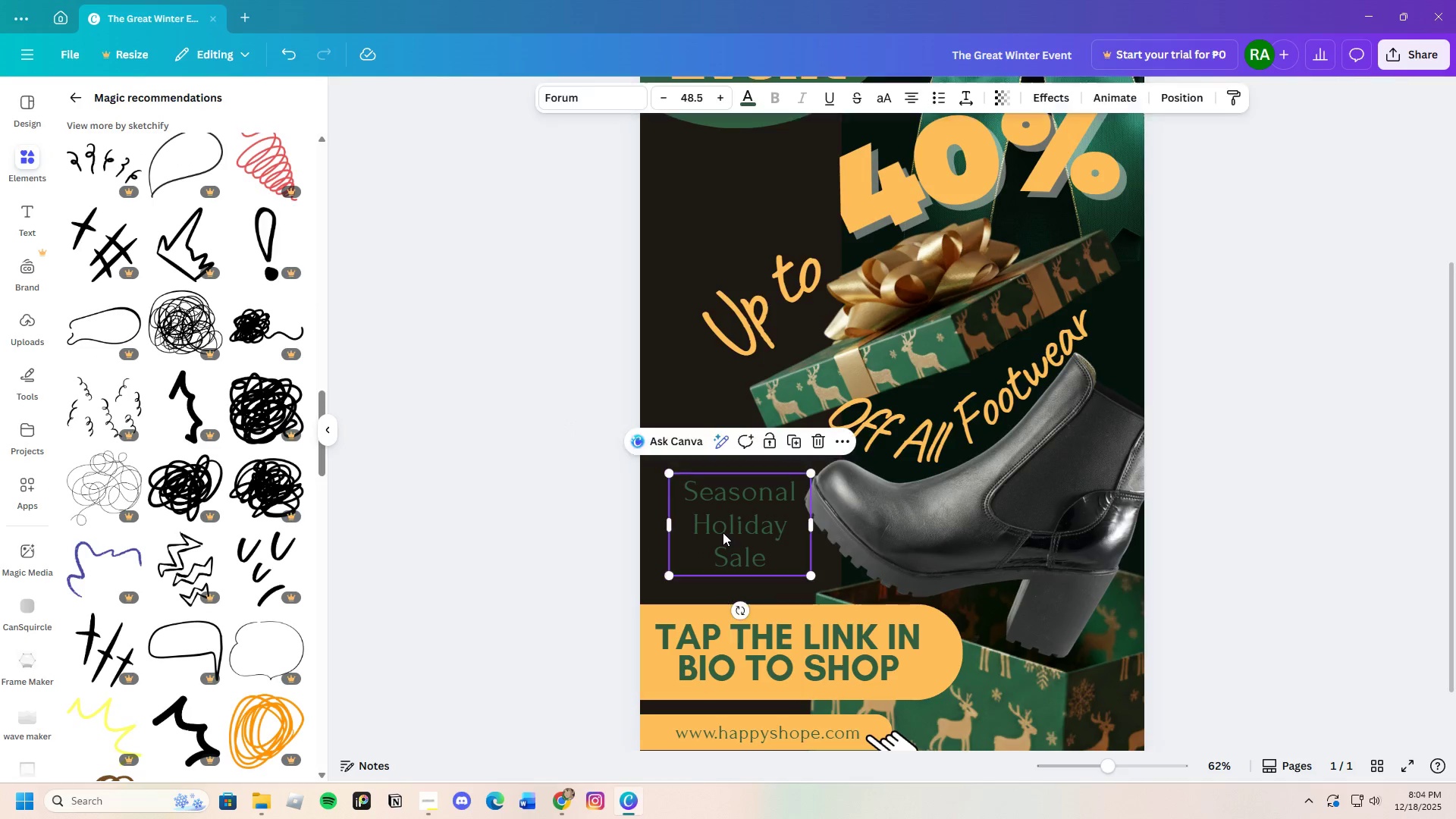 
left_click_drag(start_coordinate=[738, 524], to_coordinate=[726, 519])
 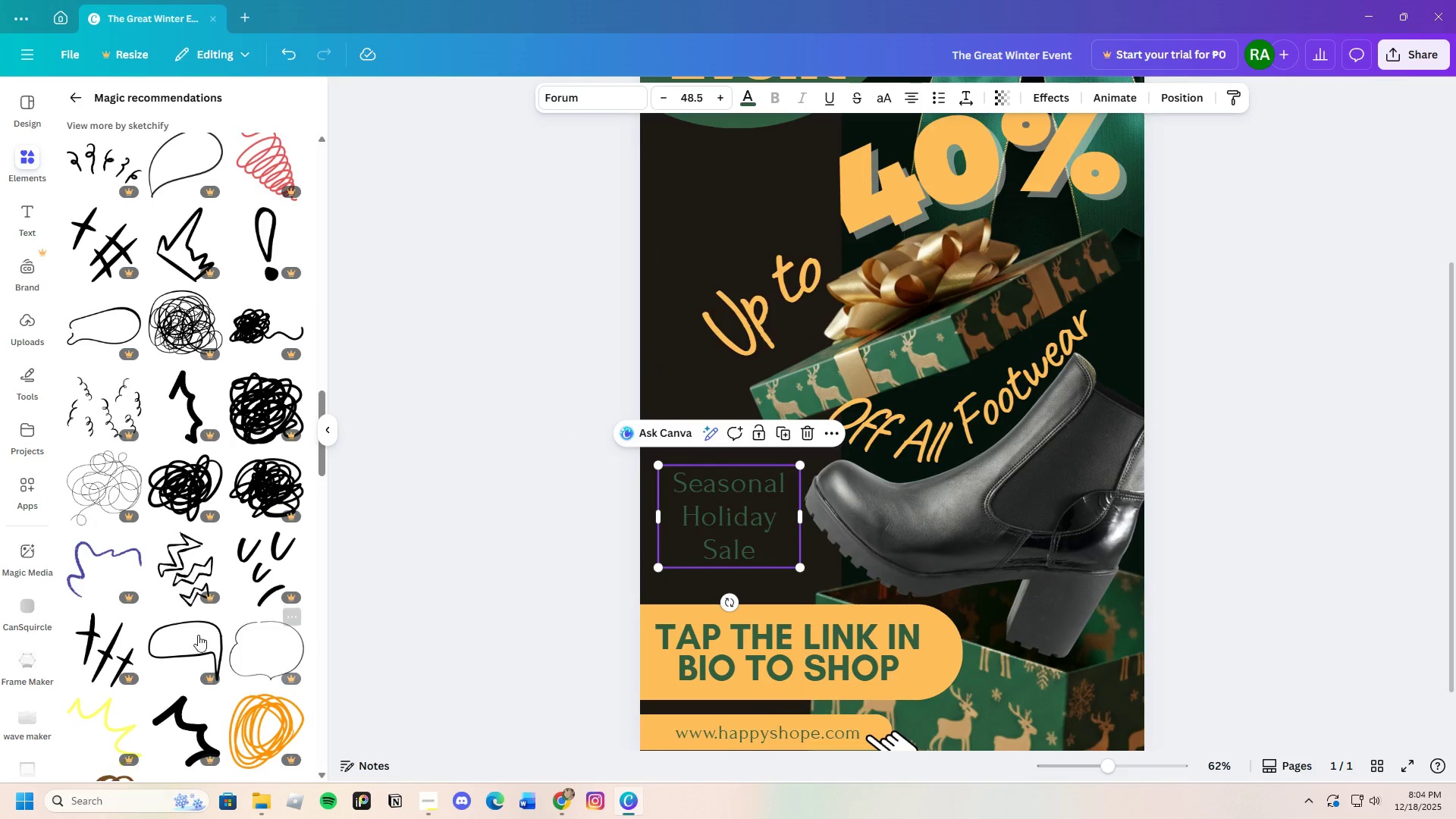 
scroll: coordinate [262, 484], scroll_direction: down, amount: 15.0
 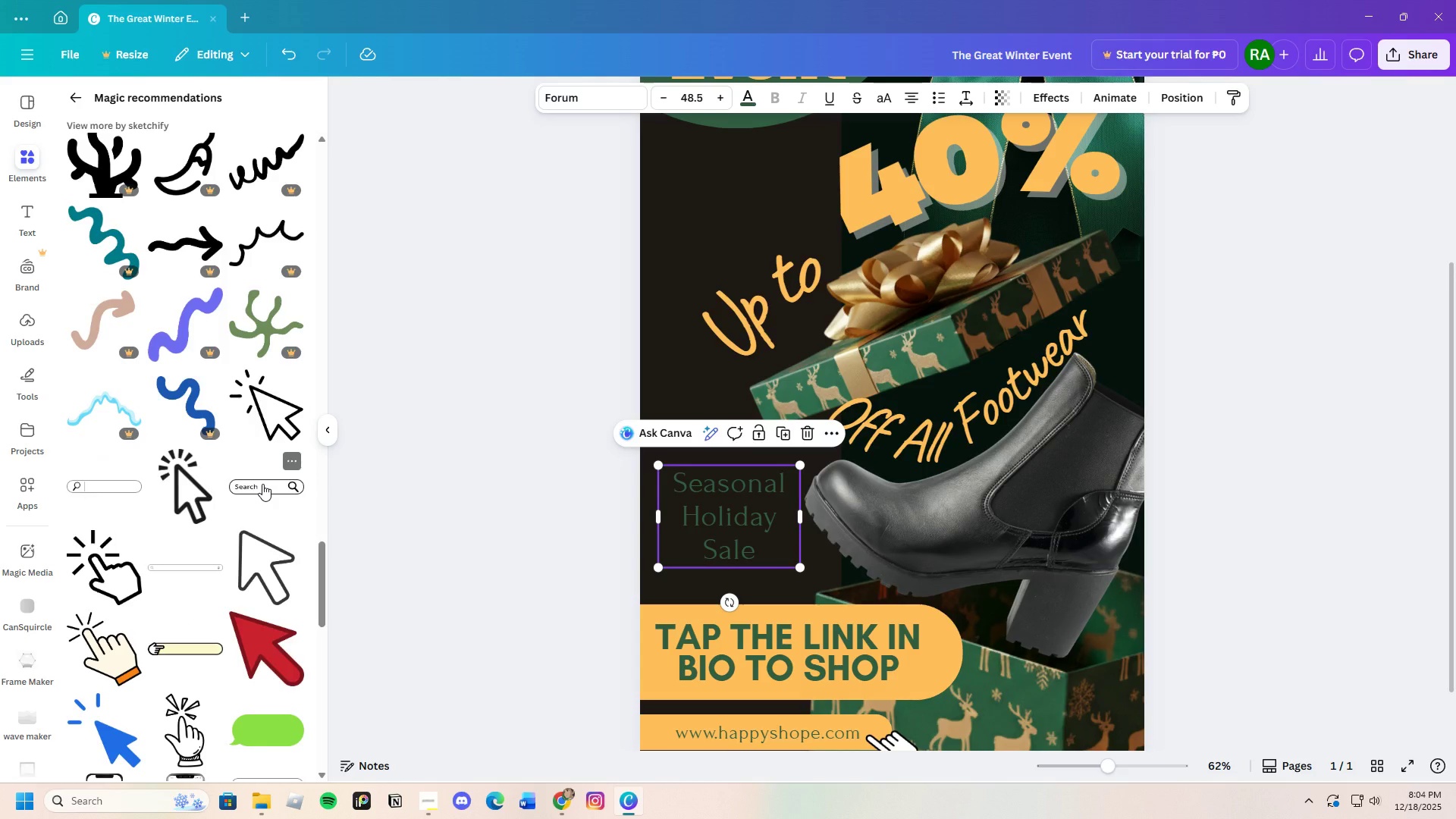 
scroll: coordinate [257, 532], scroll_direction: down, amount: 4.0
 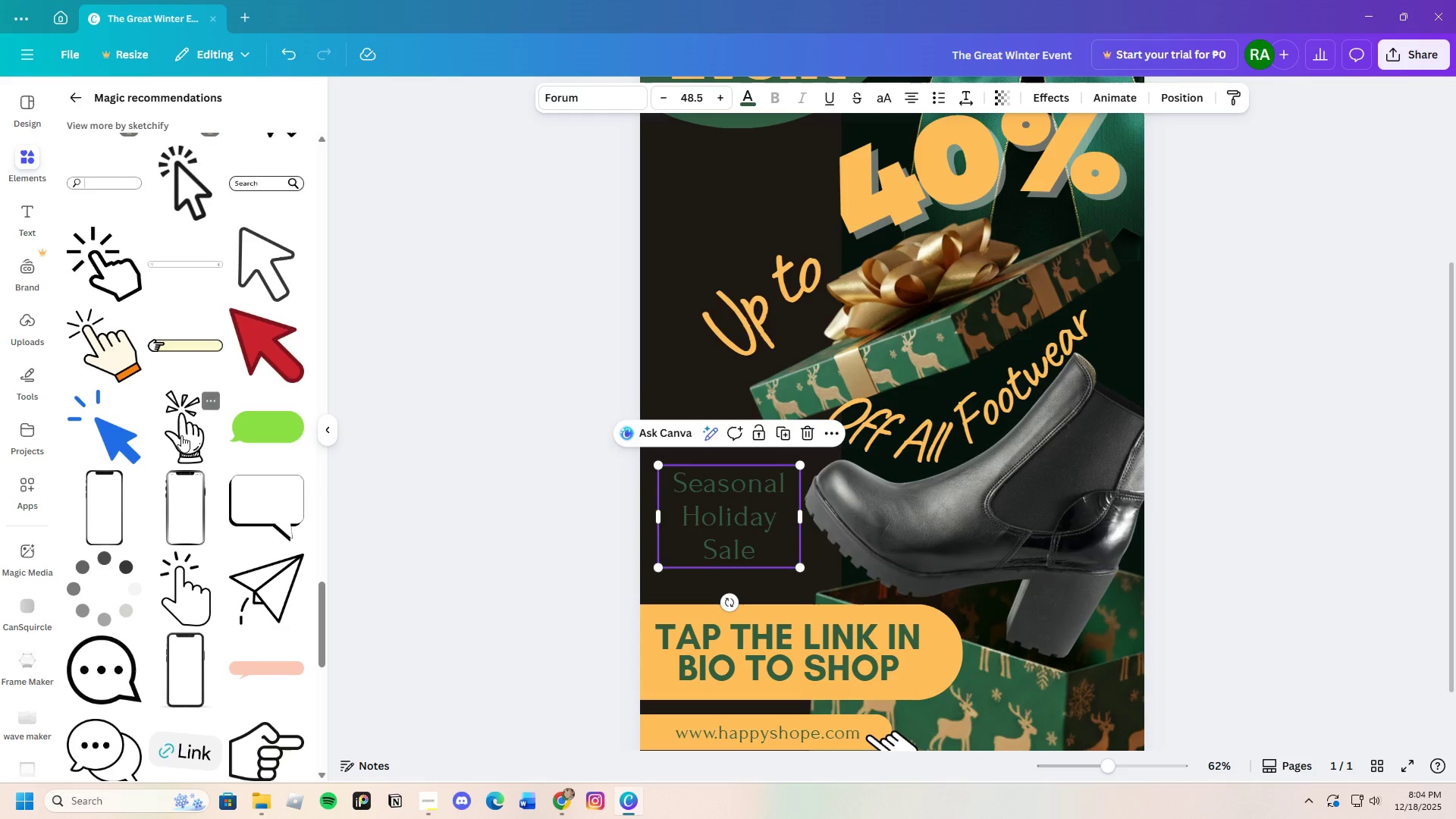 
left_click([112, 359])
 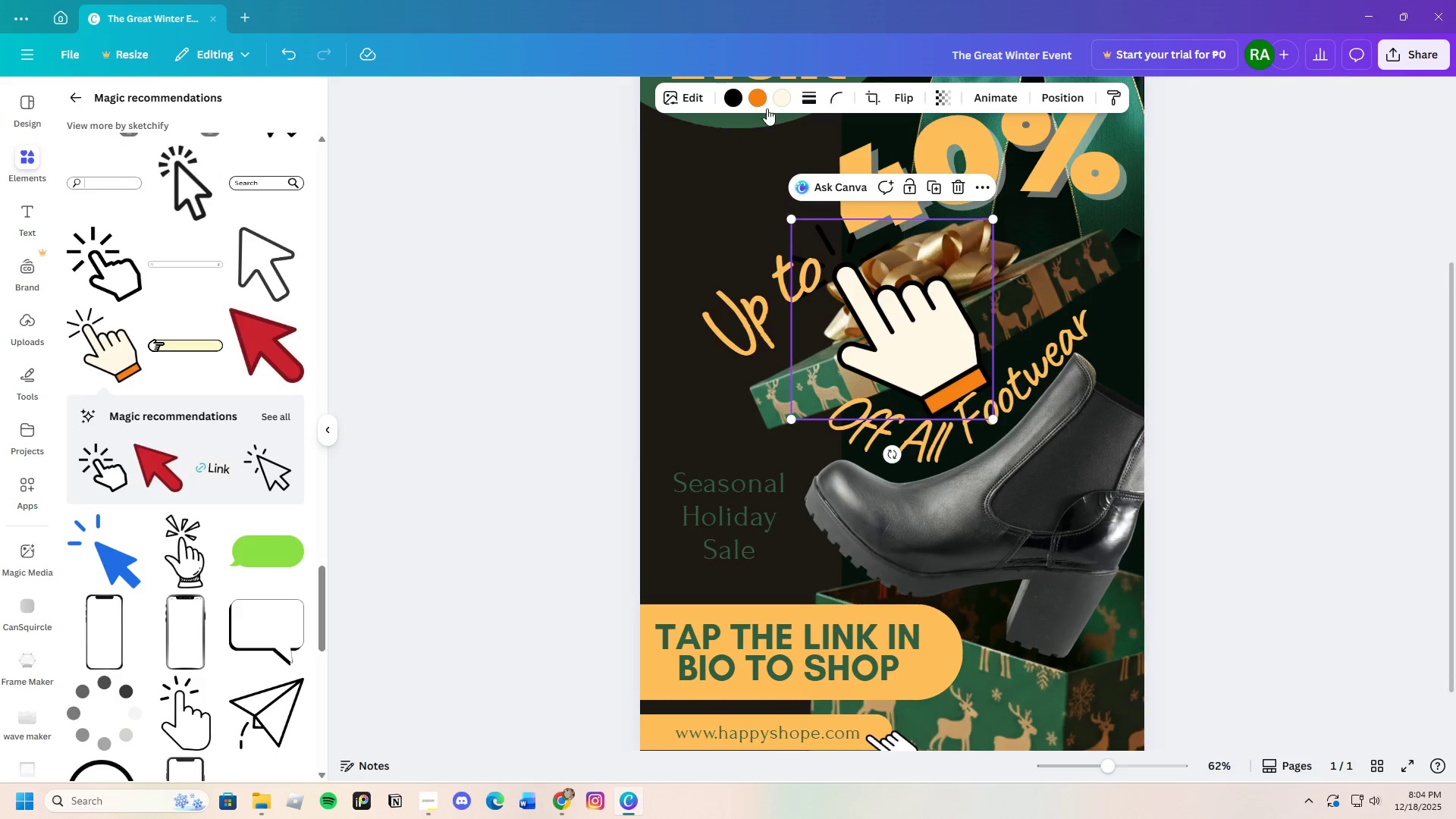 
left_click([759, 100])
 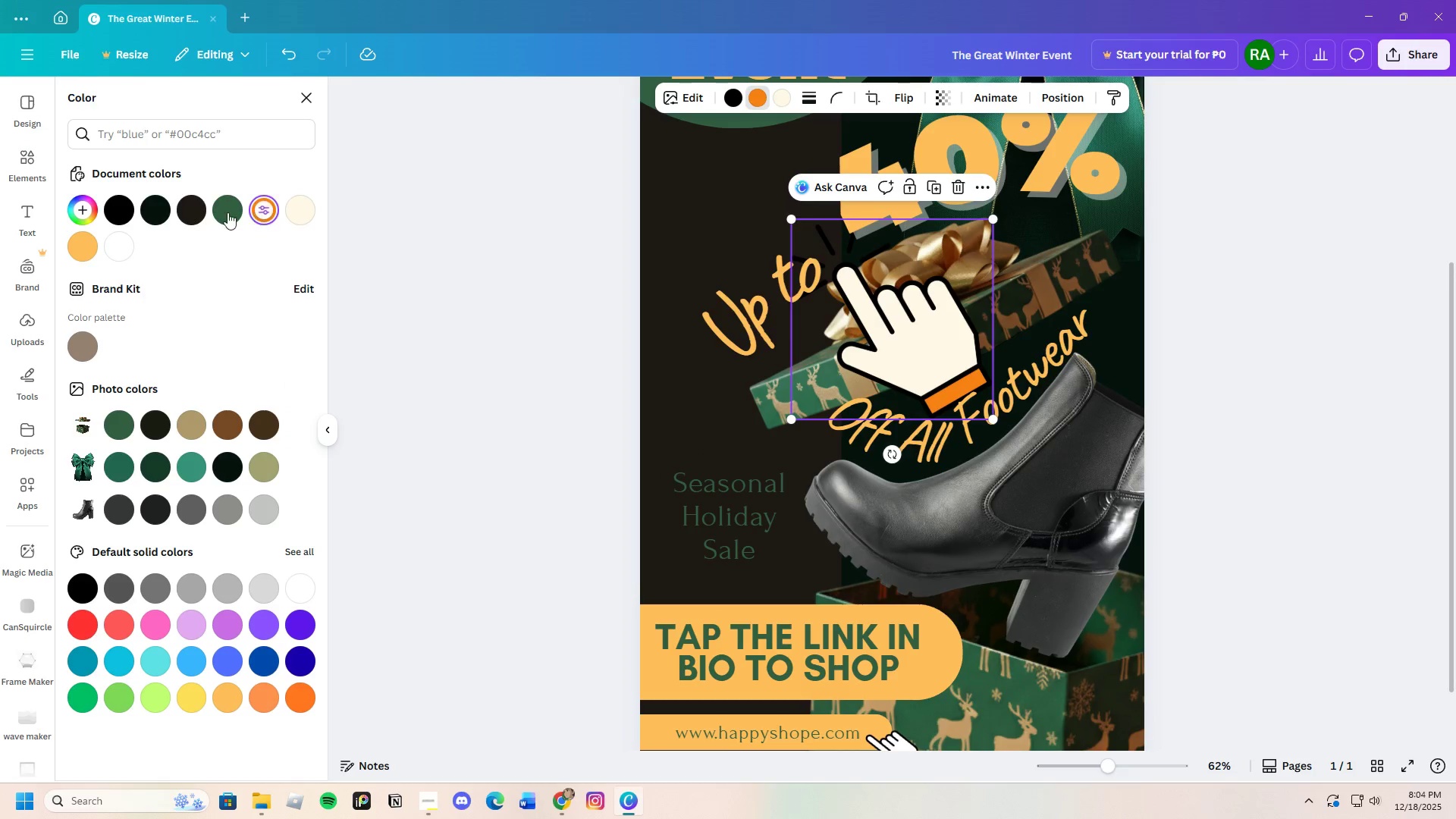 
left_click([230, 212])
 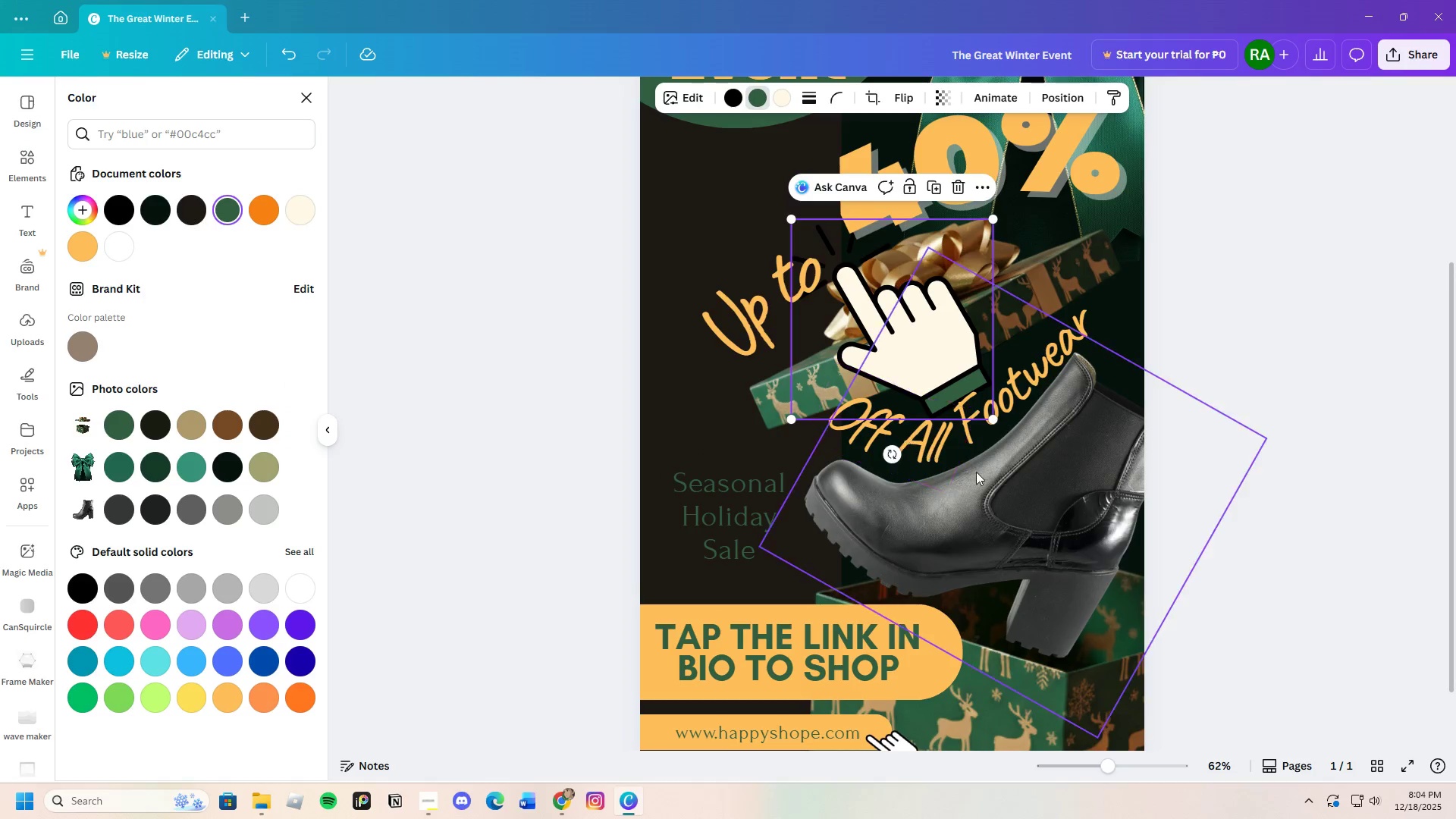 
scroll: coordinate [1008, 582], scroll_direction: down, amount: 2.0
 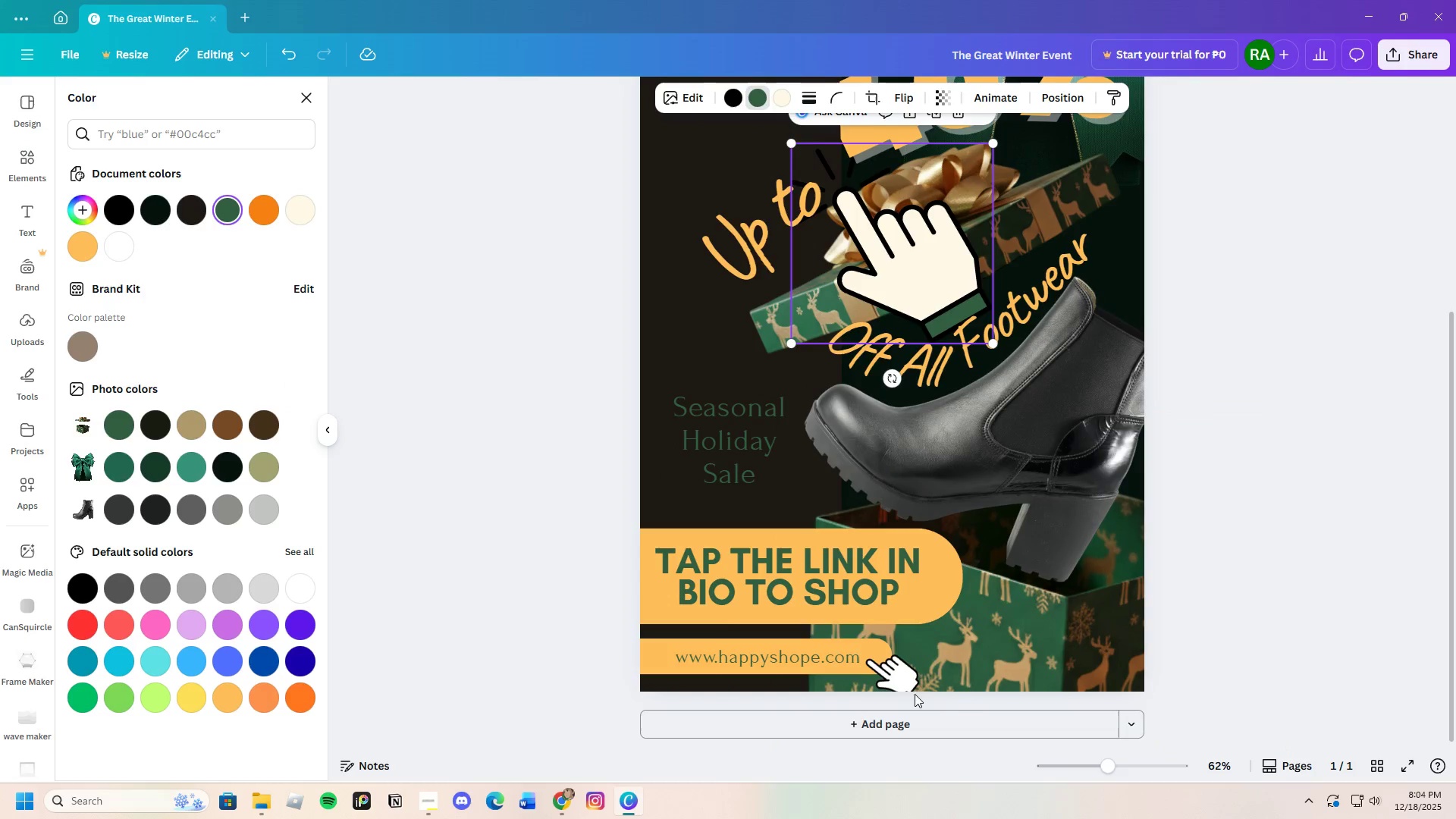 
left_click([902, 678])
 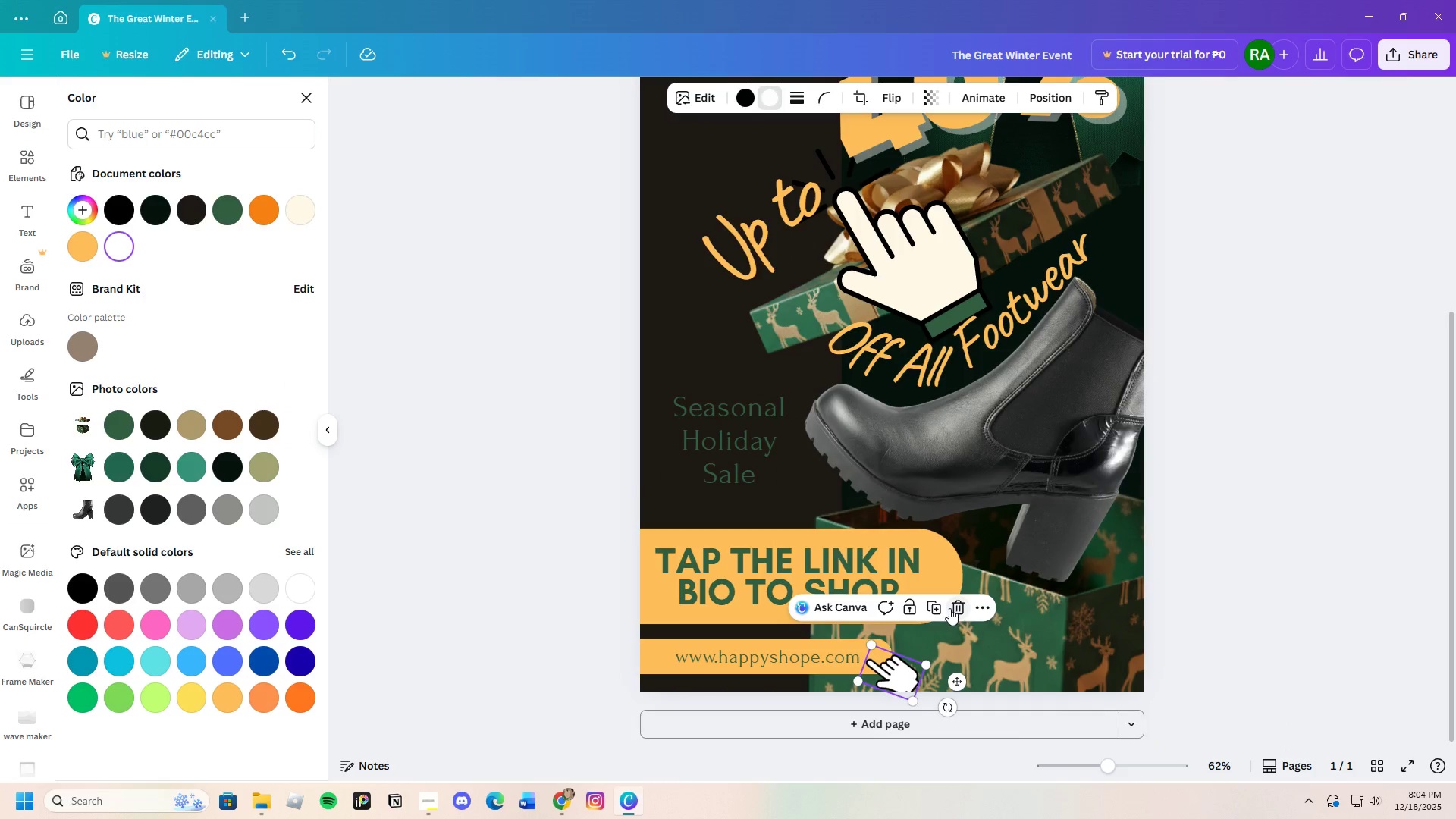 
left_click([952, 608])
 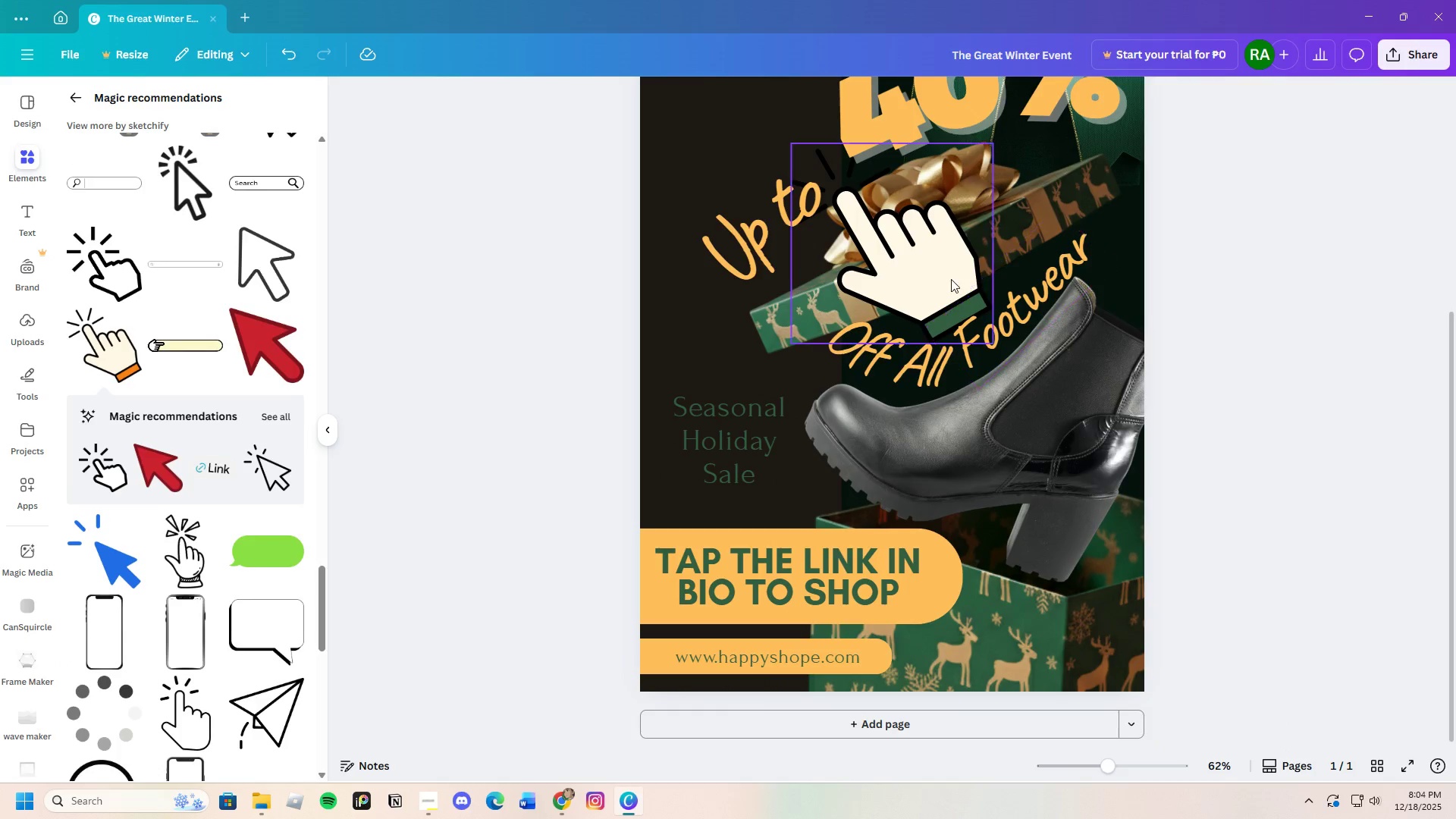 
left_click([945, 278])
 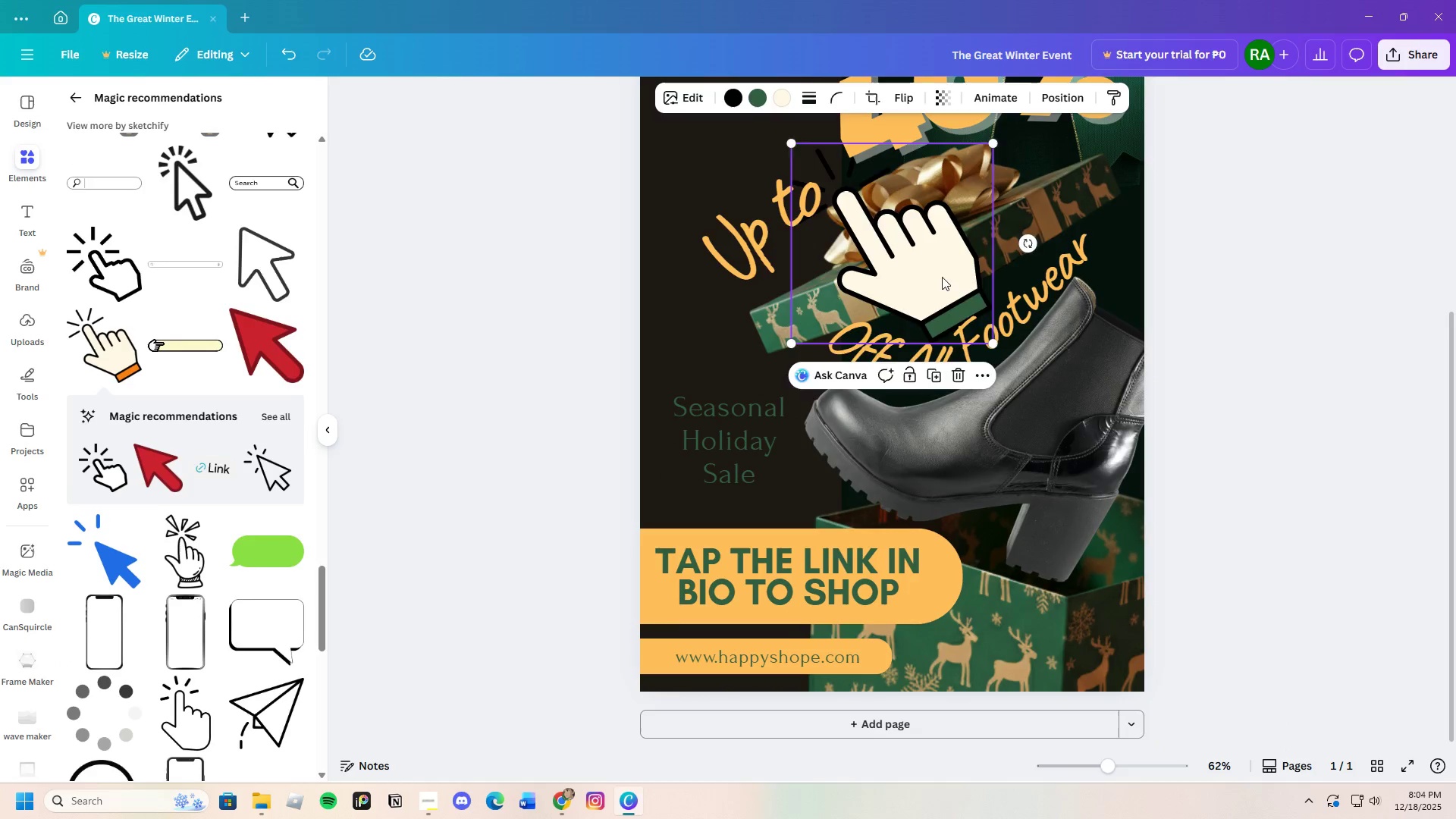 
left_click_drag(start_coordinate=[943, 277], to_coordinate=[956, 496])
 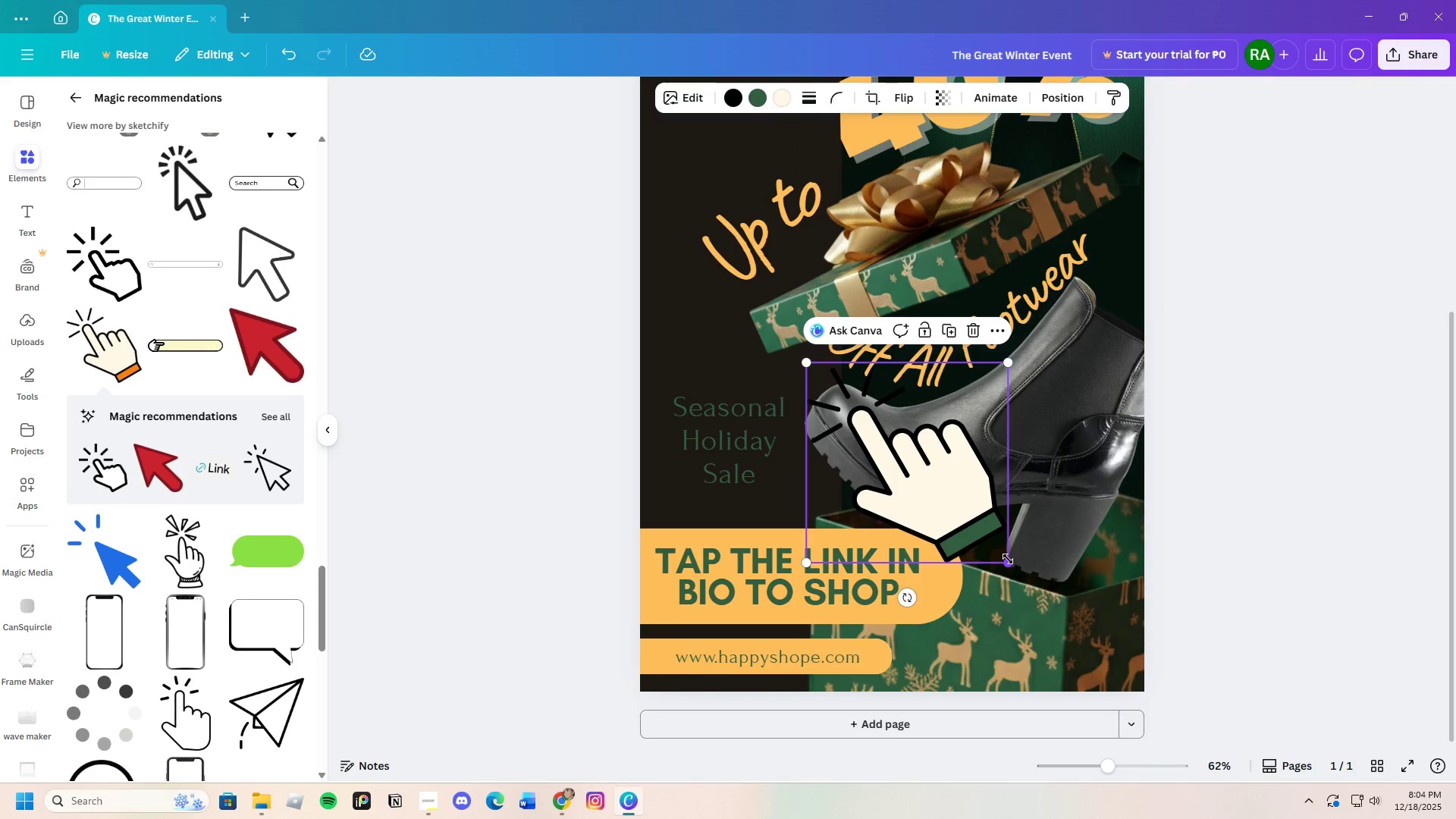 
left_click_drag(start_coordinate=[1008, 563], to_coordinate=[874, 433])
 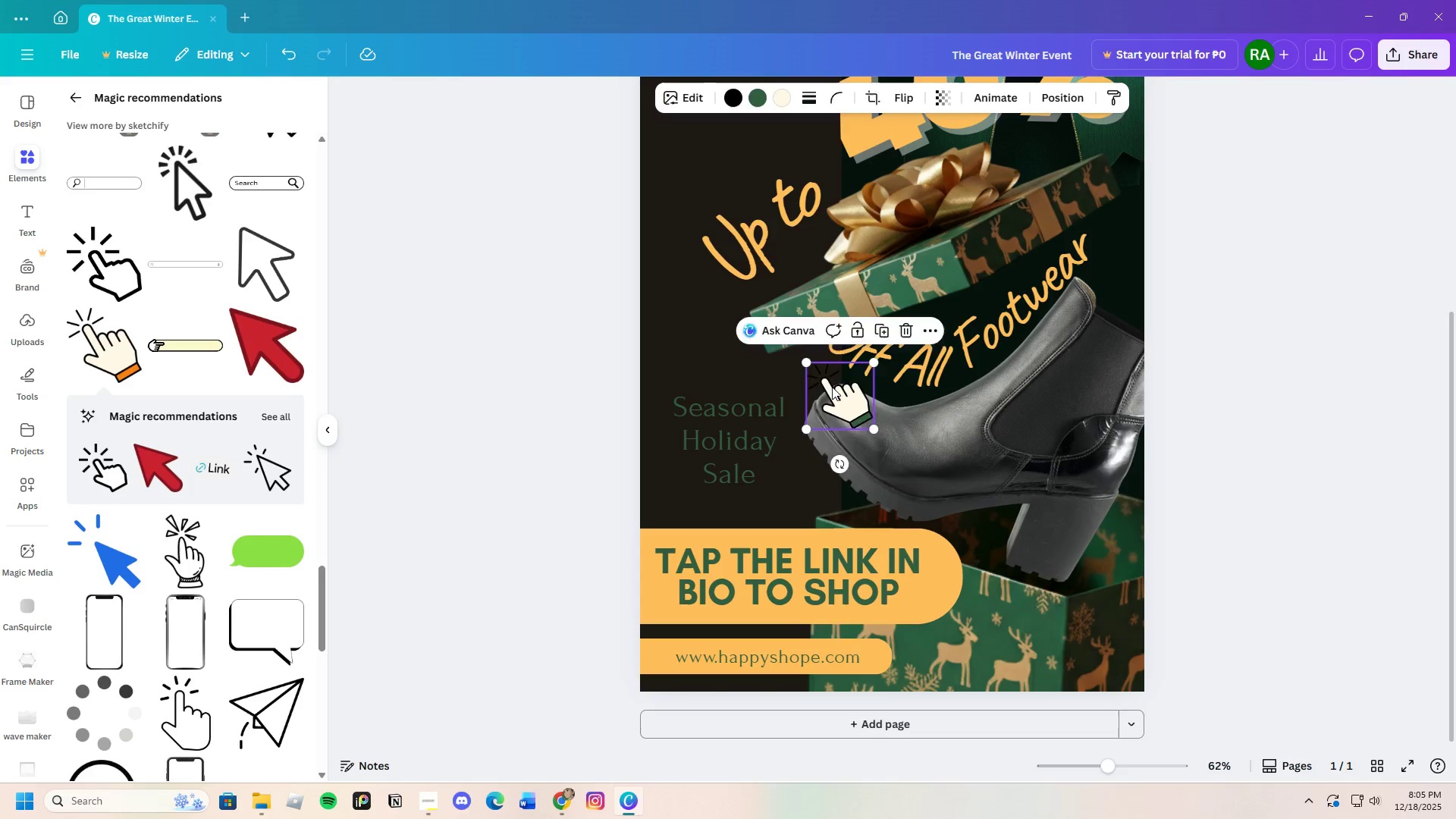 
left_click_drag(start_coordinate=[832, 387], to_coordinate=[881, 595])
 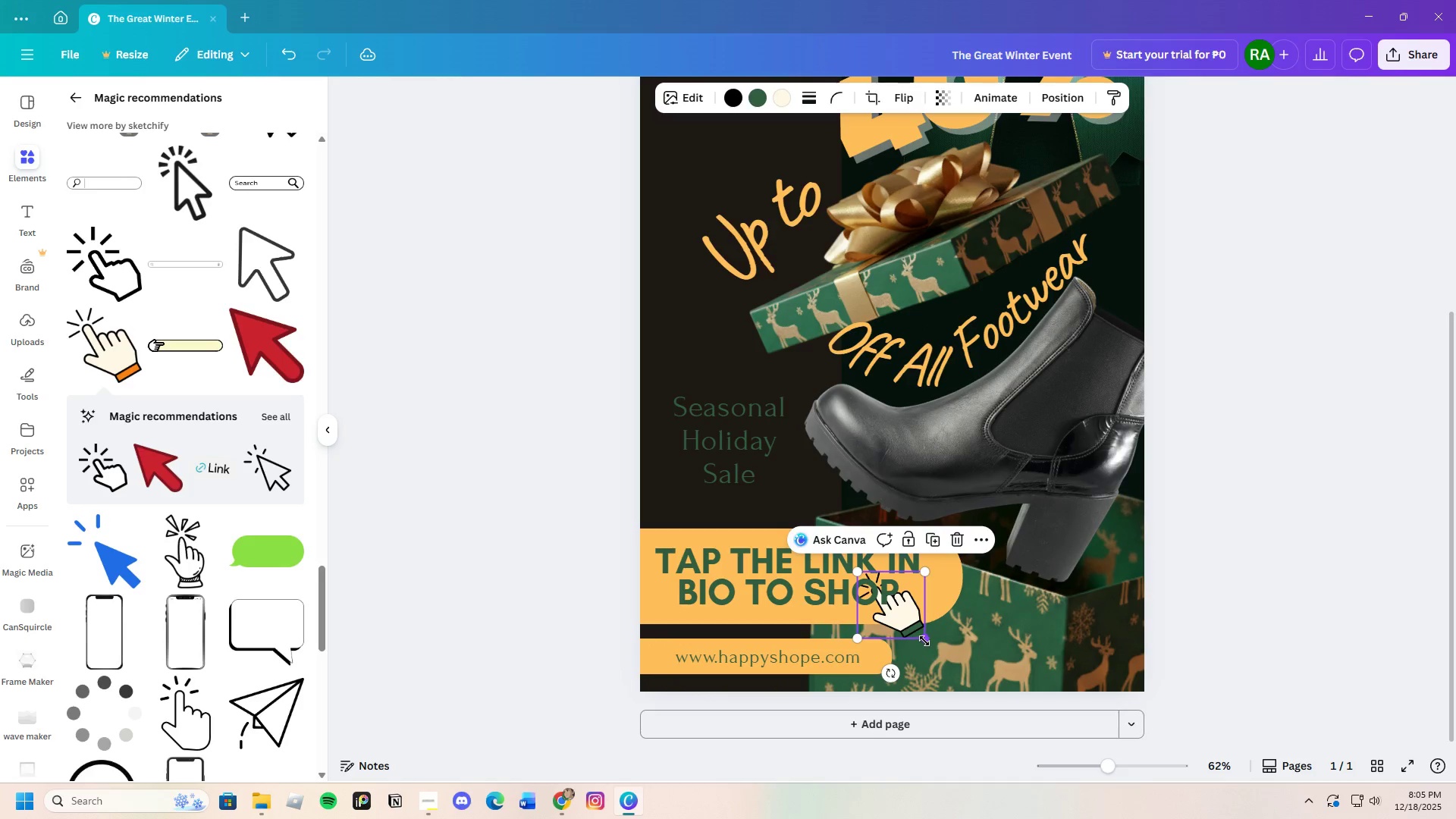 
left_click_drag(start_coordinate=[924, 641], to_coordinate=[910, 614])
 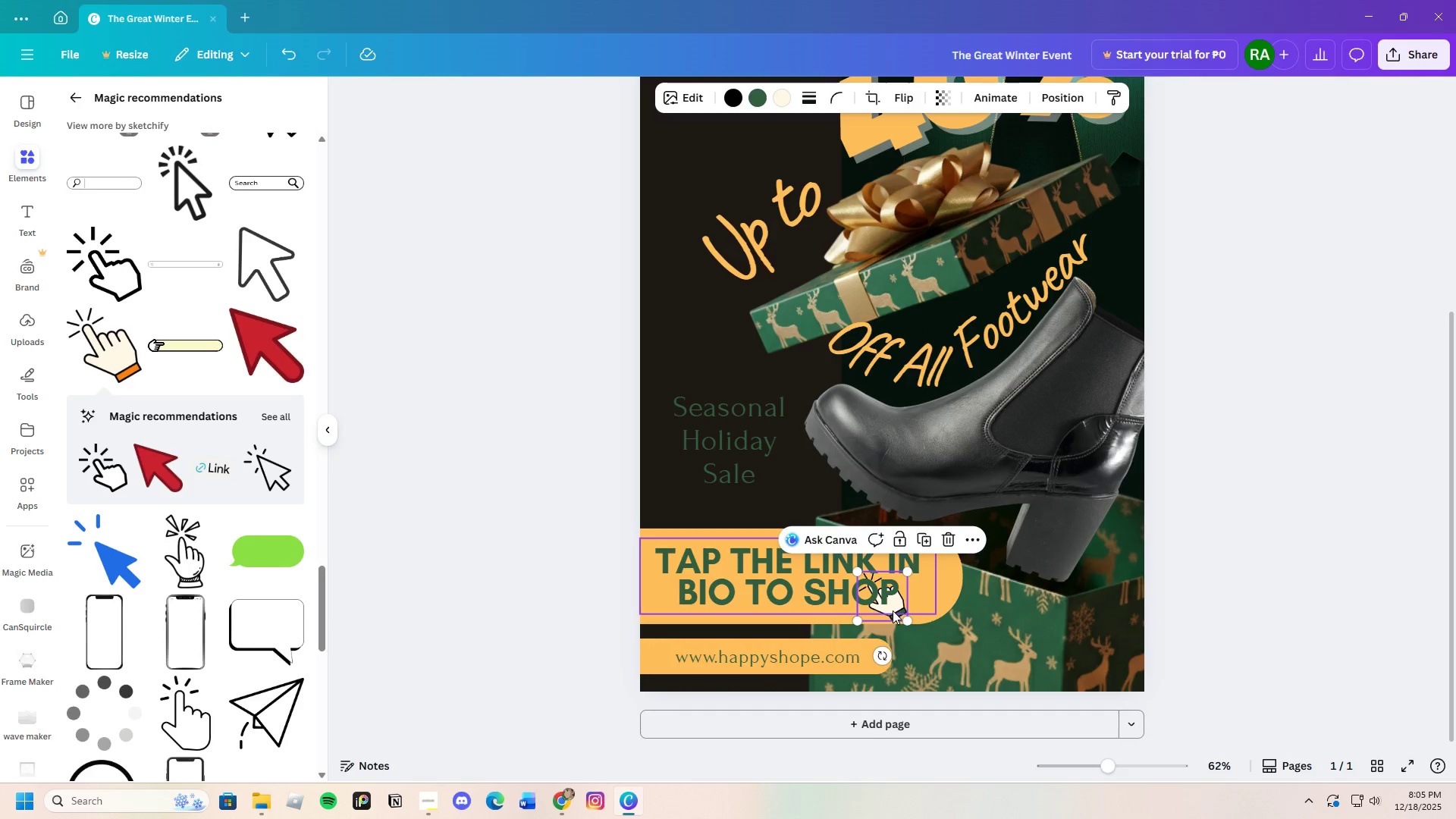 
left_click_drag(start_coordinate=[893, 610], to_coordinate=[905, 682])
 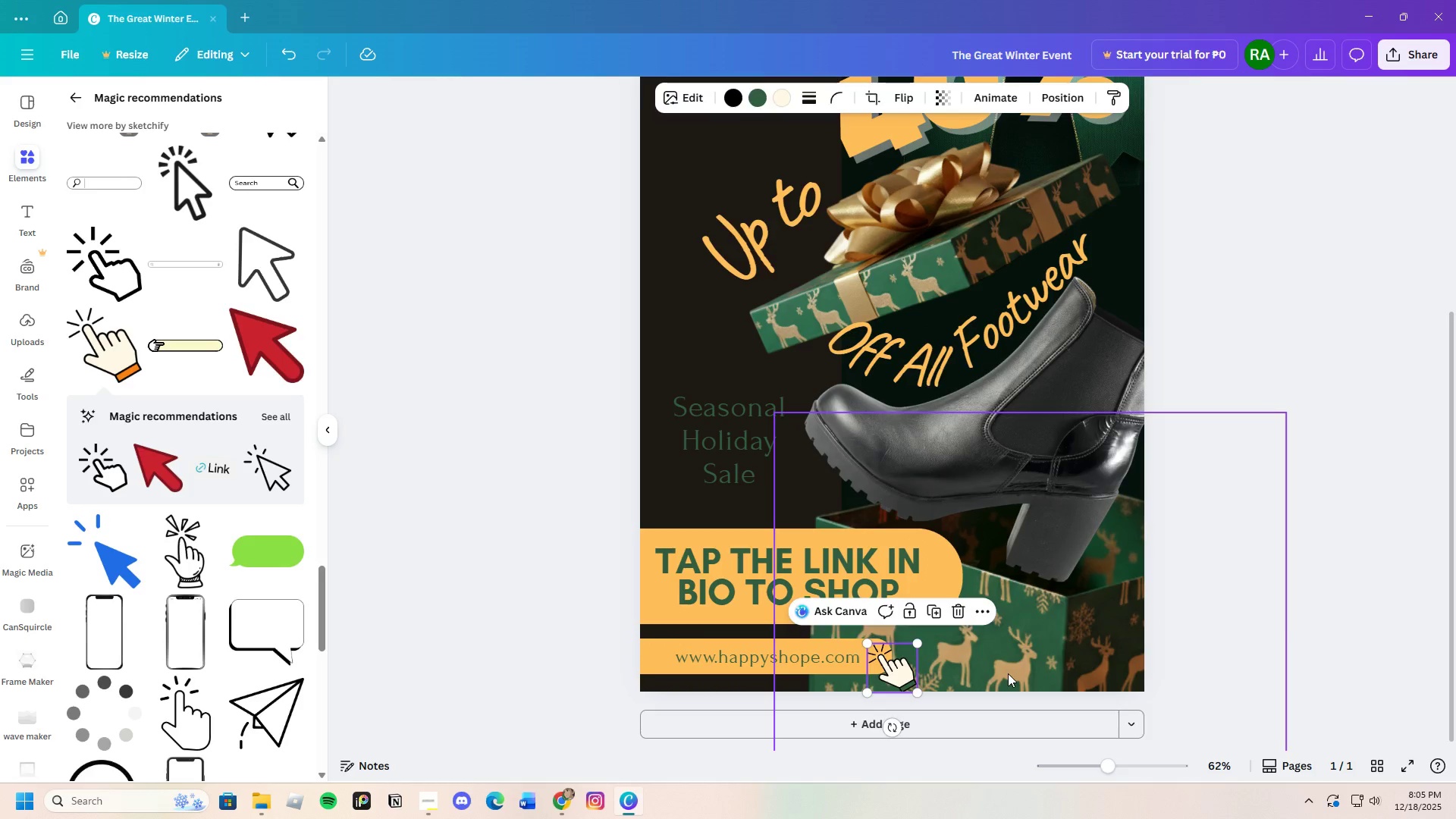 
left_click([1008, 673])
 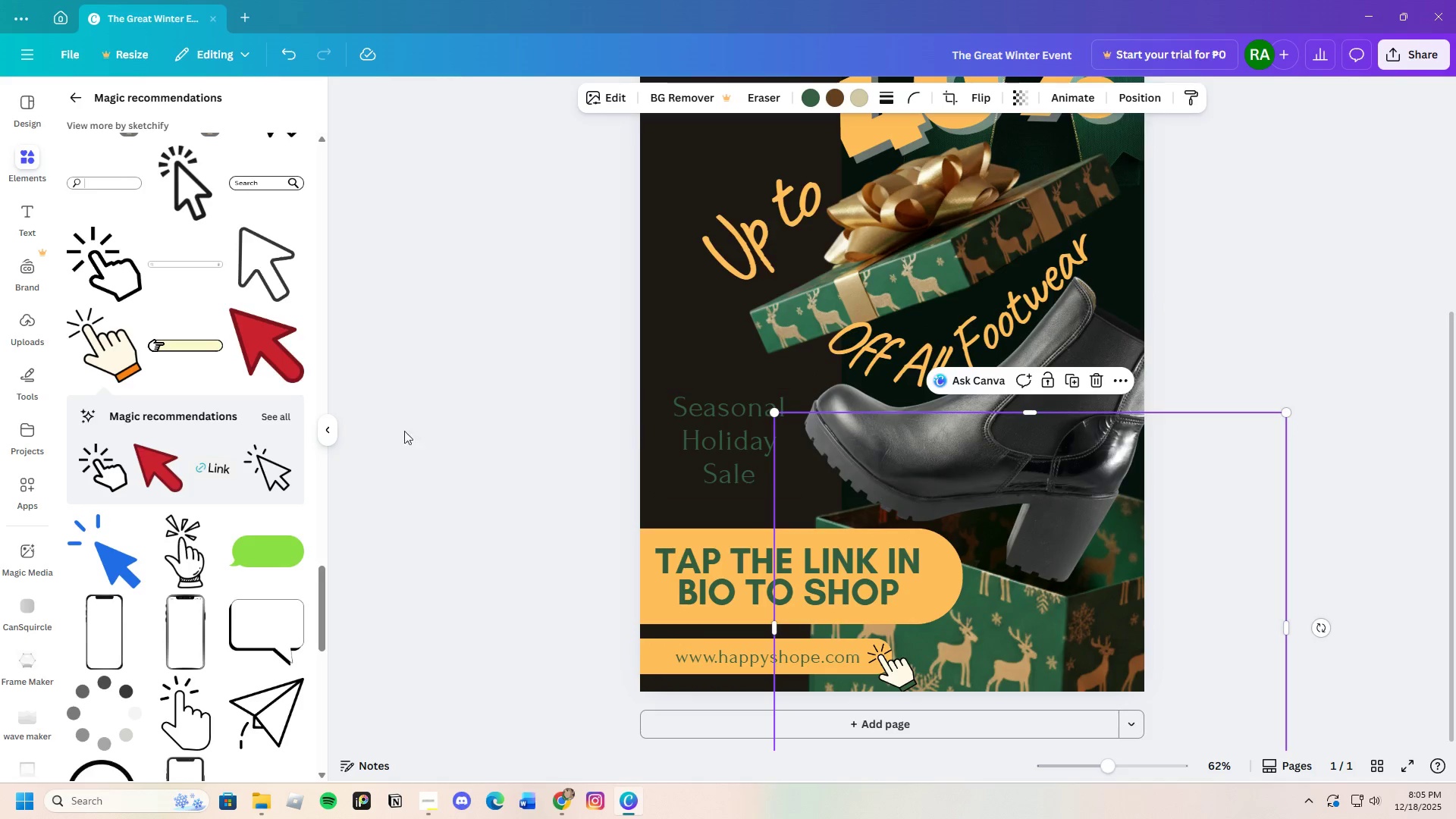 
scroll: coordinate [209, 497], scroll_direction: down, amount: 14.0
 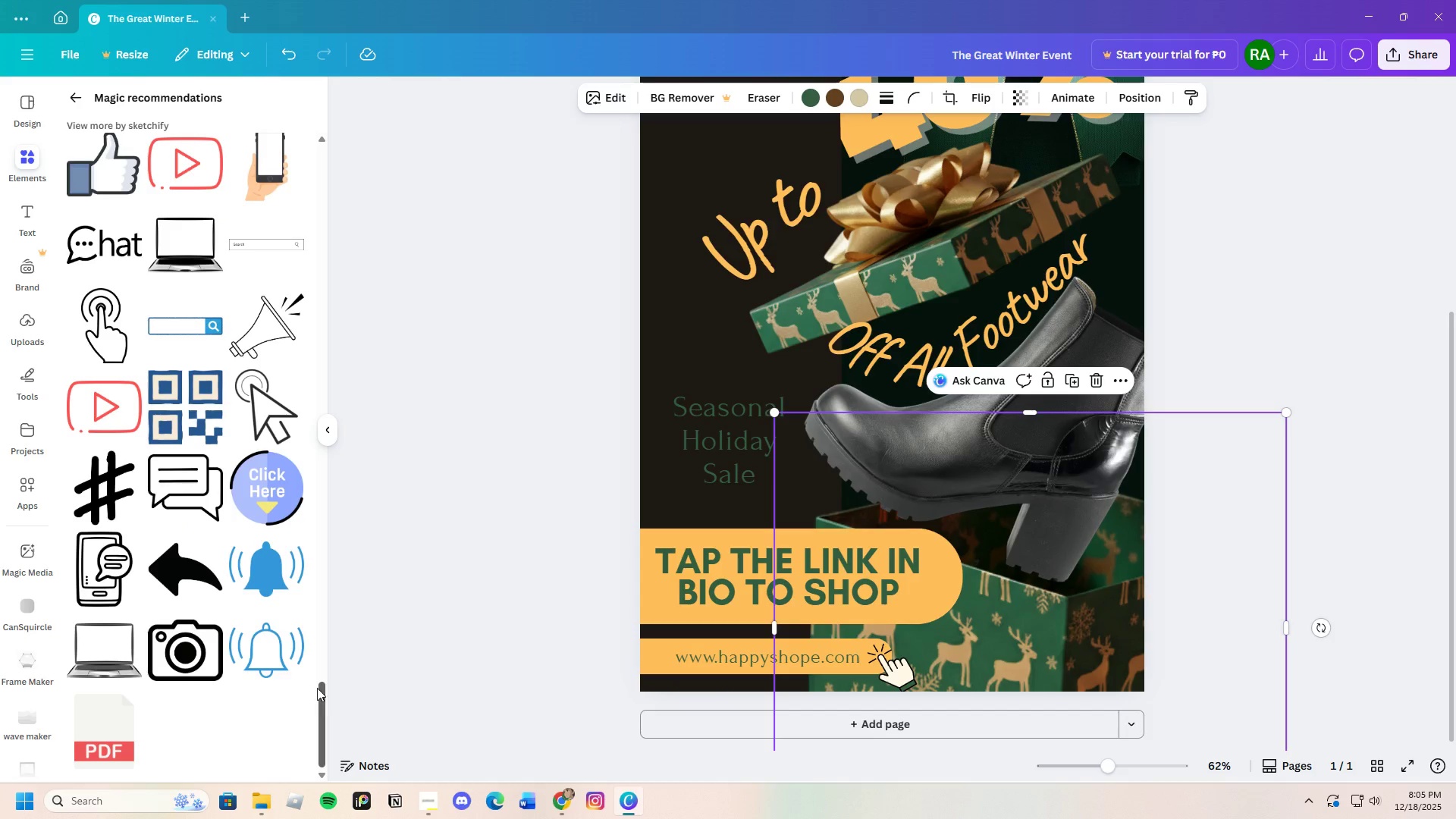 
wait(5.67)
 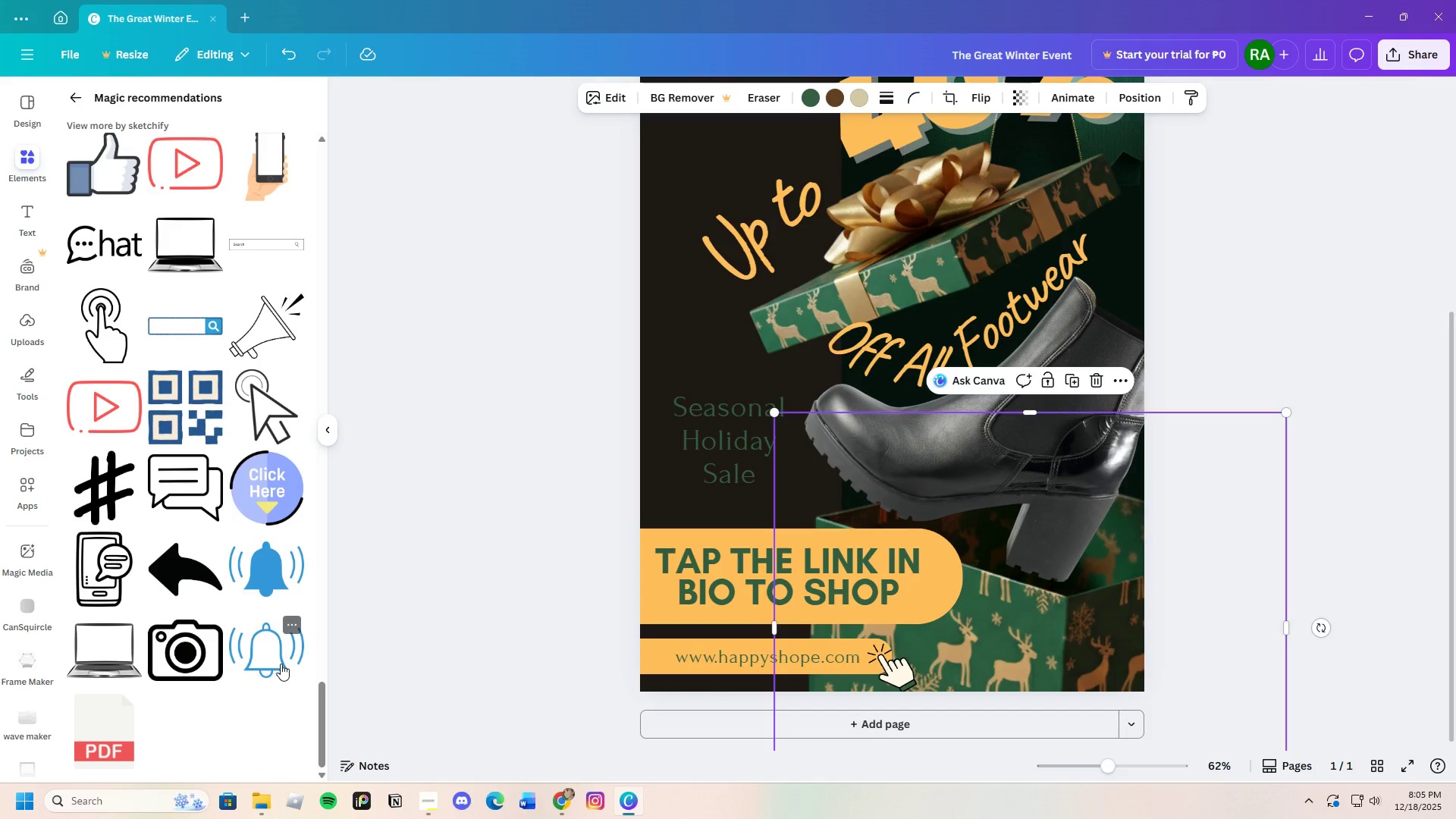 
left_click([260, 577])
 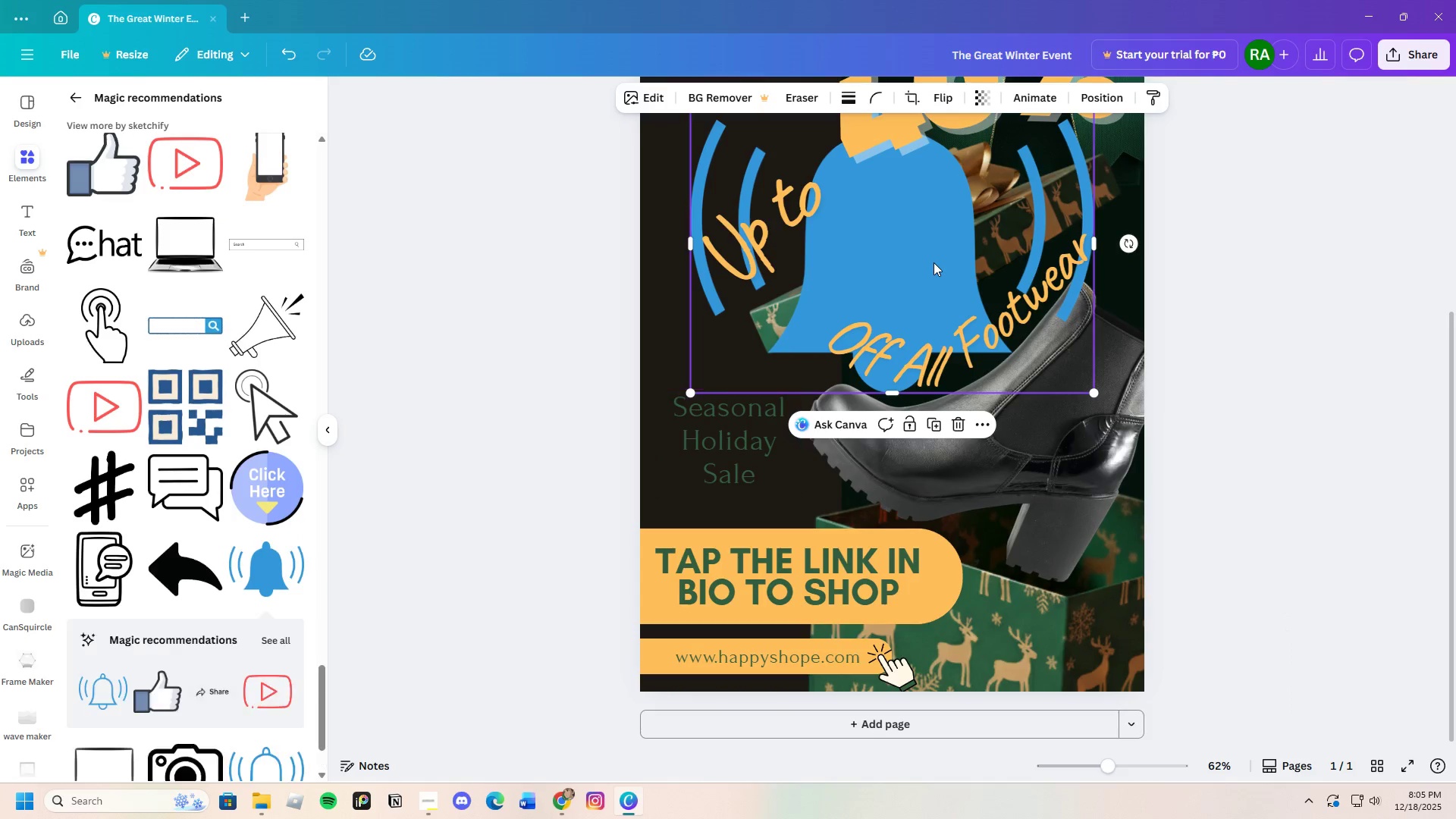 
left_click_drag(start_coordinate=[934, 259], to_coordinate=[905, 374])
 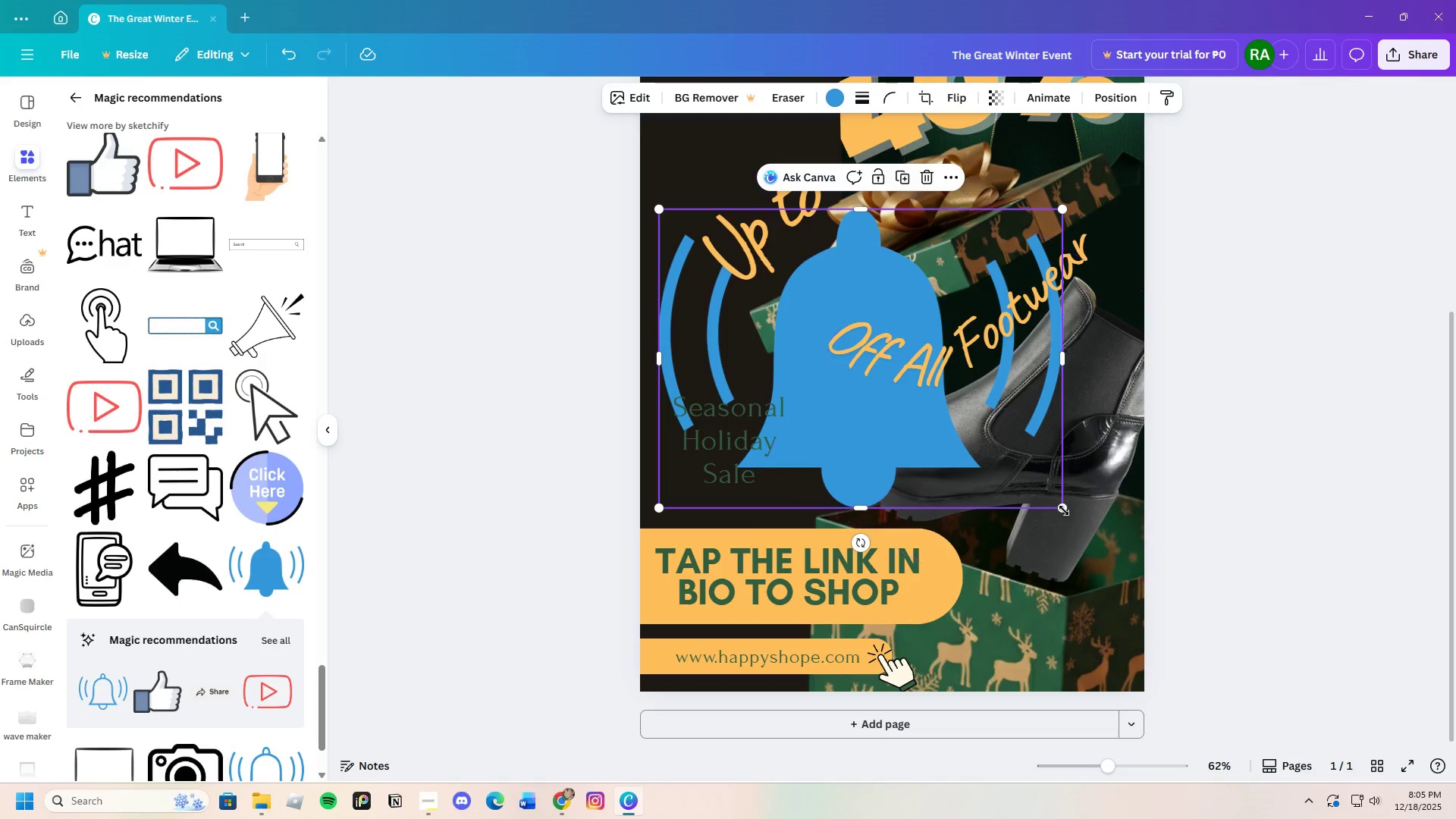 
left_click_drag(start_coordinate=[1063, 510], to_coordinate=[791, 217])
 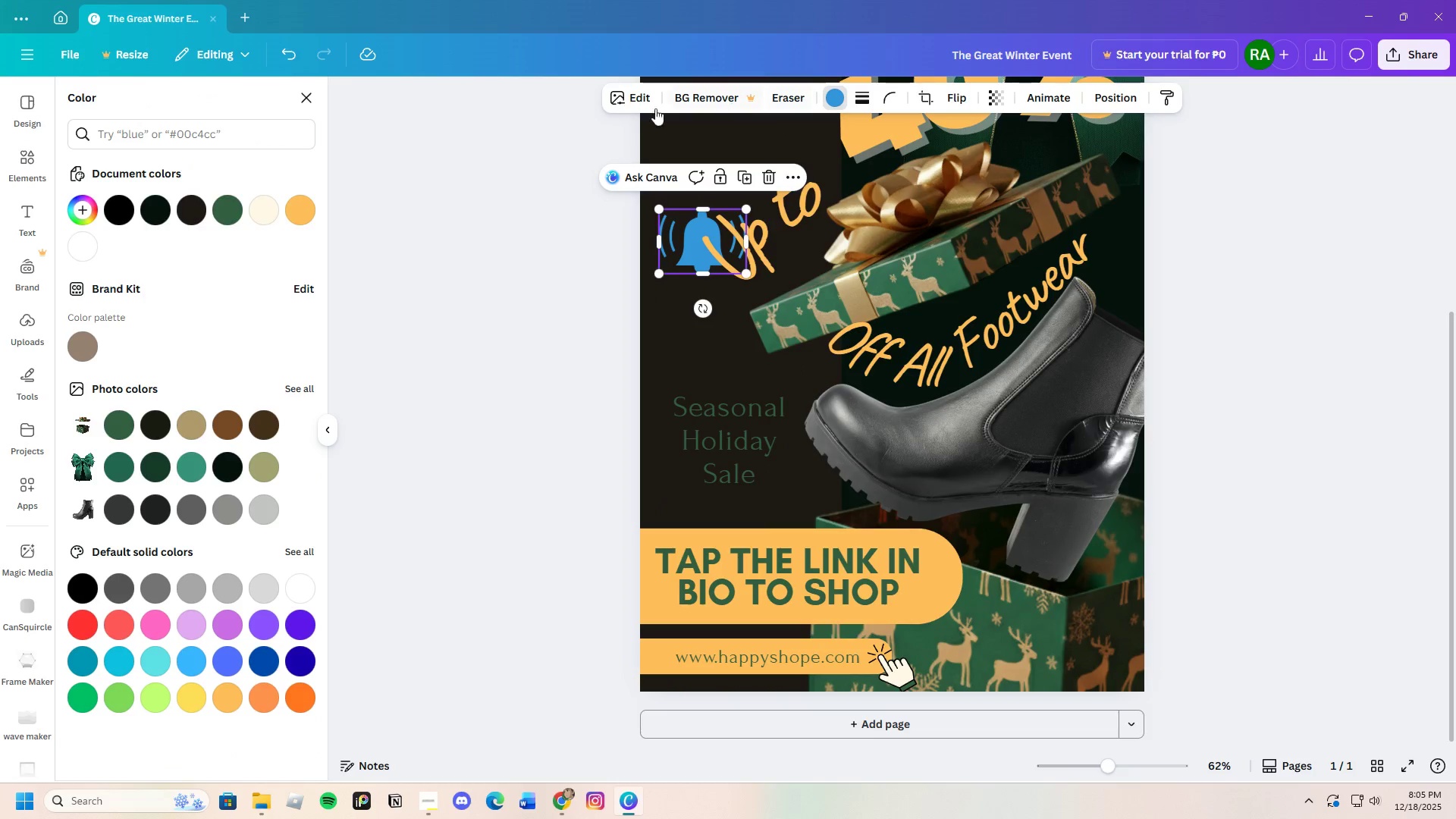 
left_click([240, 207])
 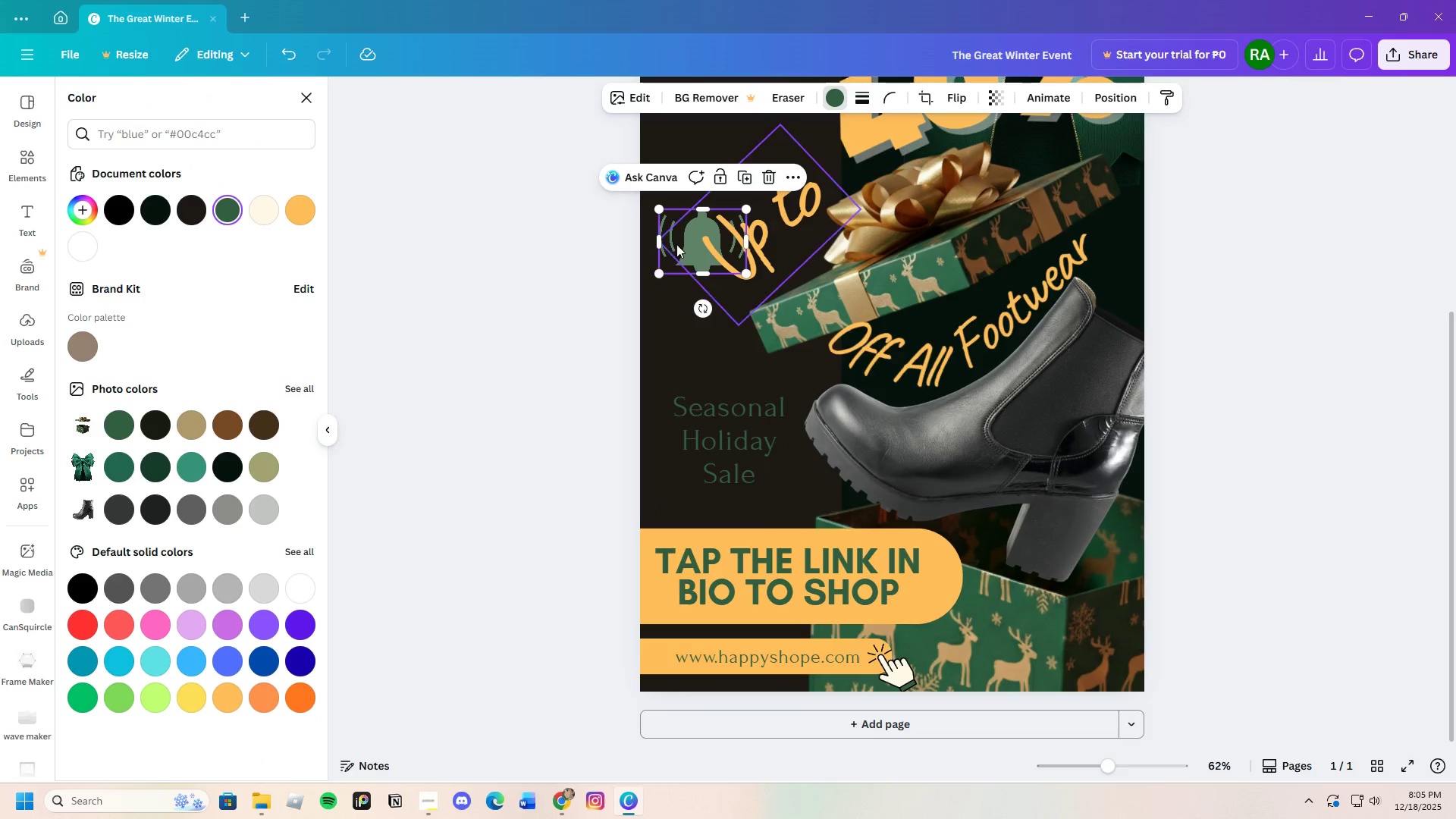 
left_click_drag(start_coordinate=[677, 239], to_coordinate=[773, 477])
 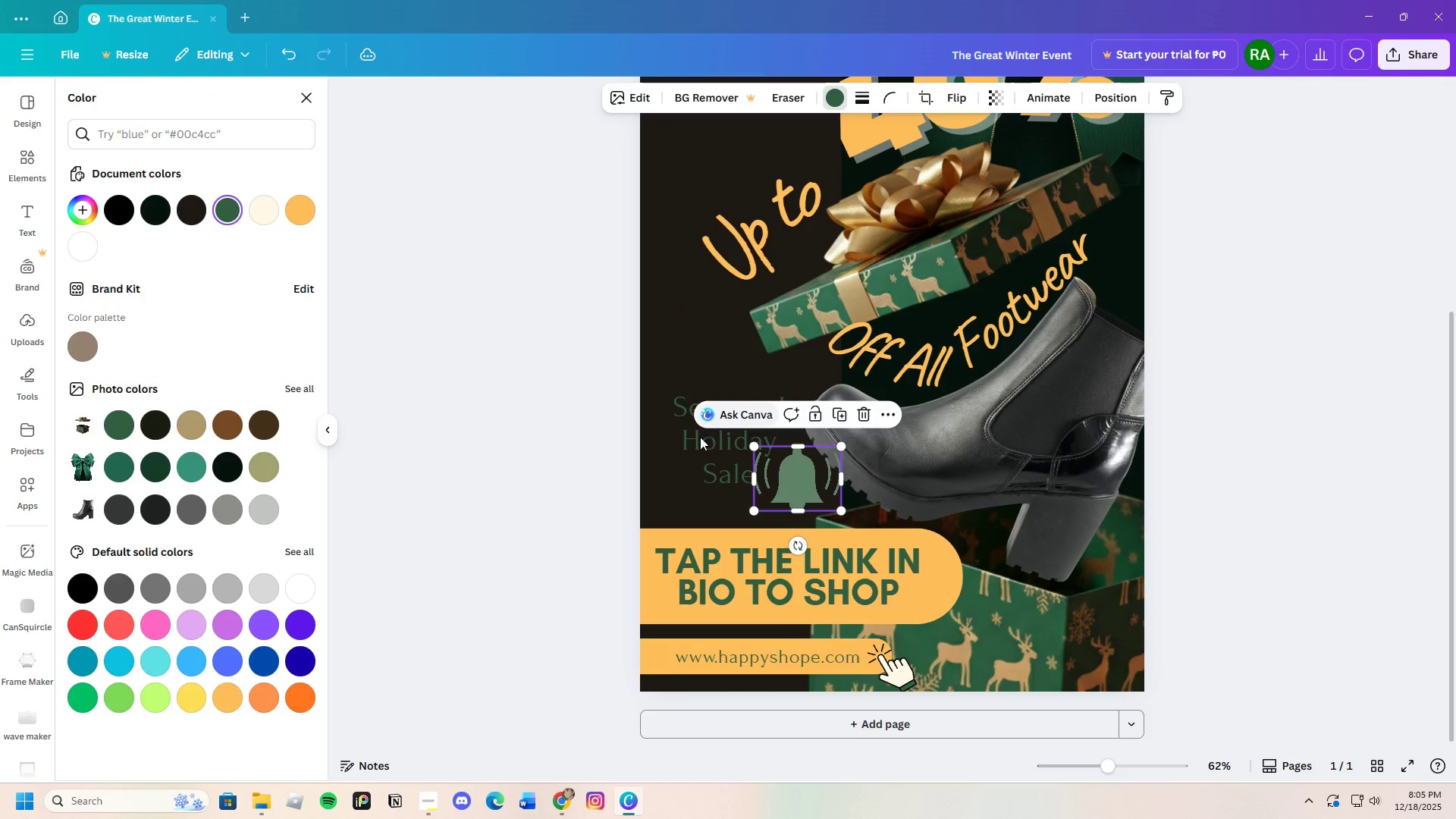 
left_click_drag(start_coordinate=[700, 447], to_coordinate=[684, 427])
 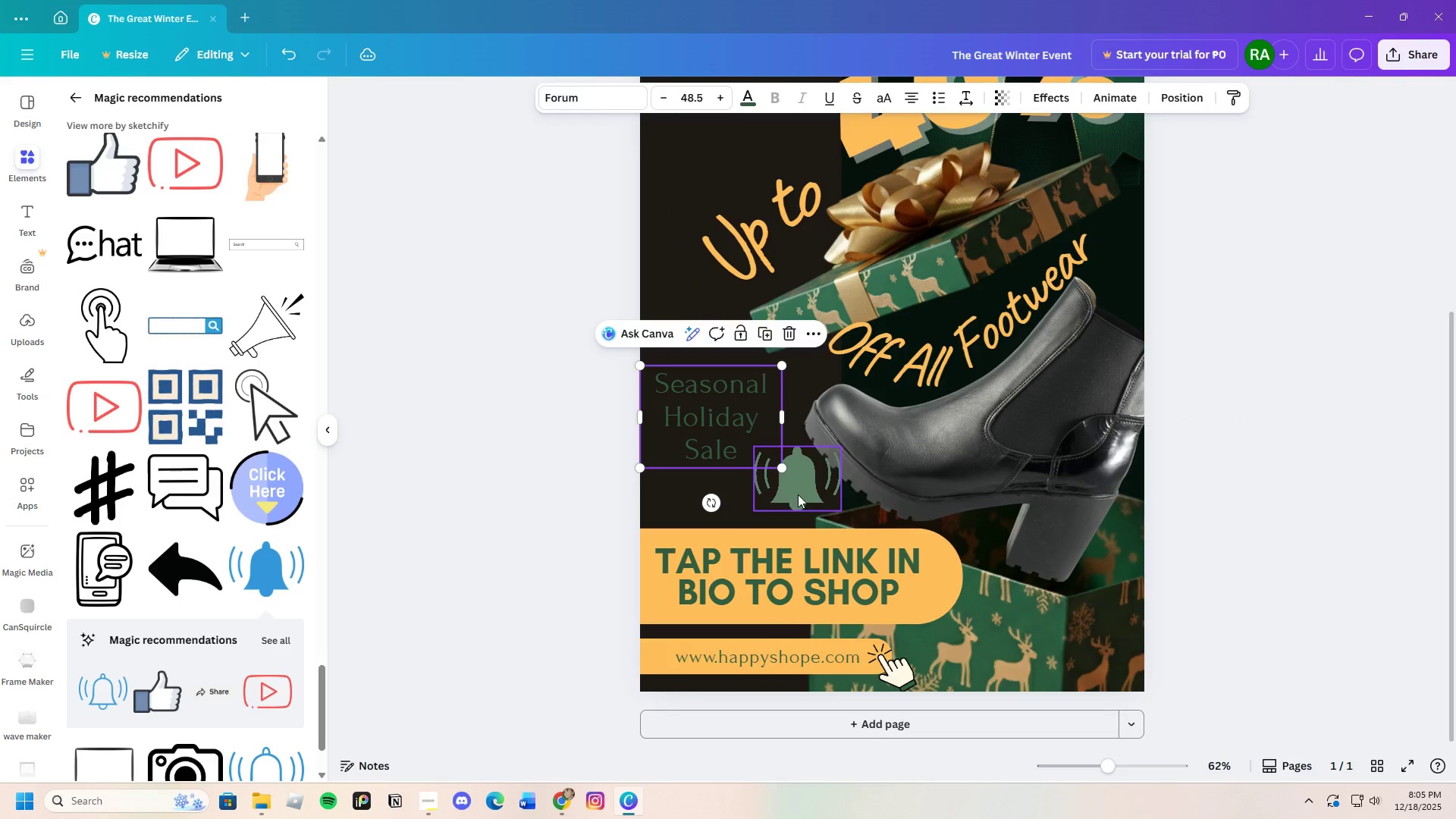 
left_click_drag(start_coordinate=[798, 494], to_coordinate=[784, 488])
 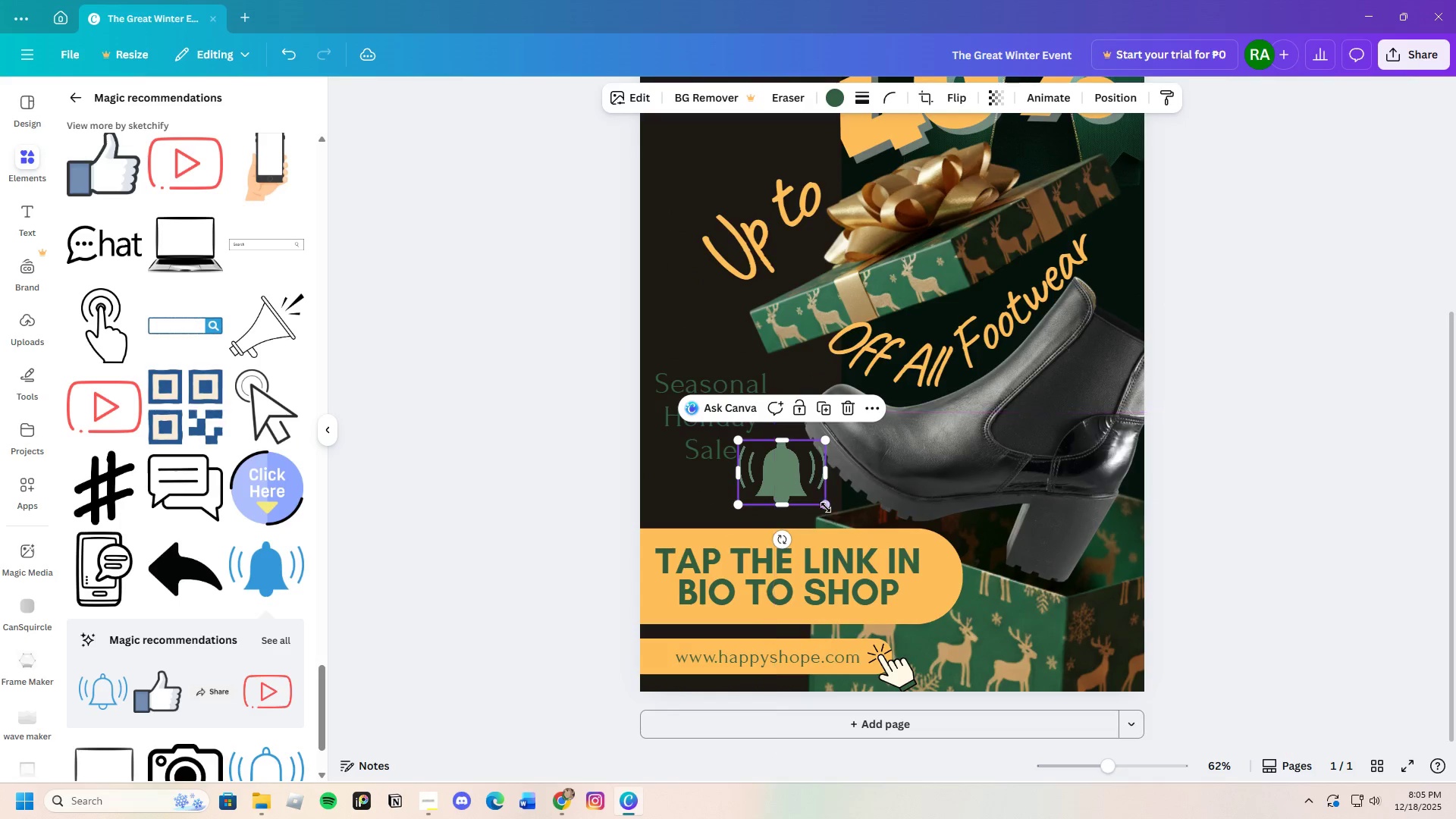 
left_click_drag(start_coordinate=[824, 505], to_coordinate=[783, 461])
 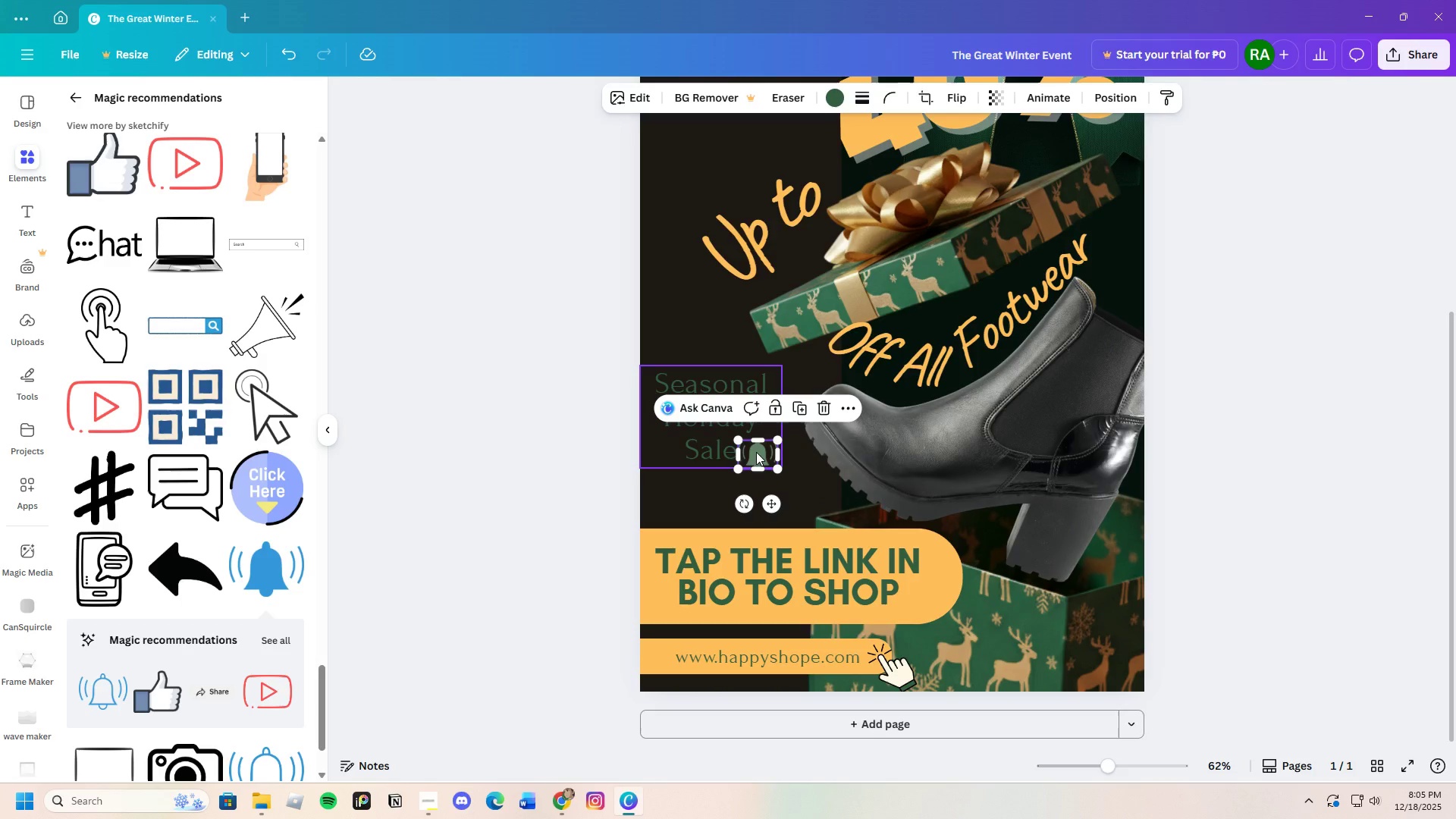 
left_click_drag(start_coordinate=[756, 452], to_coordinate=[769, 451])
 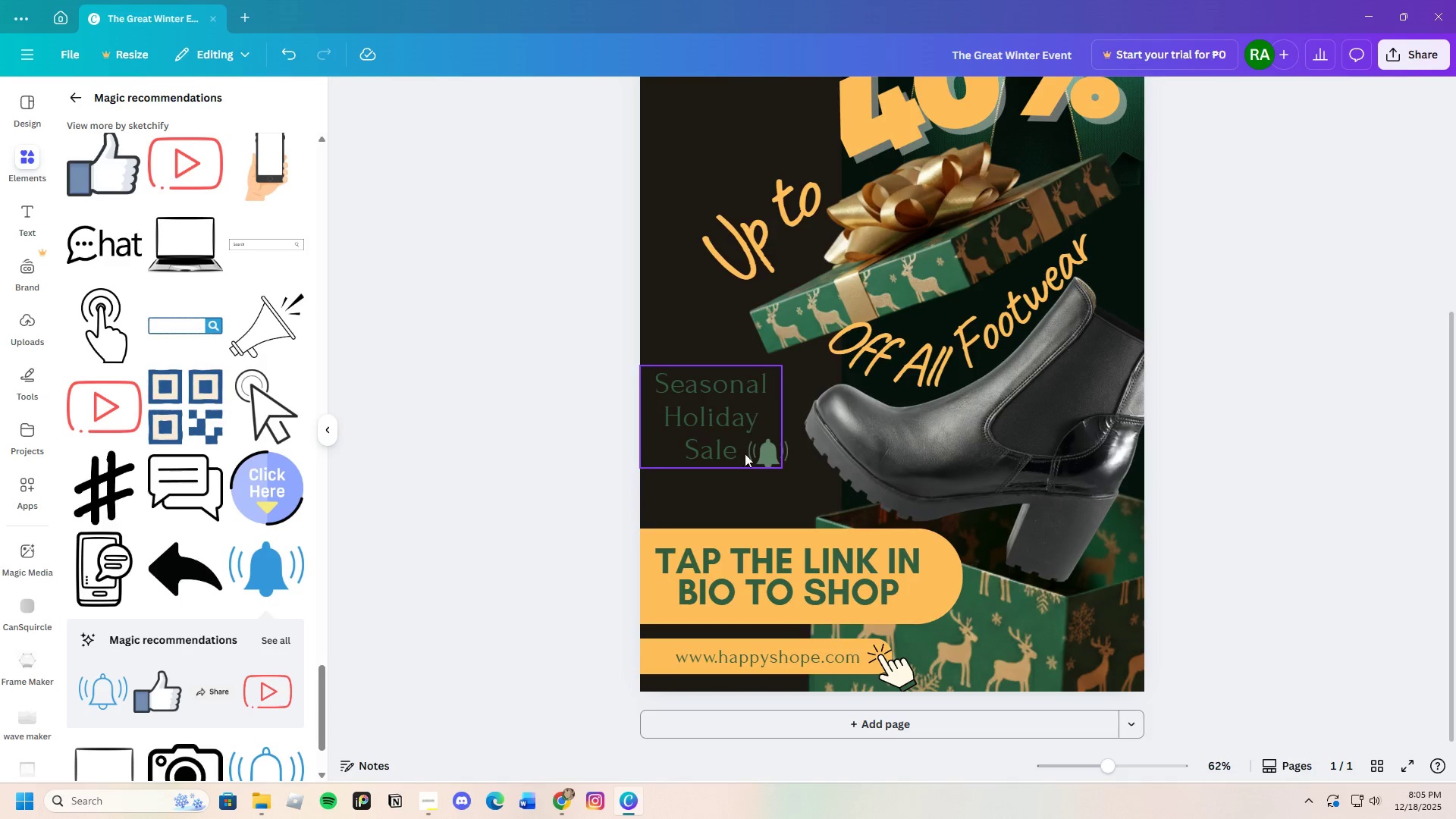 
left_click([767, 453])
 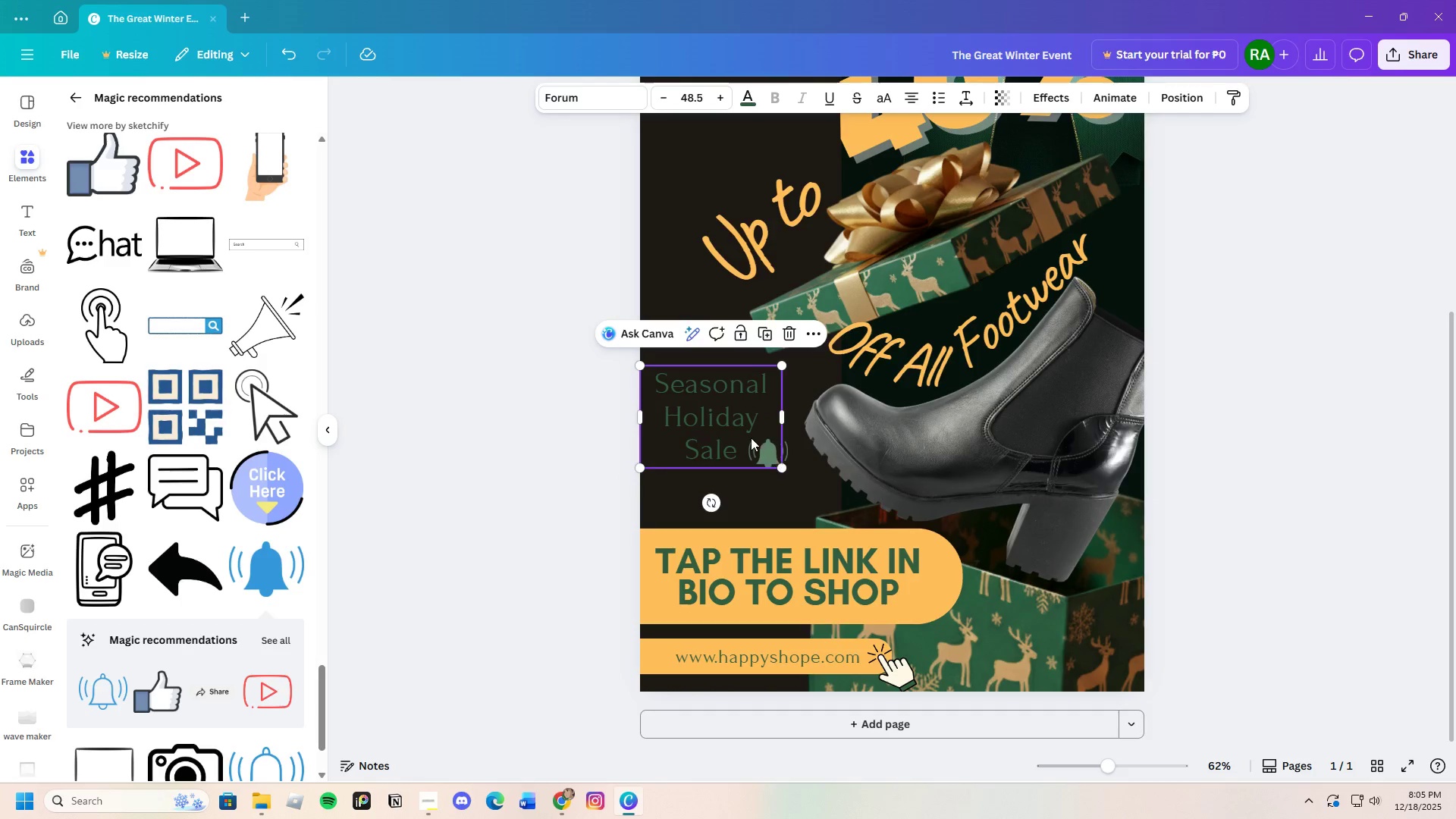 
left_click_drag(start_coordinate=[728, 419], to_coordinate=[708, 406])
 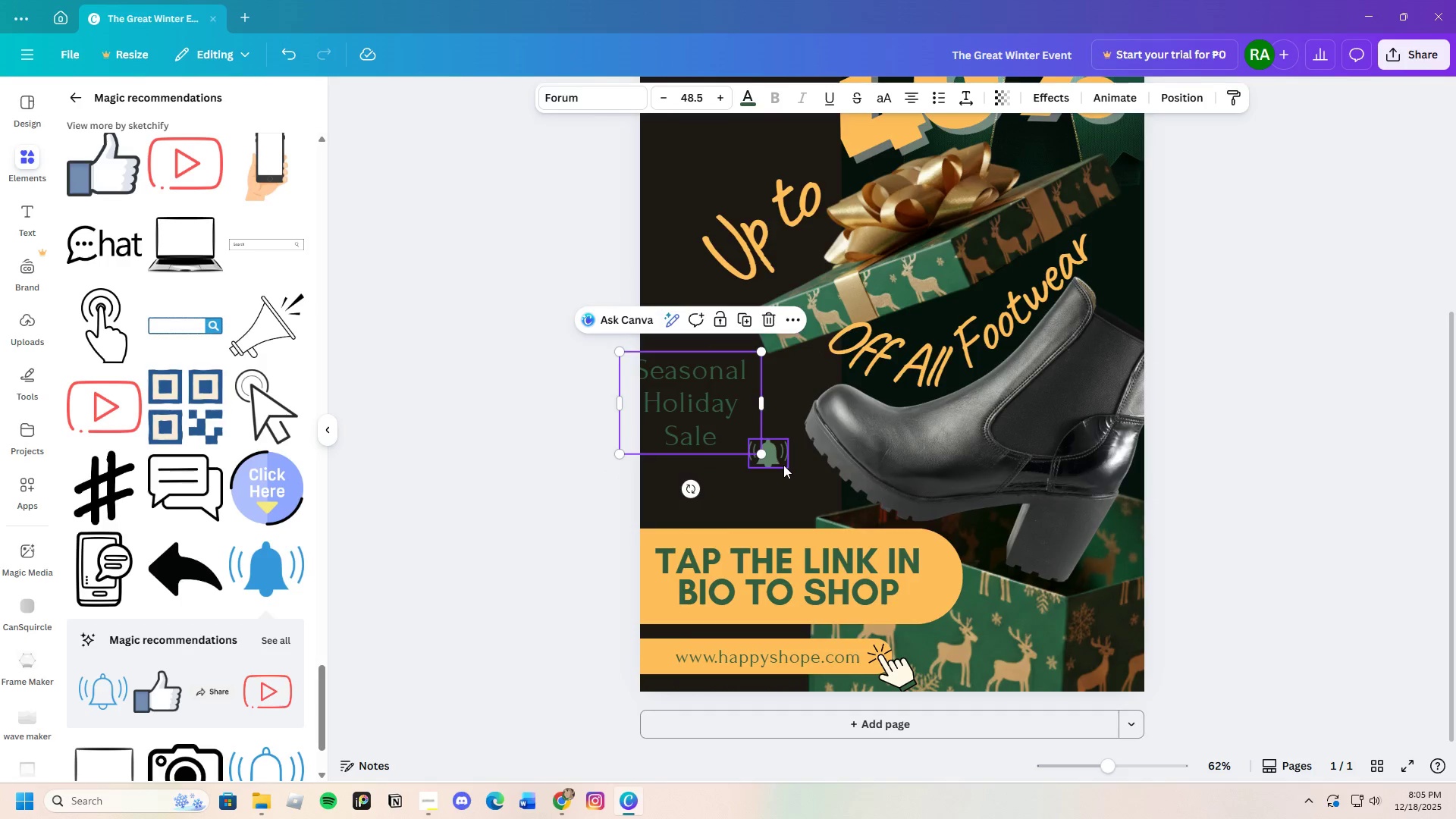 
left_click([783, 465])
 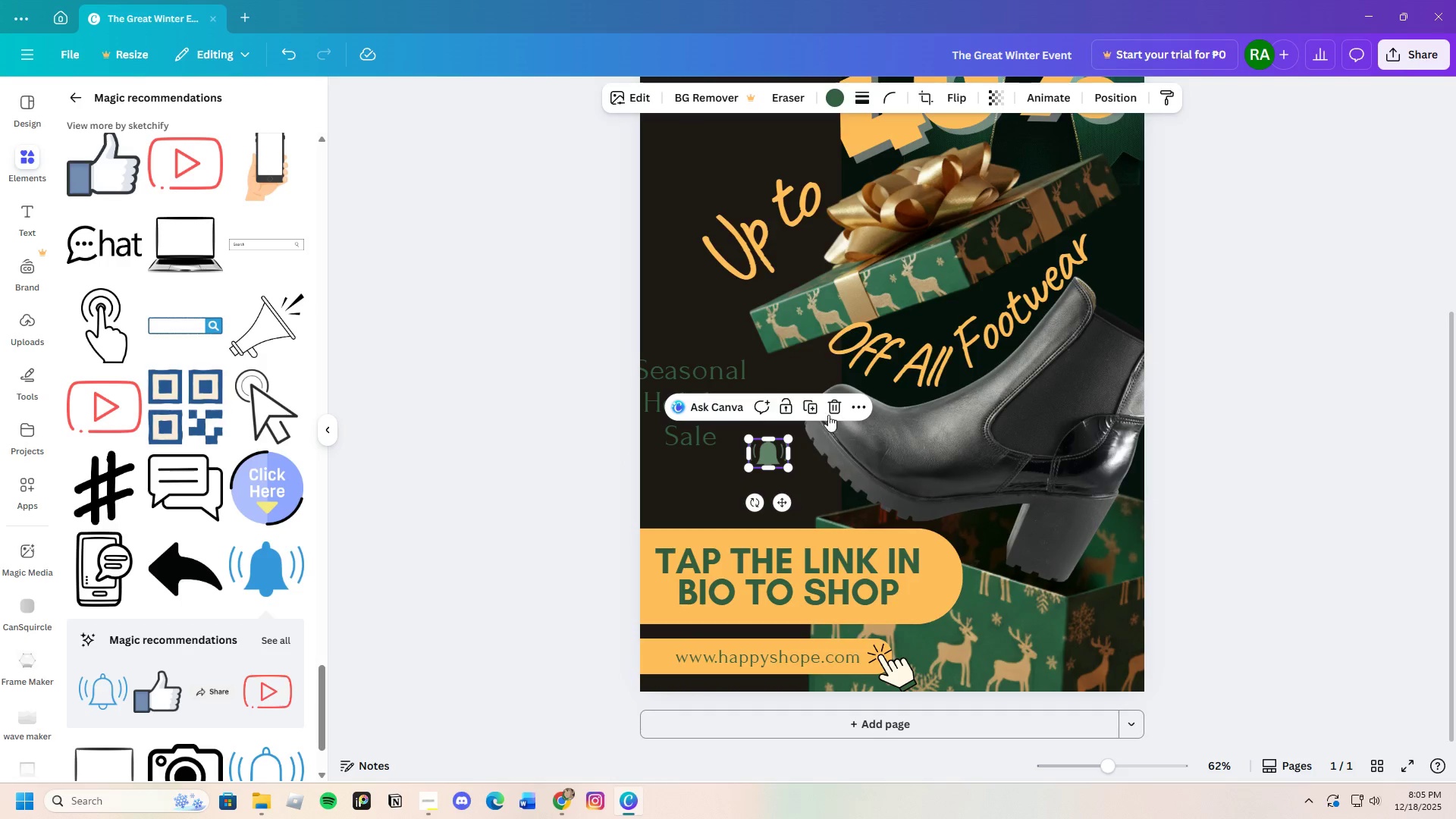 
left_click([833, 406])
 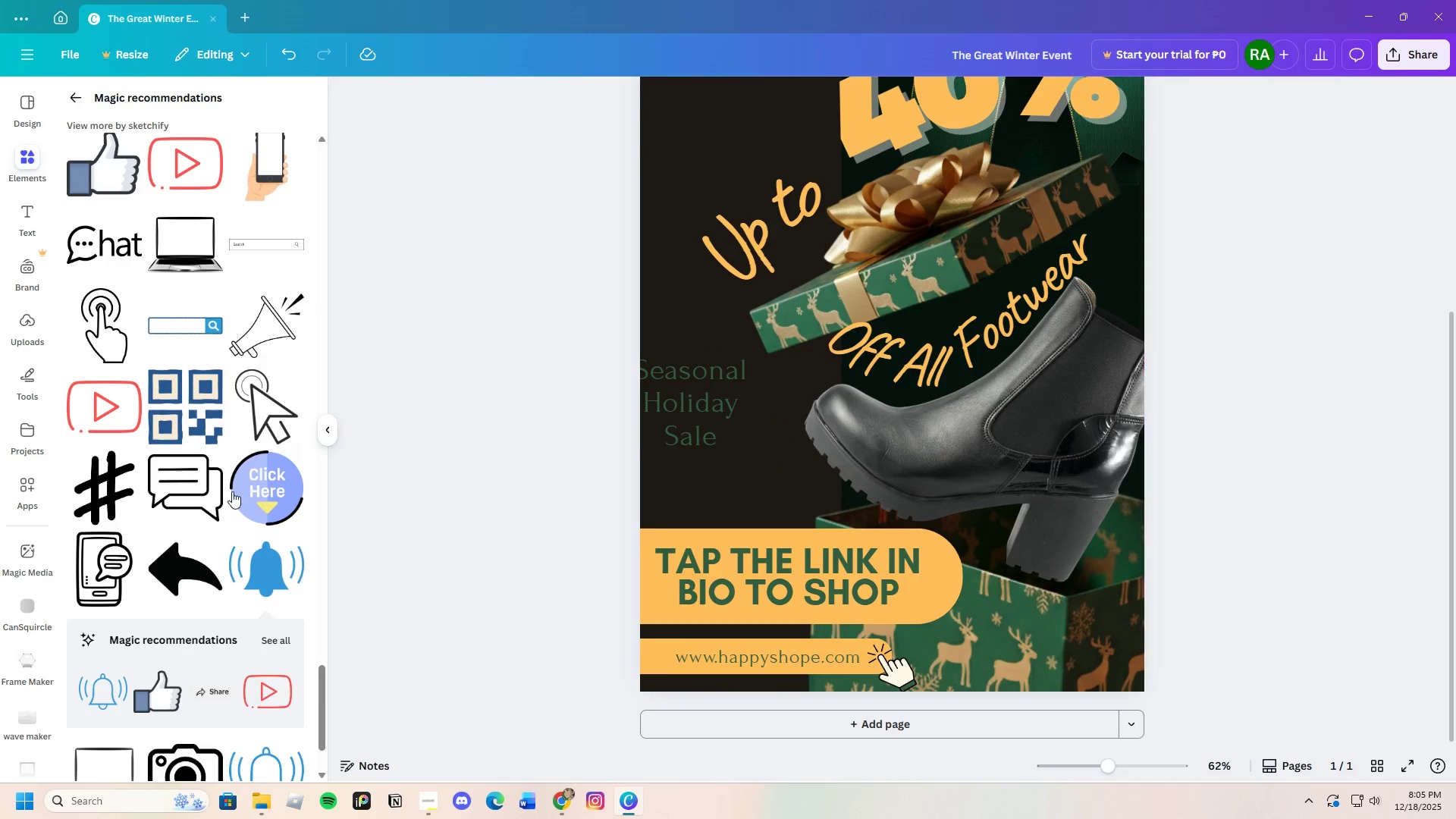 
scroll: coordinate [227, 491], scroll_direction: up, amount: 3.0
 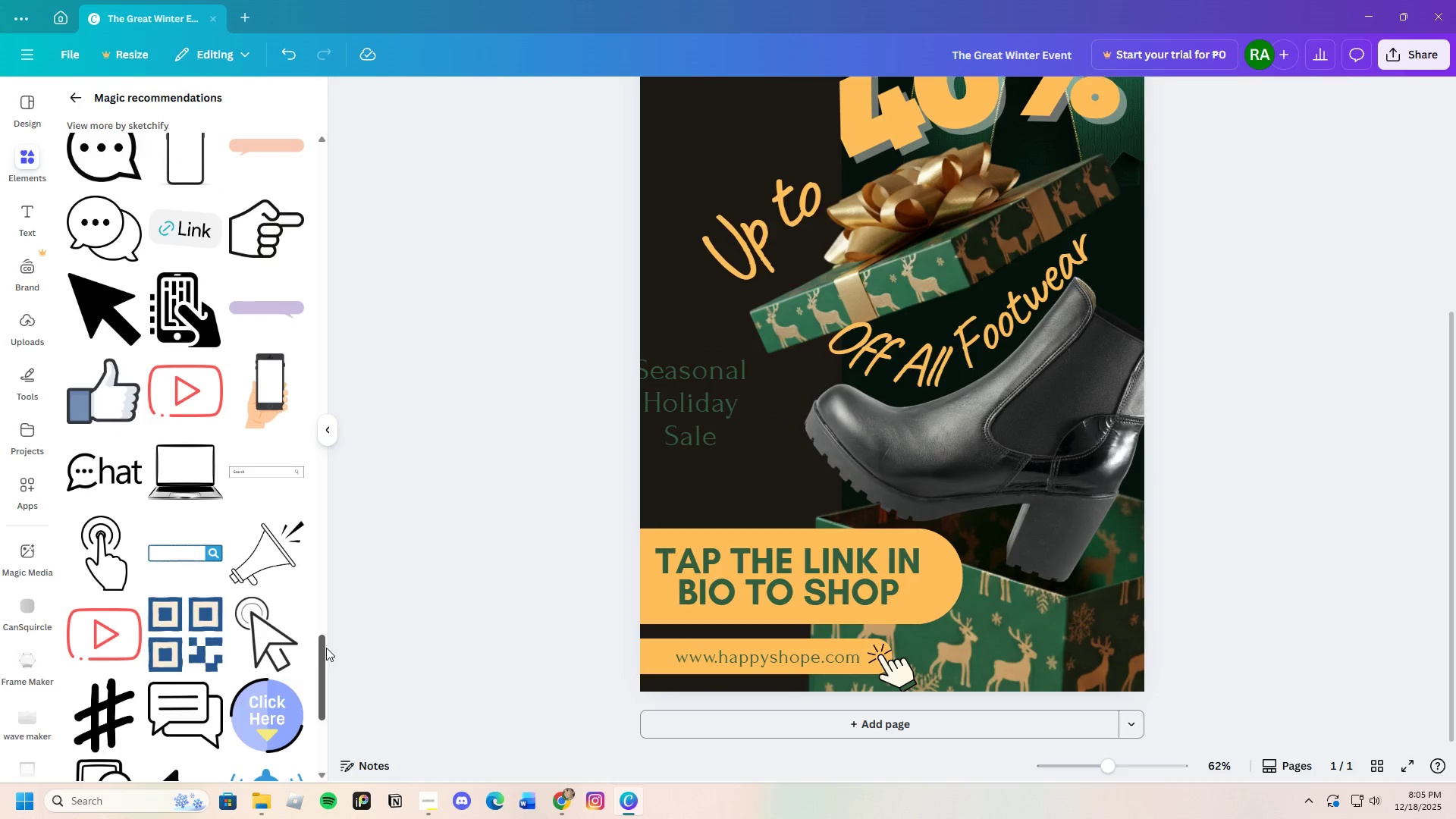 
left_click_drag(start_coordinate=[323, 652], to_coordinate=[390, 124])
 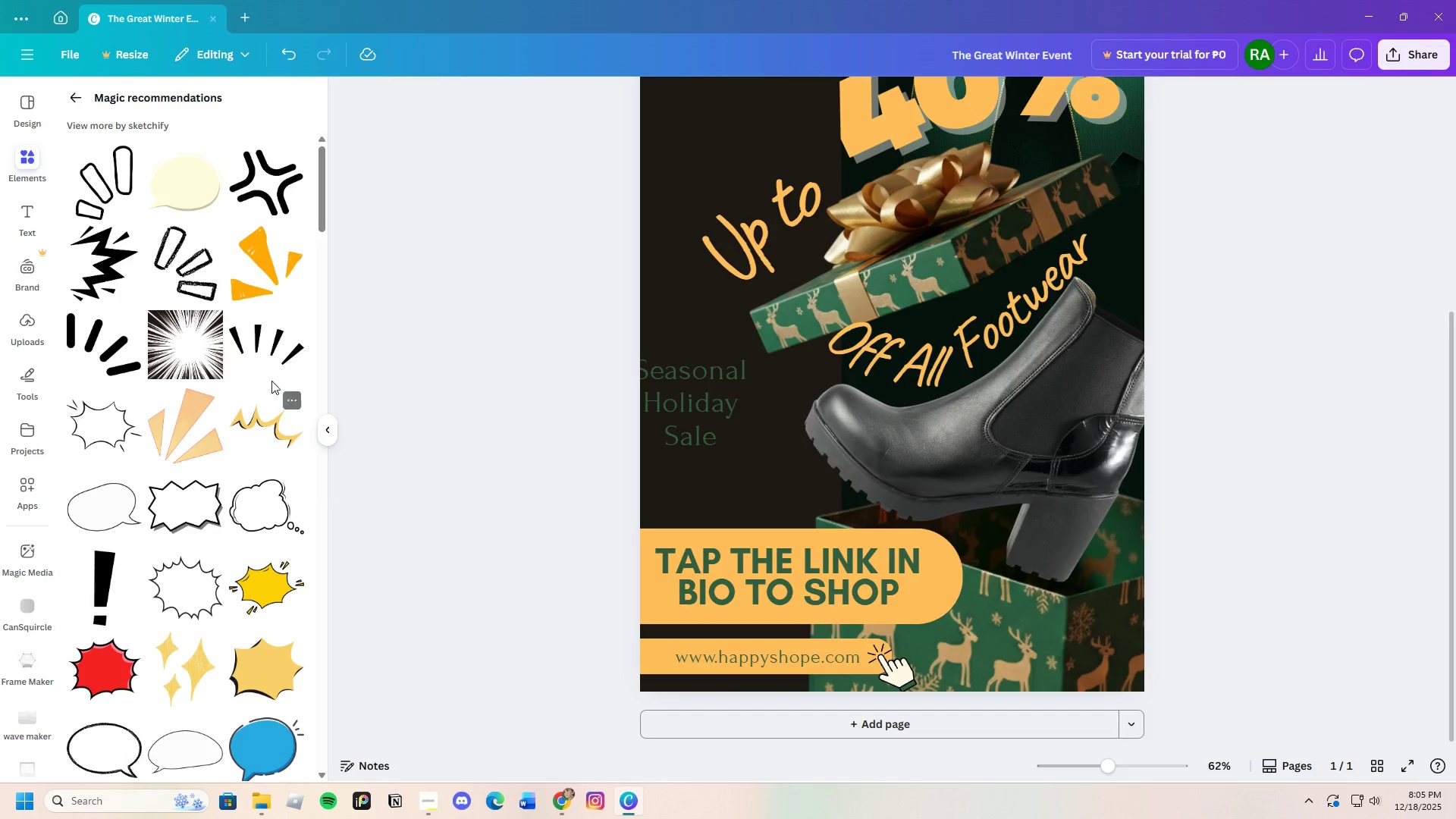 
left_click([269, 360])
 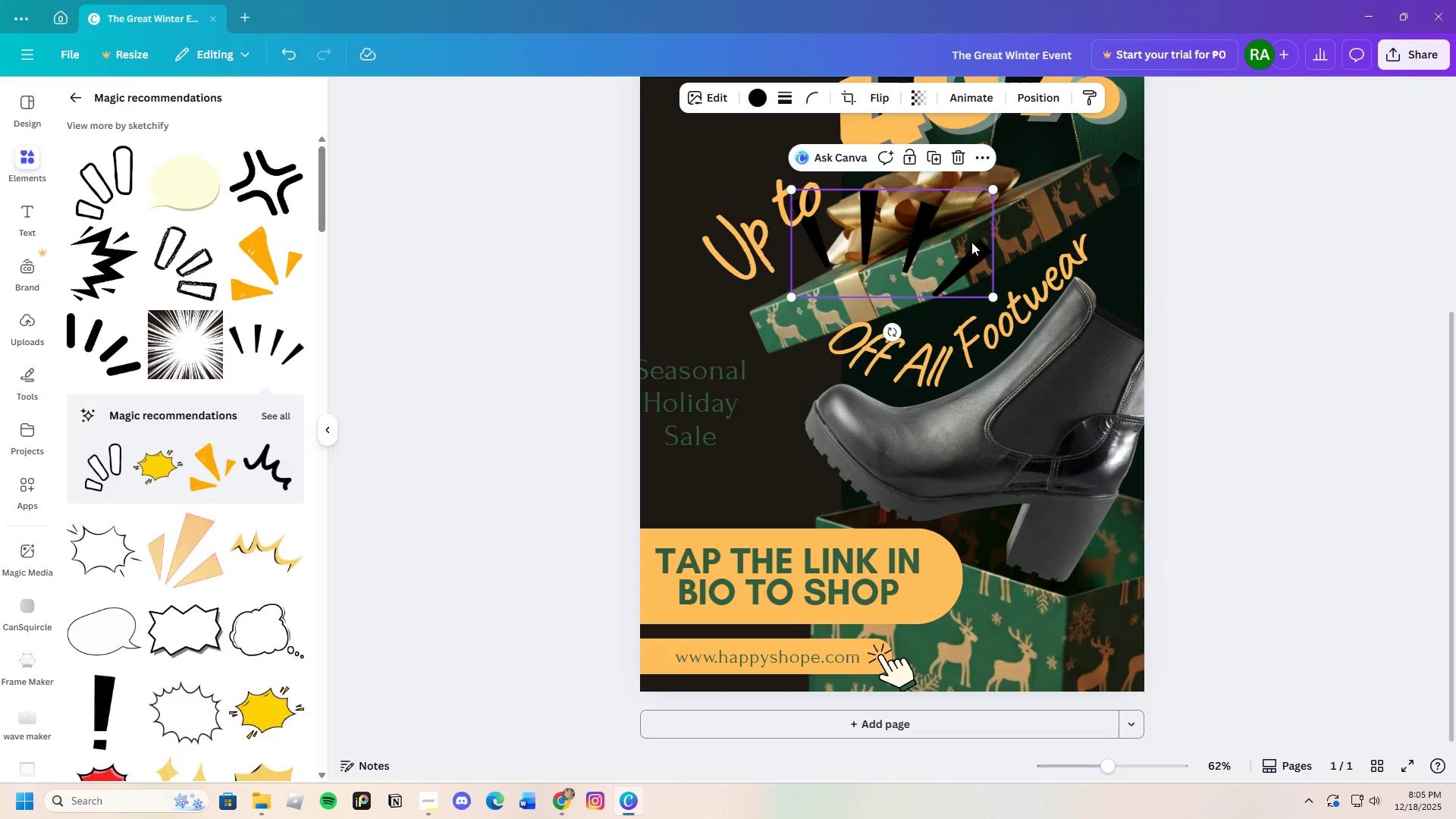 
left_click_drag(start_coordinate=[962, 238], to_coordinate=[852, 425])
 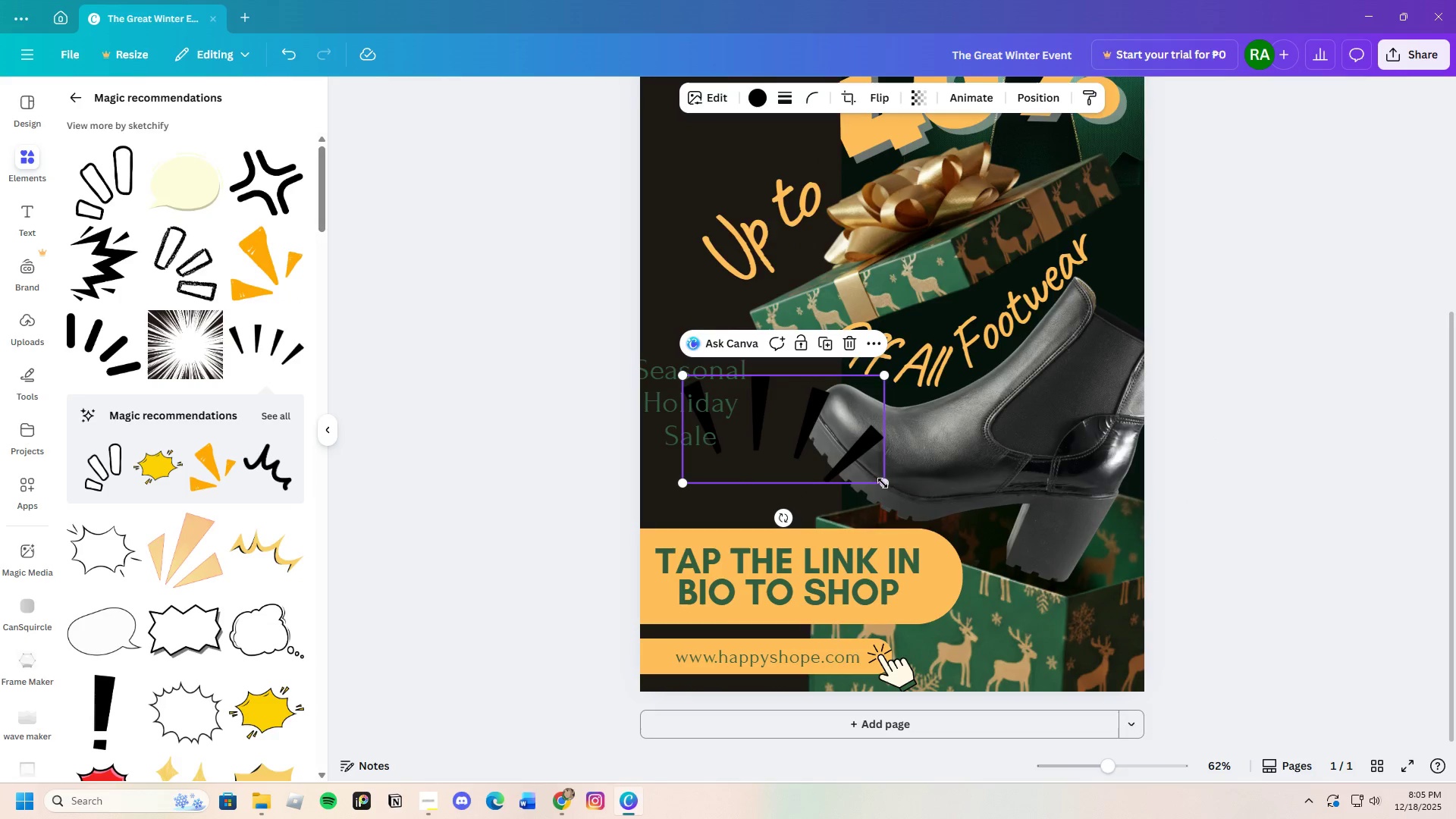 
left_click_drag(start_coordinate=[882, 482], to_coordinate=[795, 455])
 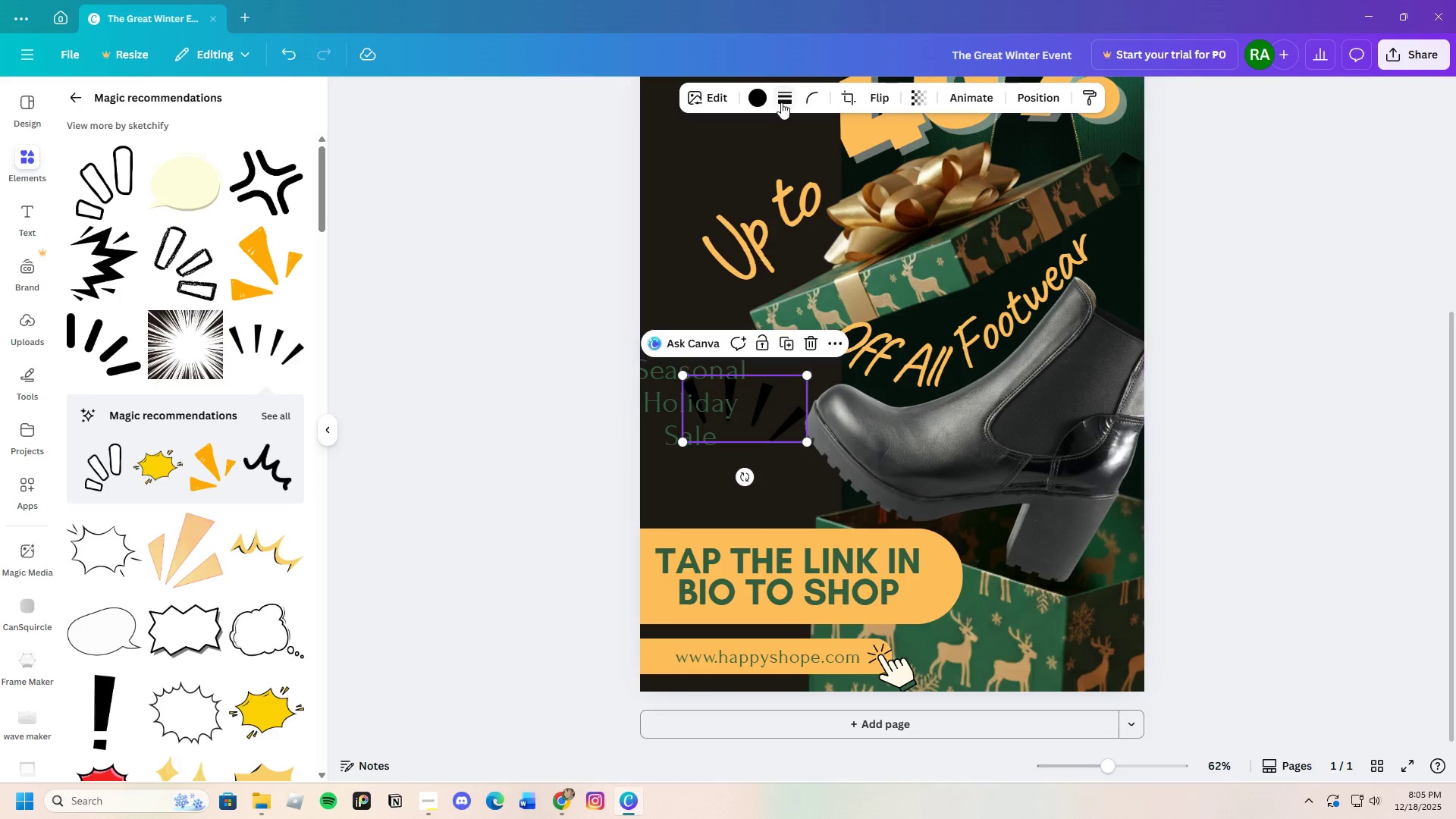 
left_click([767, 96])
 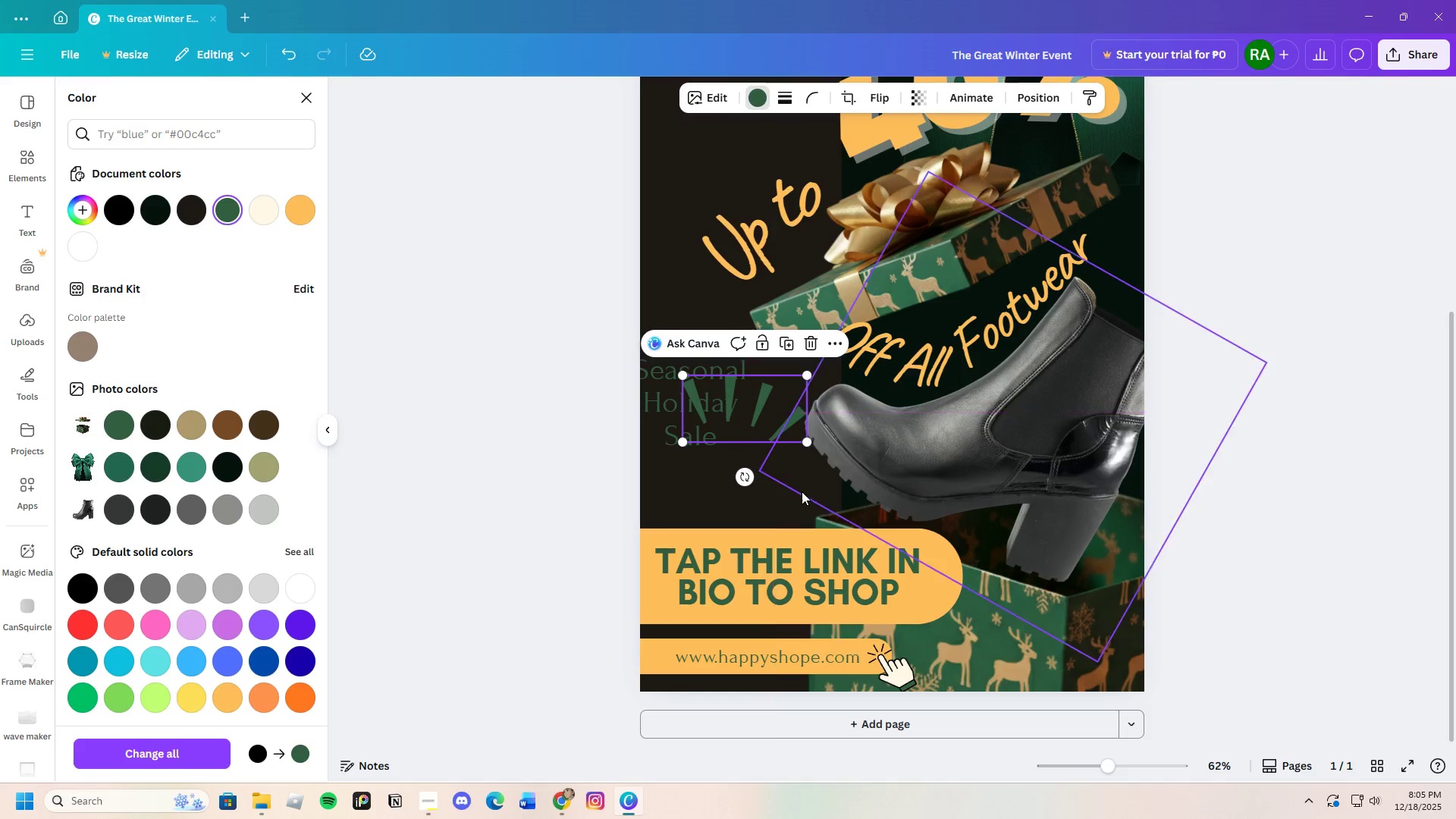 
left_click_drag(start_coordinate=[744, 481], to_coordinate=[702, 475])
 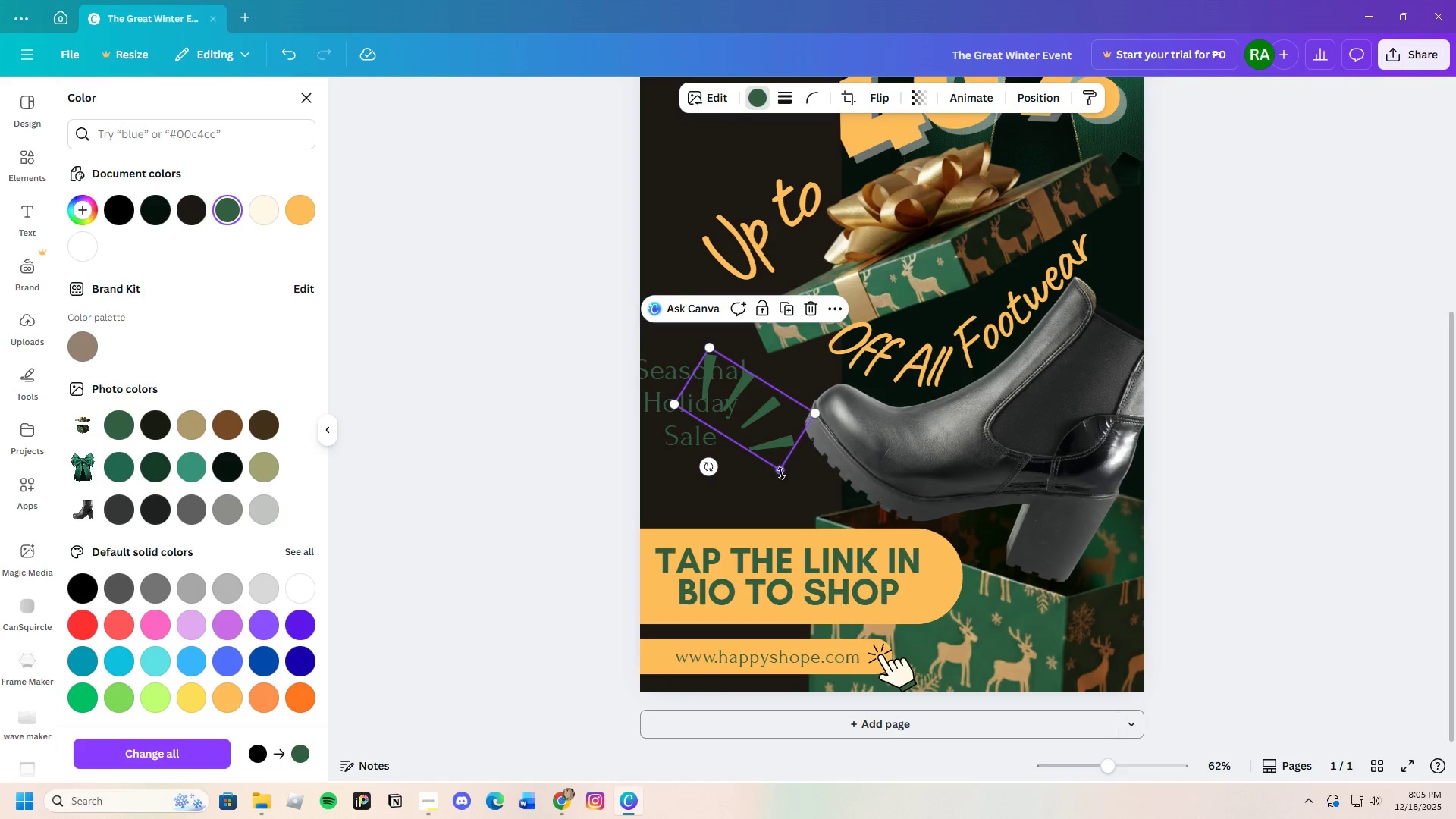 
left_click_drag(start_coordinate=[781, 473], to_coordinate=[764, 444])
 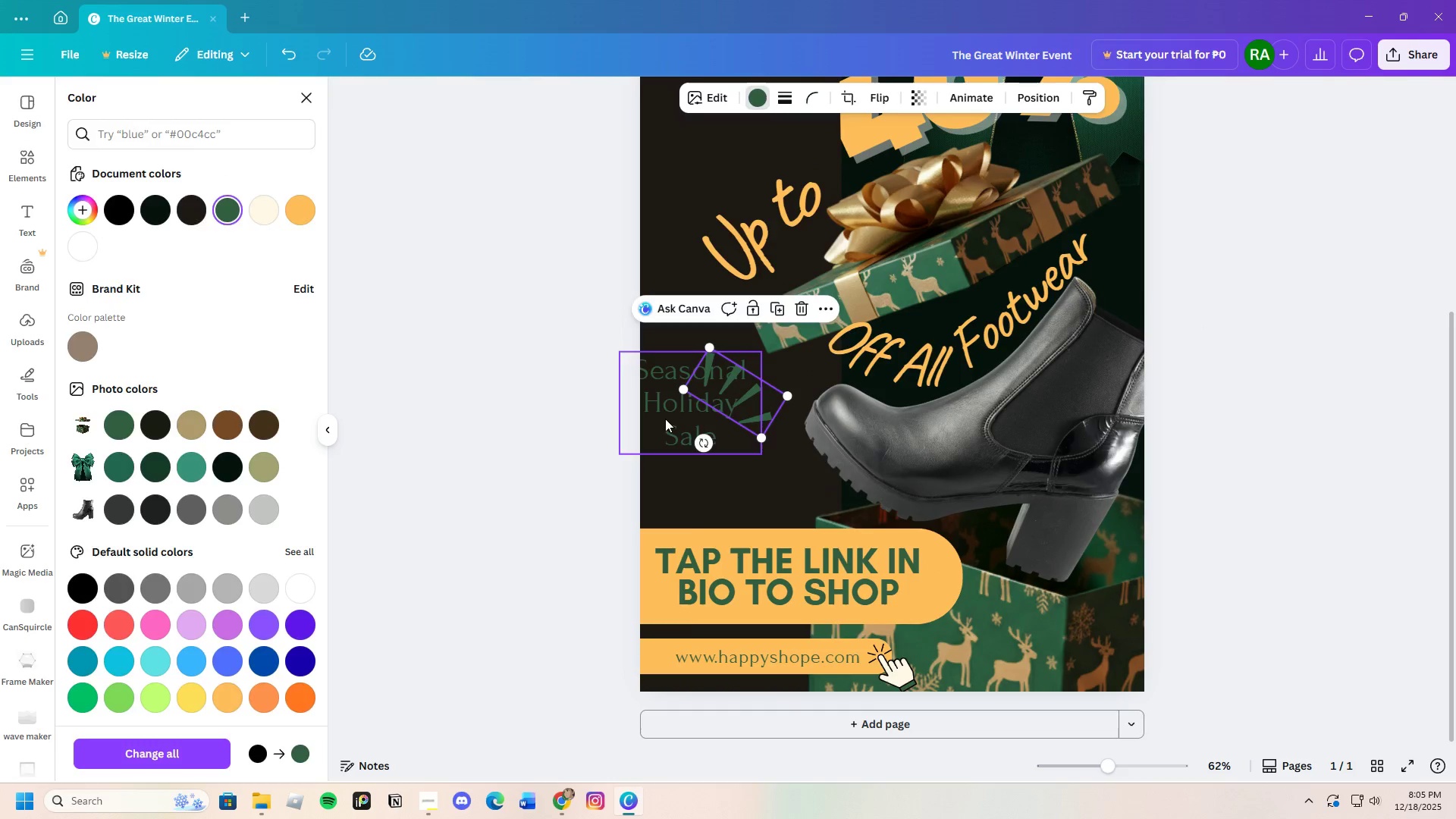 
left_click_drag(start_coordinate=[665, 419], to_coordinate=[679, 468])
 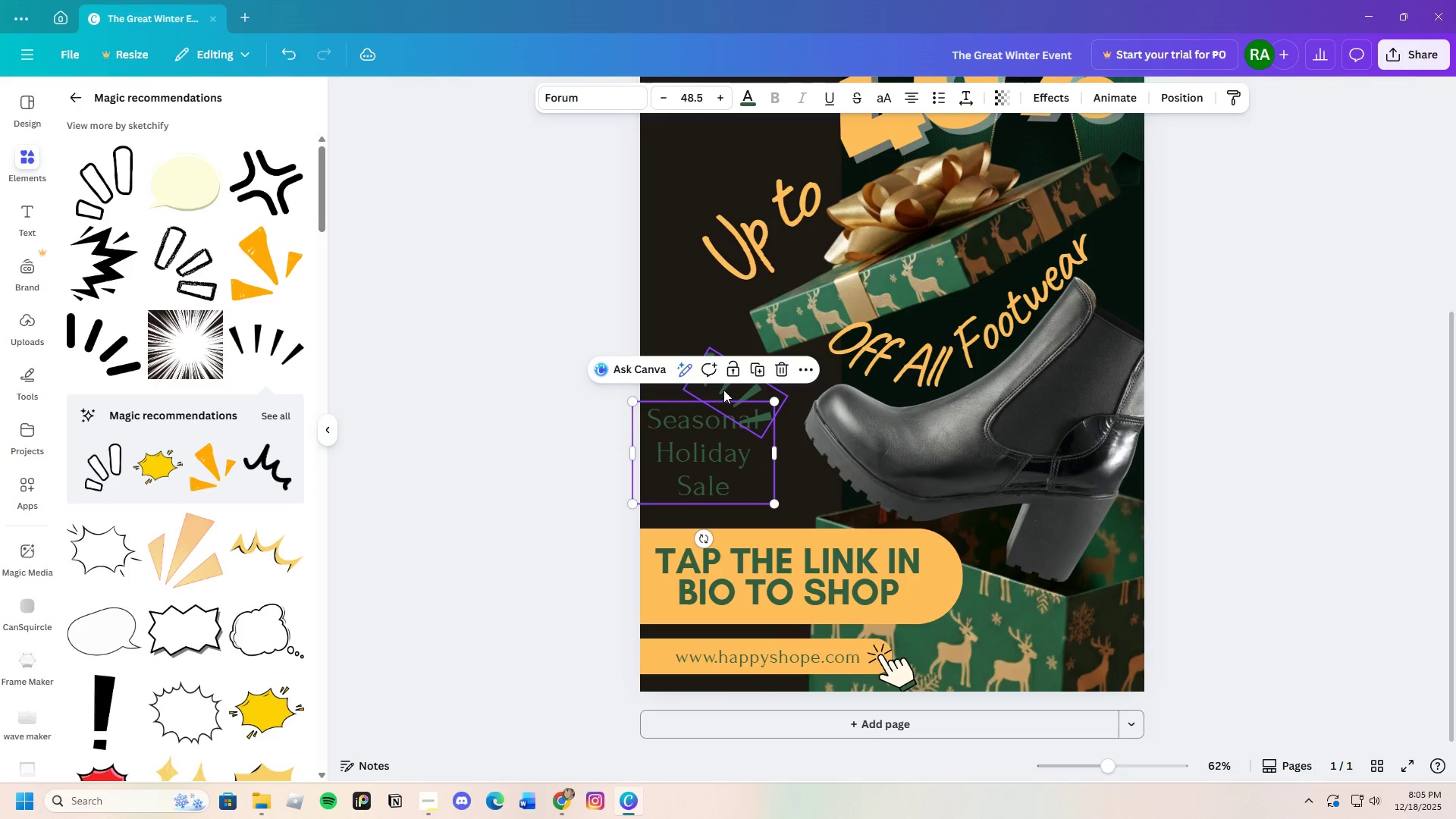 
left_click_drag(start_coordinate=[723, 390], to_coordinate=[761, 393])
 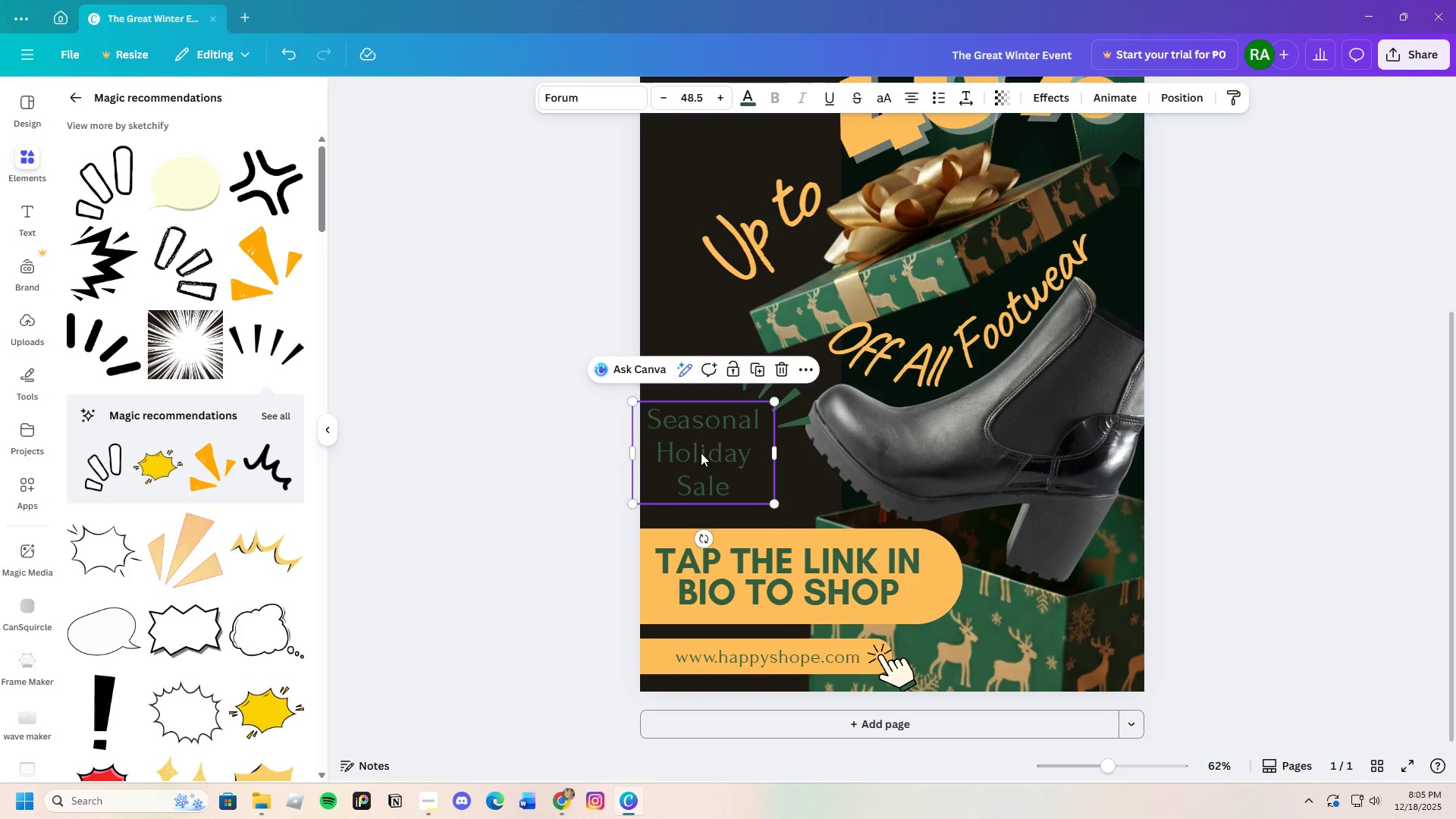 
left_click_drag(start_coordinate=[701, 453], to_coordinate=[713, 457])
 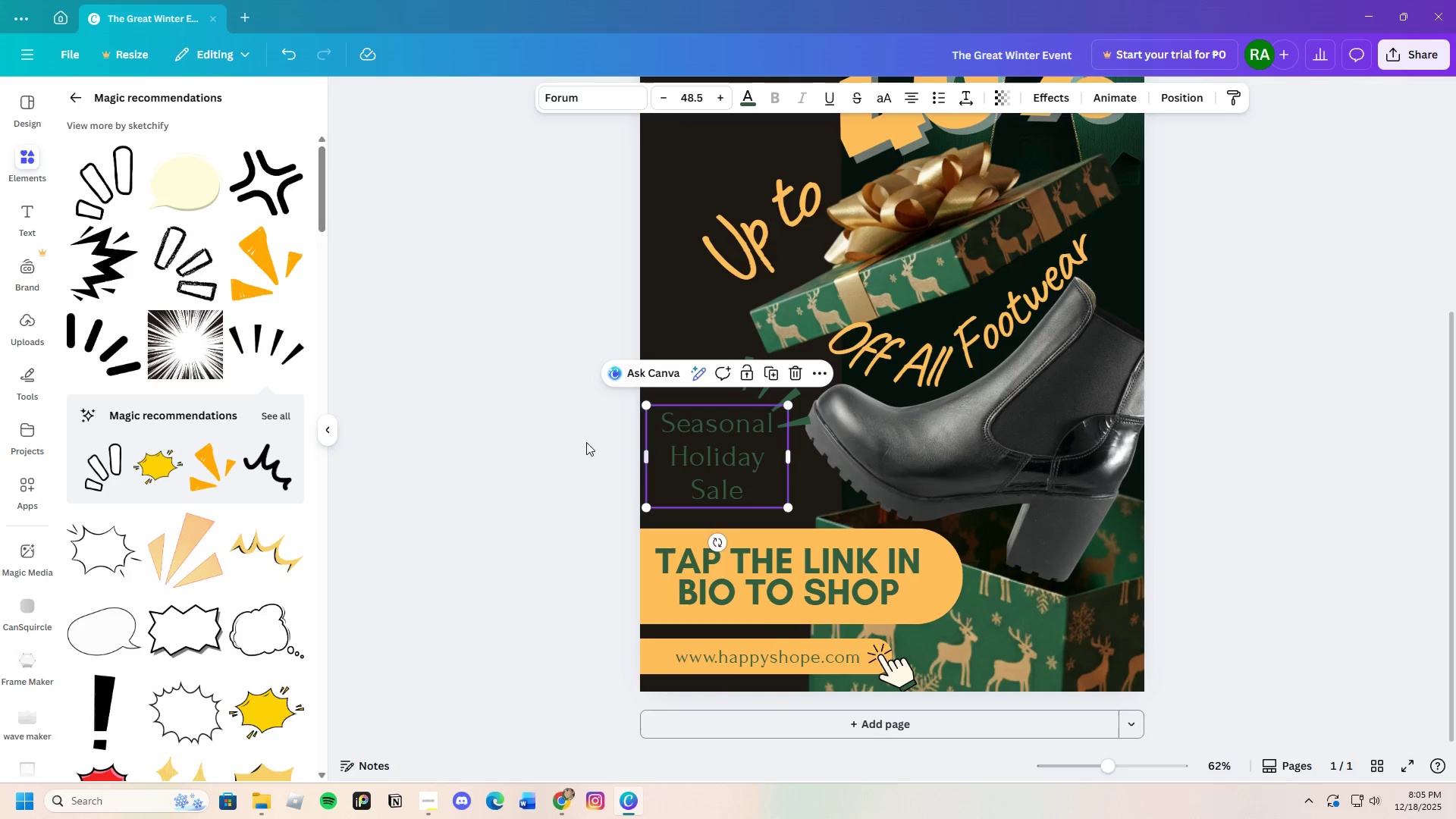 
left_click([582, 441])
 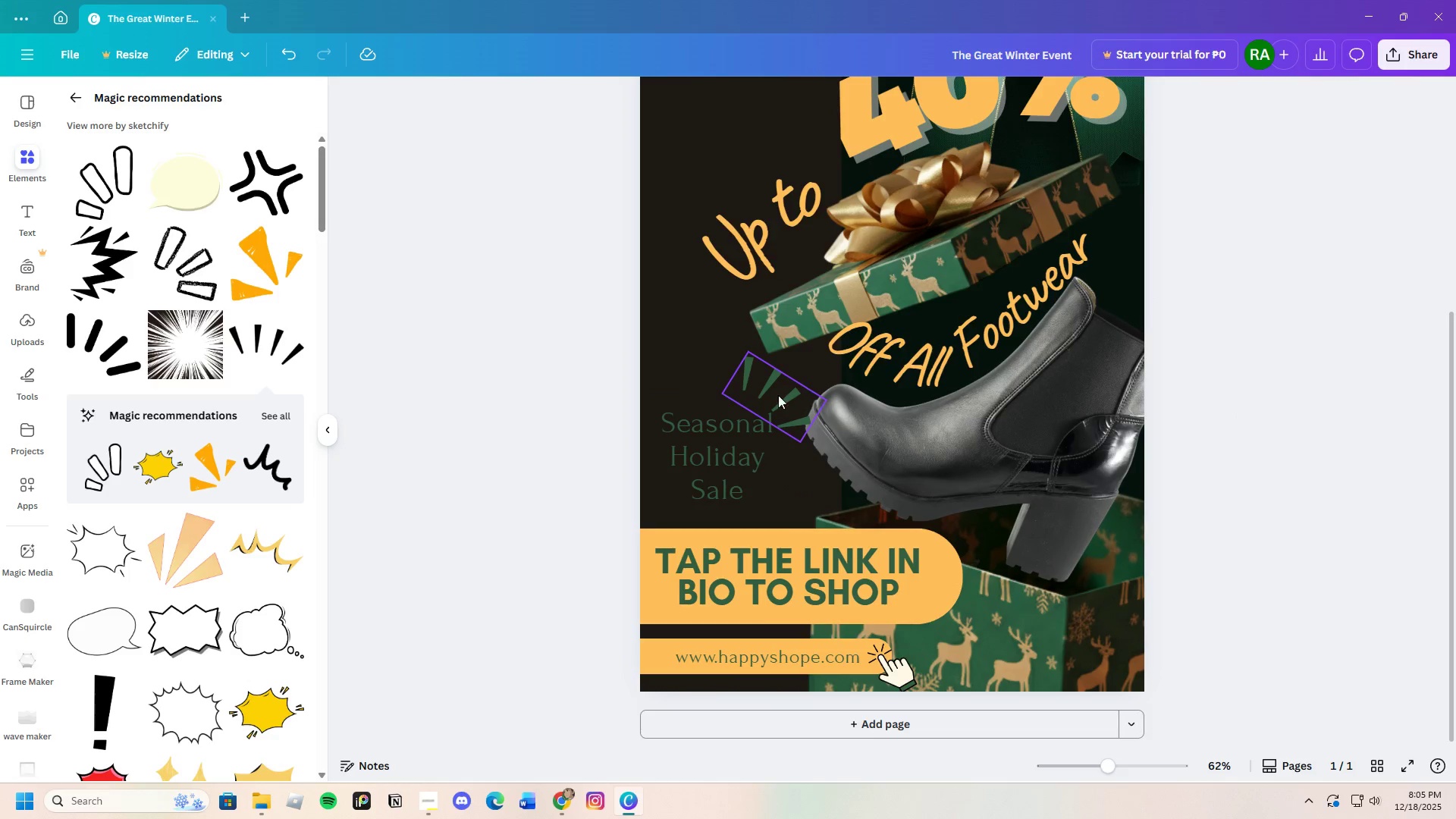 
left_click([775, 394])
 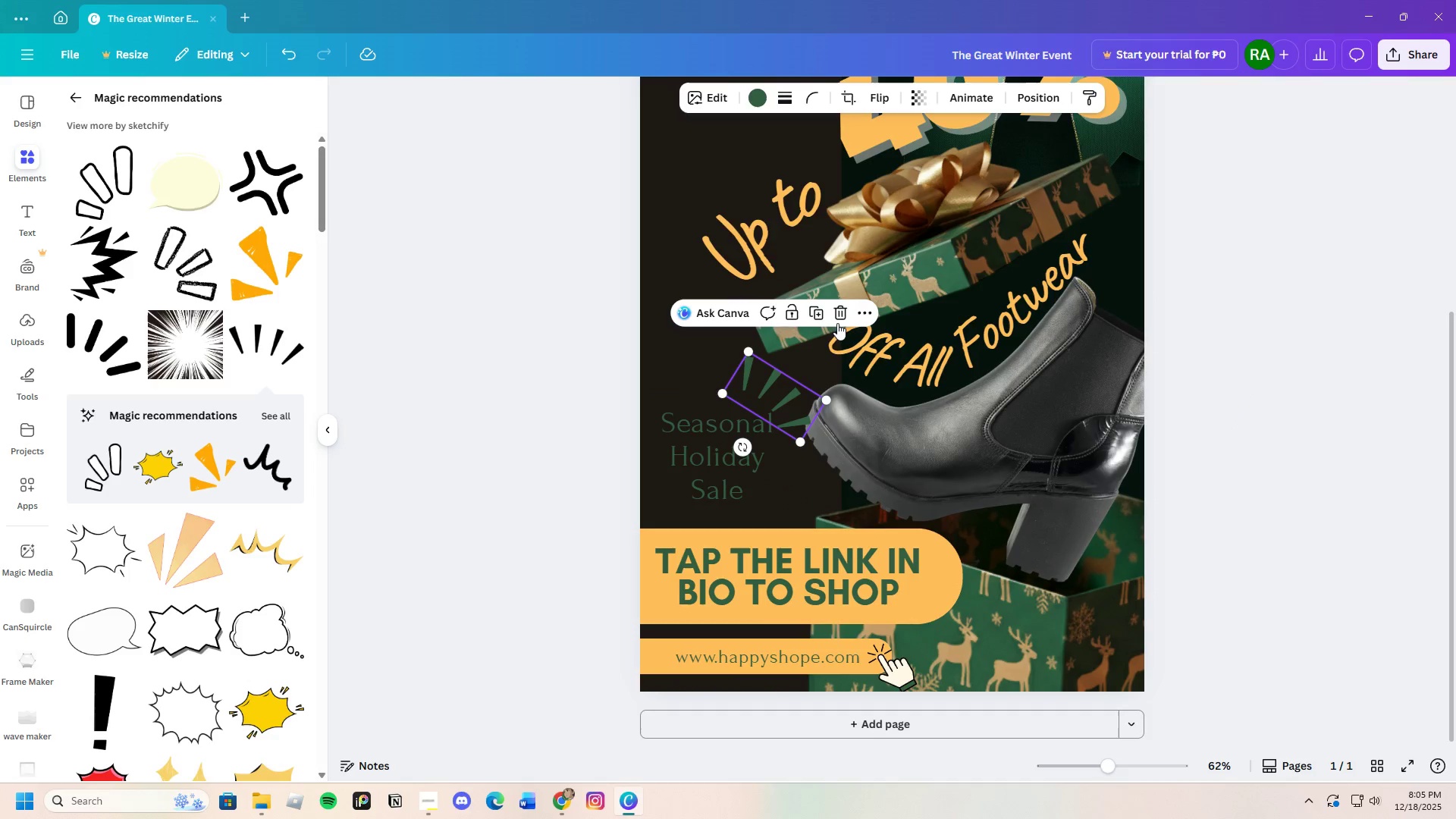 
left_click([840, 318])
 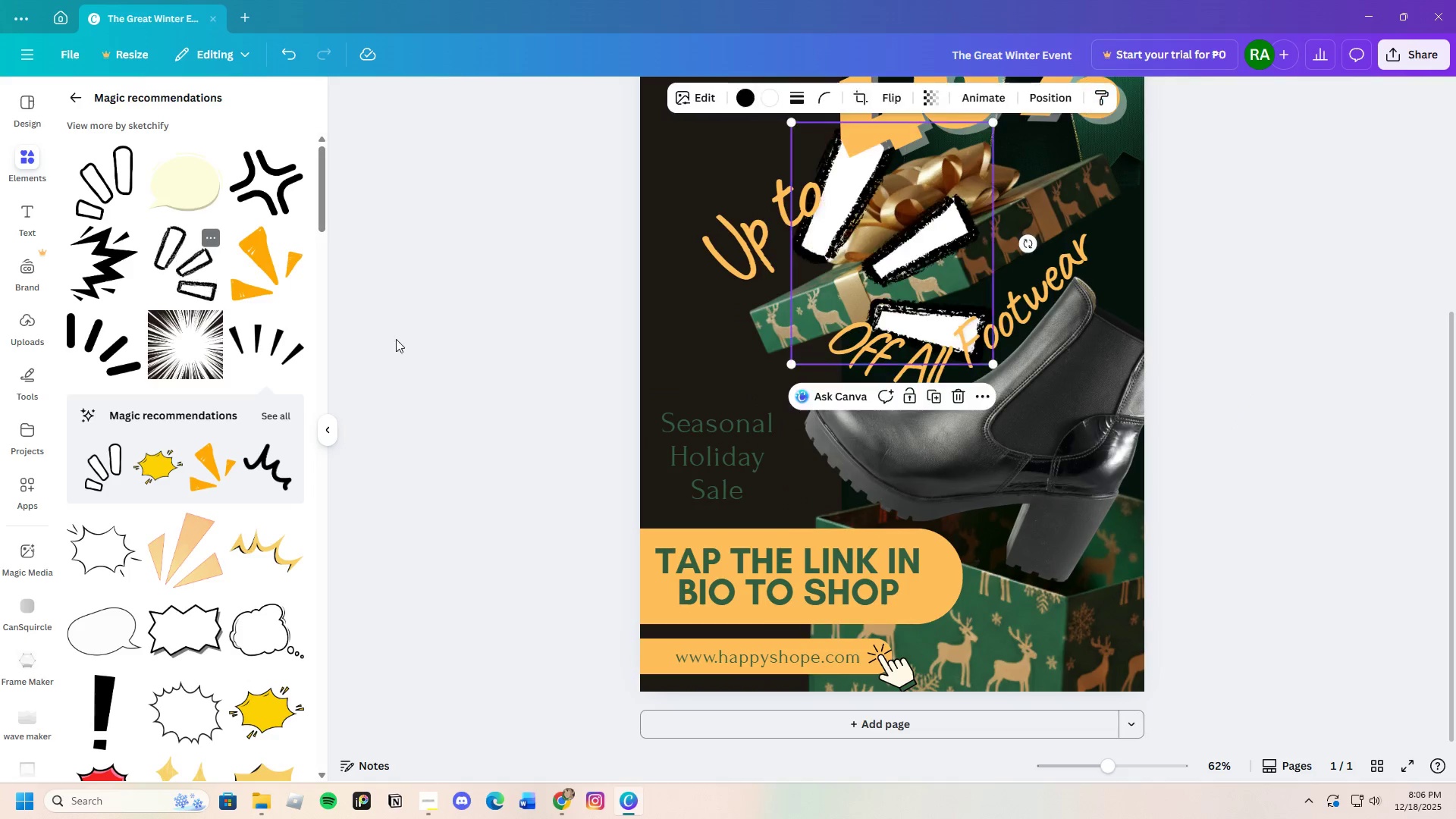 
left_click_drag(start_coordinate=[919, 267], to_coordinate=[836, 481])
 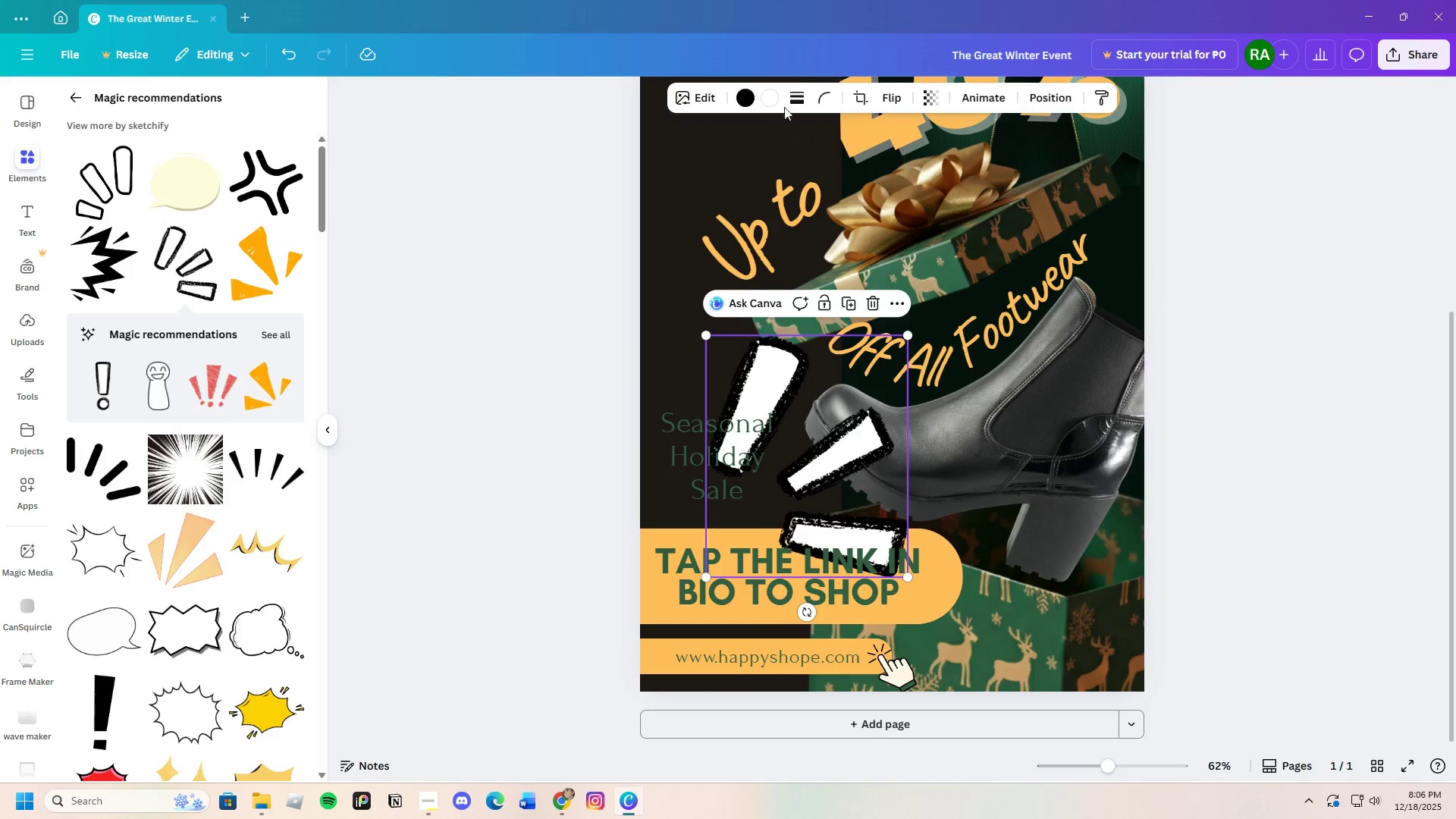 
left_click([770, 101])
 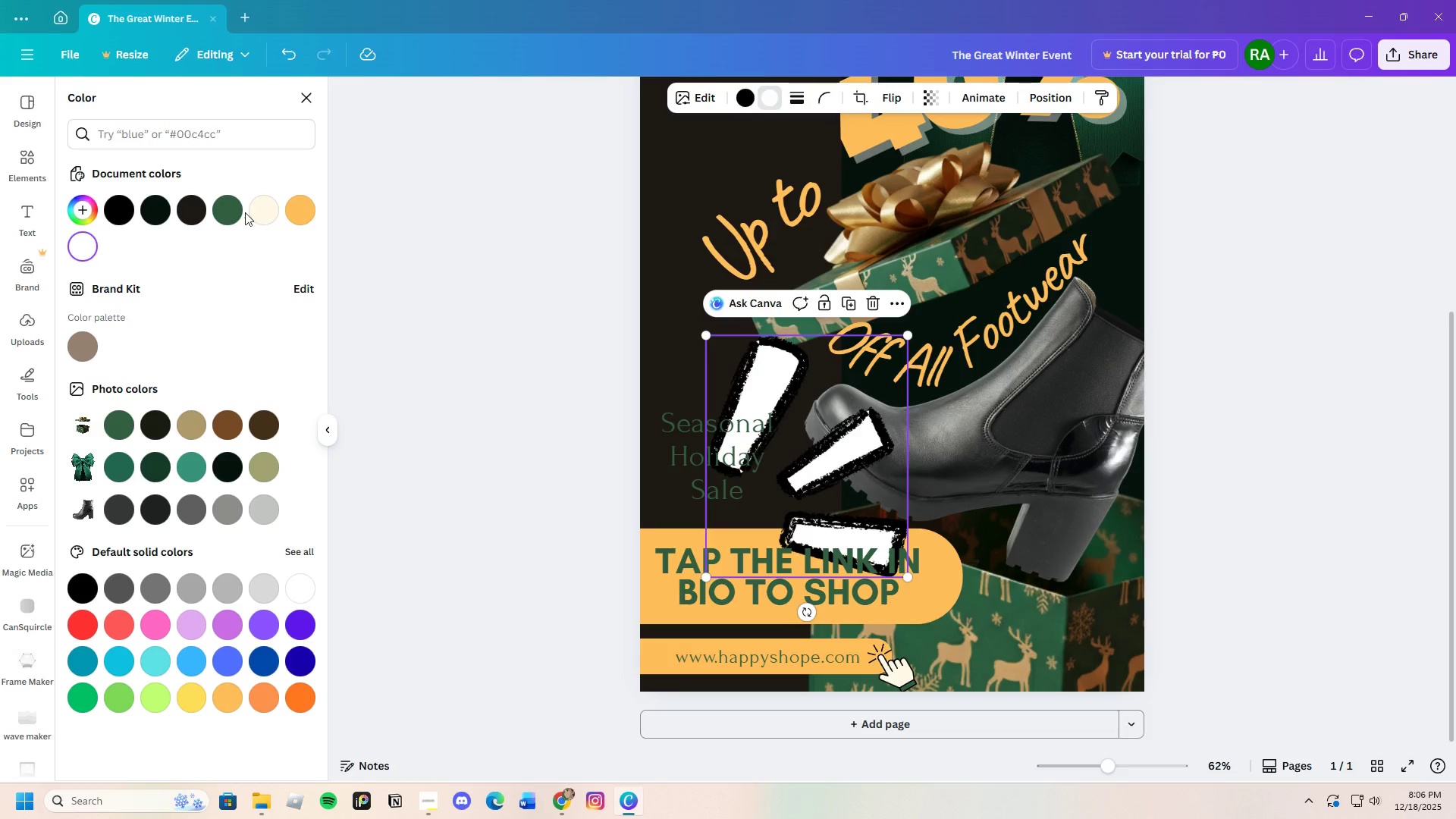 
left_click([223, 209])
 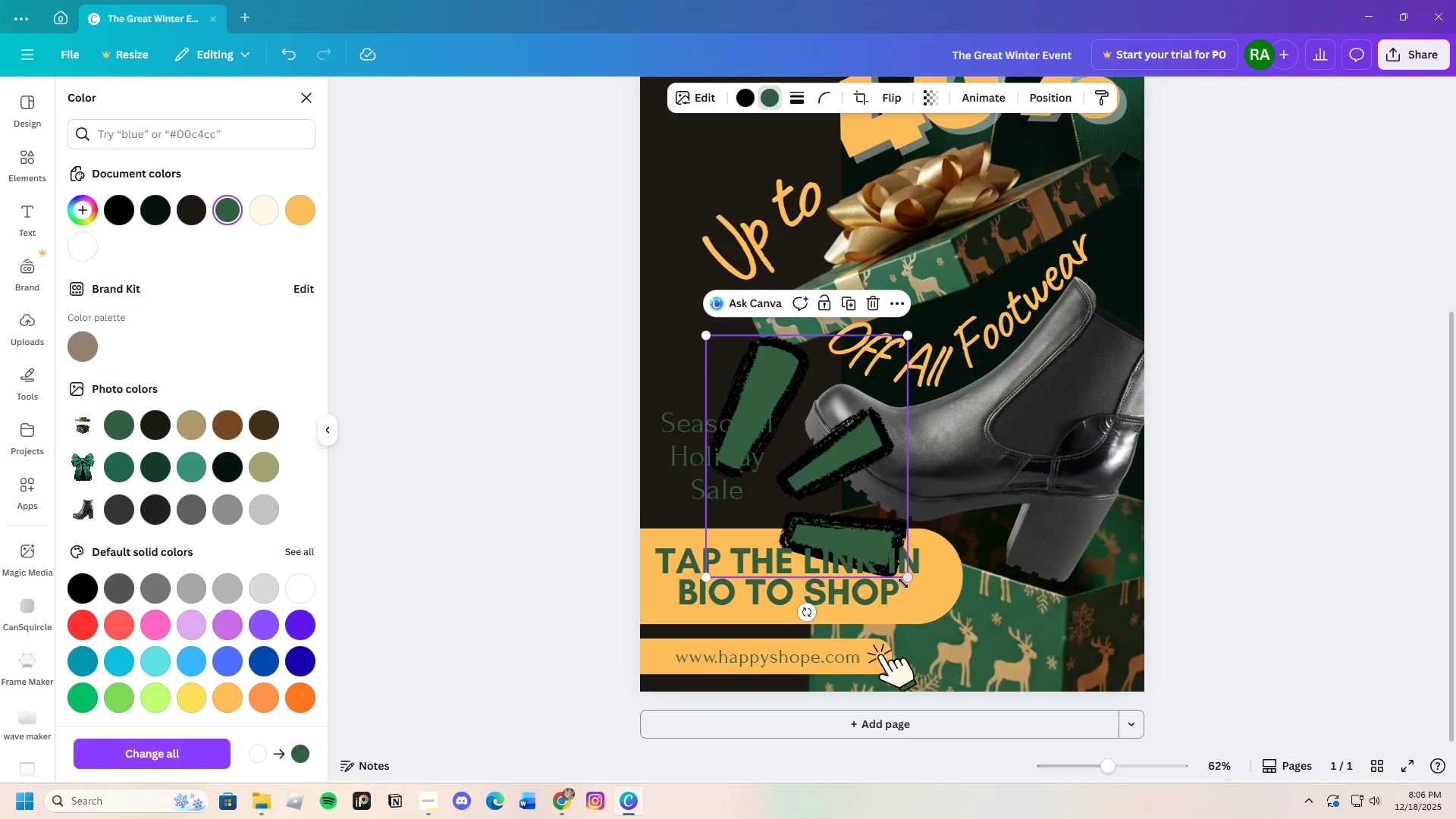 
left_click_drag(start_coordinate=[907, 577], to_coordinate=[760, 410])
 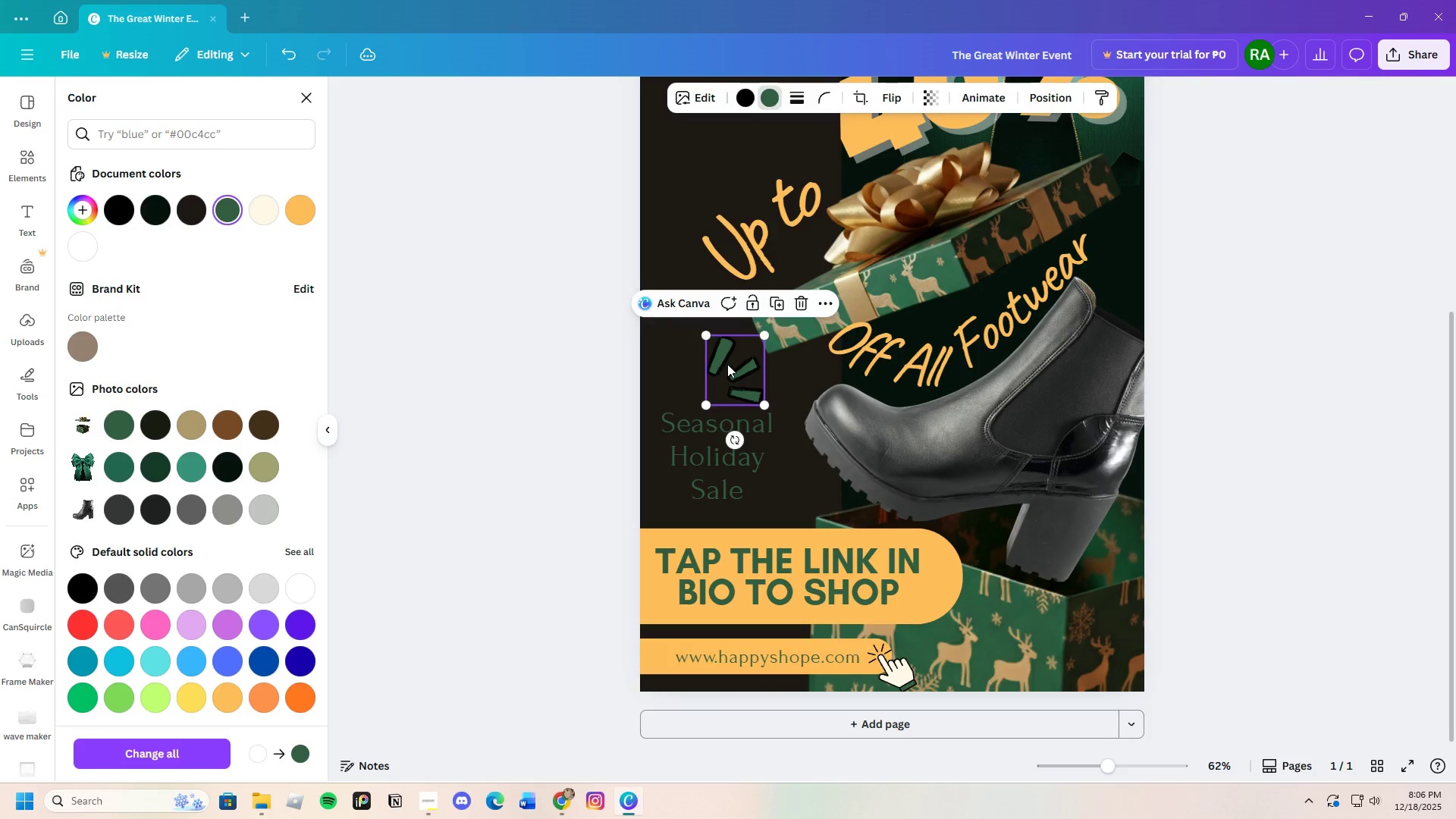 
left_click_drag(start_coordinate=[725, 361], to_coordinate=[808, 408])
 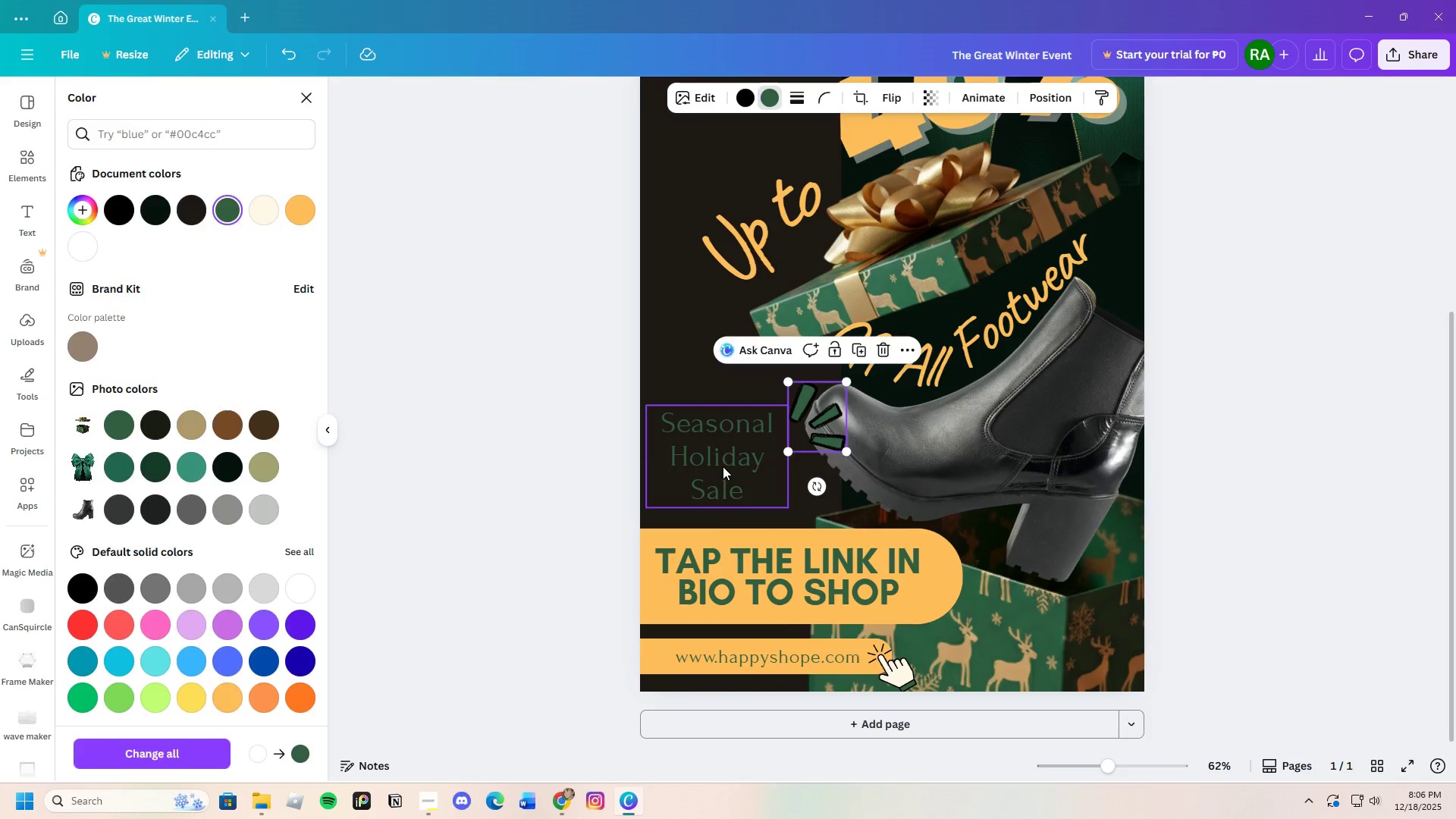 
left_click_drag(start_coordinate=[723, 466], to_coordinate=[728, 464])
 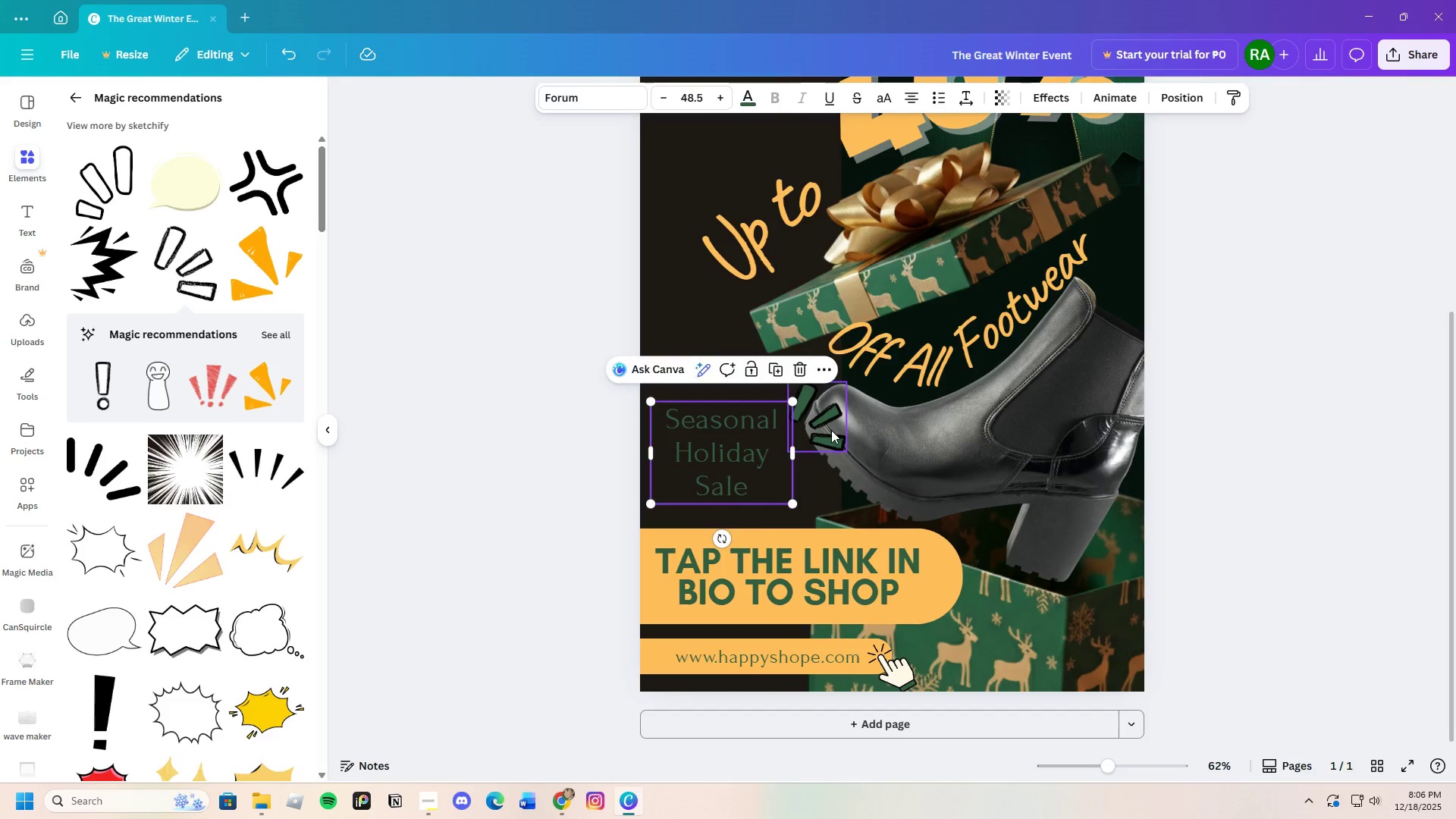 
left_click_drag(start_coordinate=[831, 430], to_coordinate=[818, 410])
 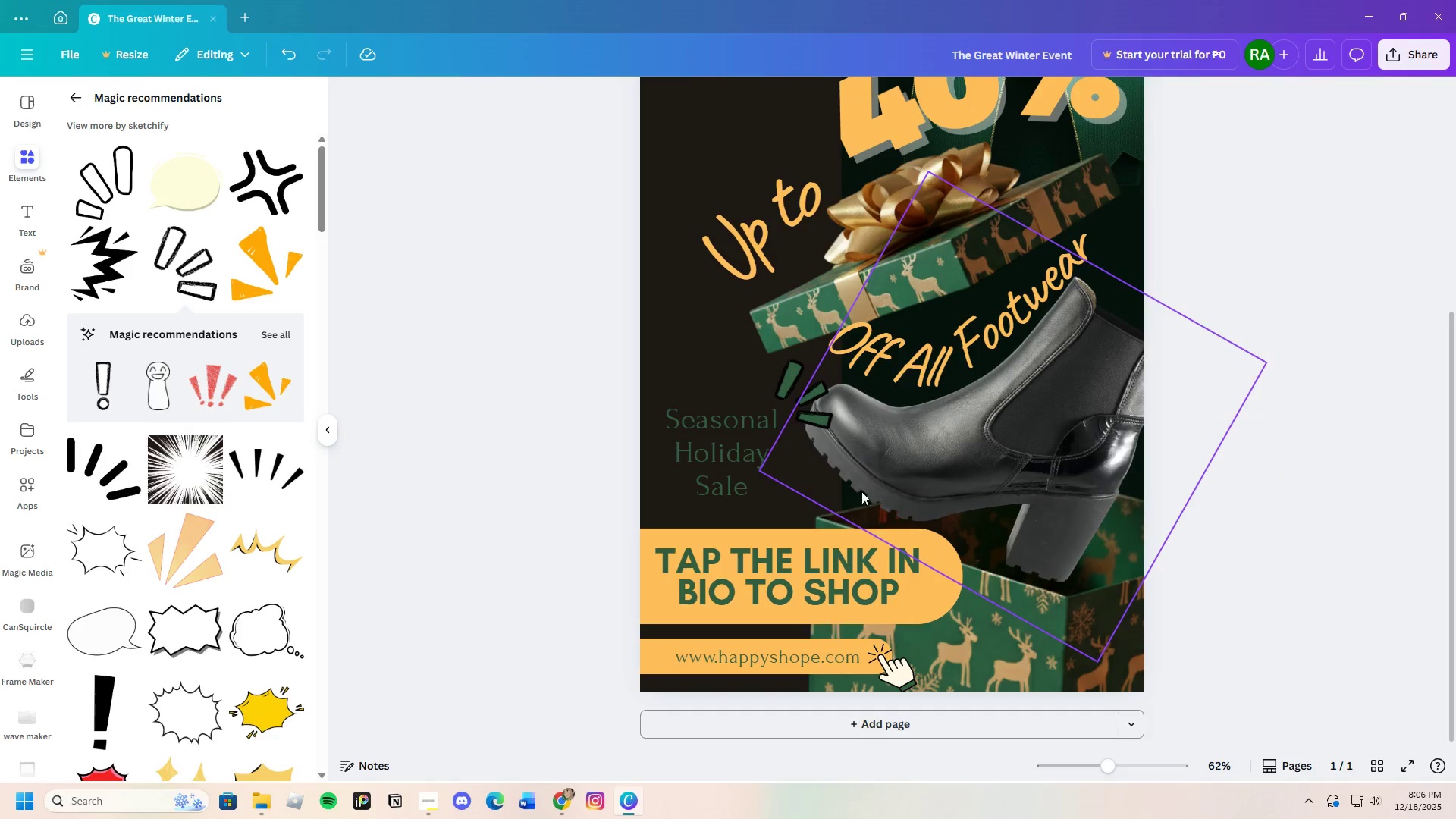 
left_click_drag(start_coordinate=[809, 415], to_coordinate=[816, 468])
 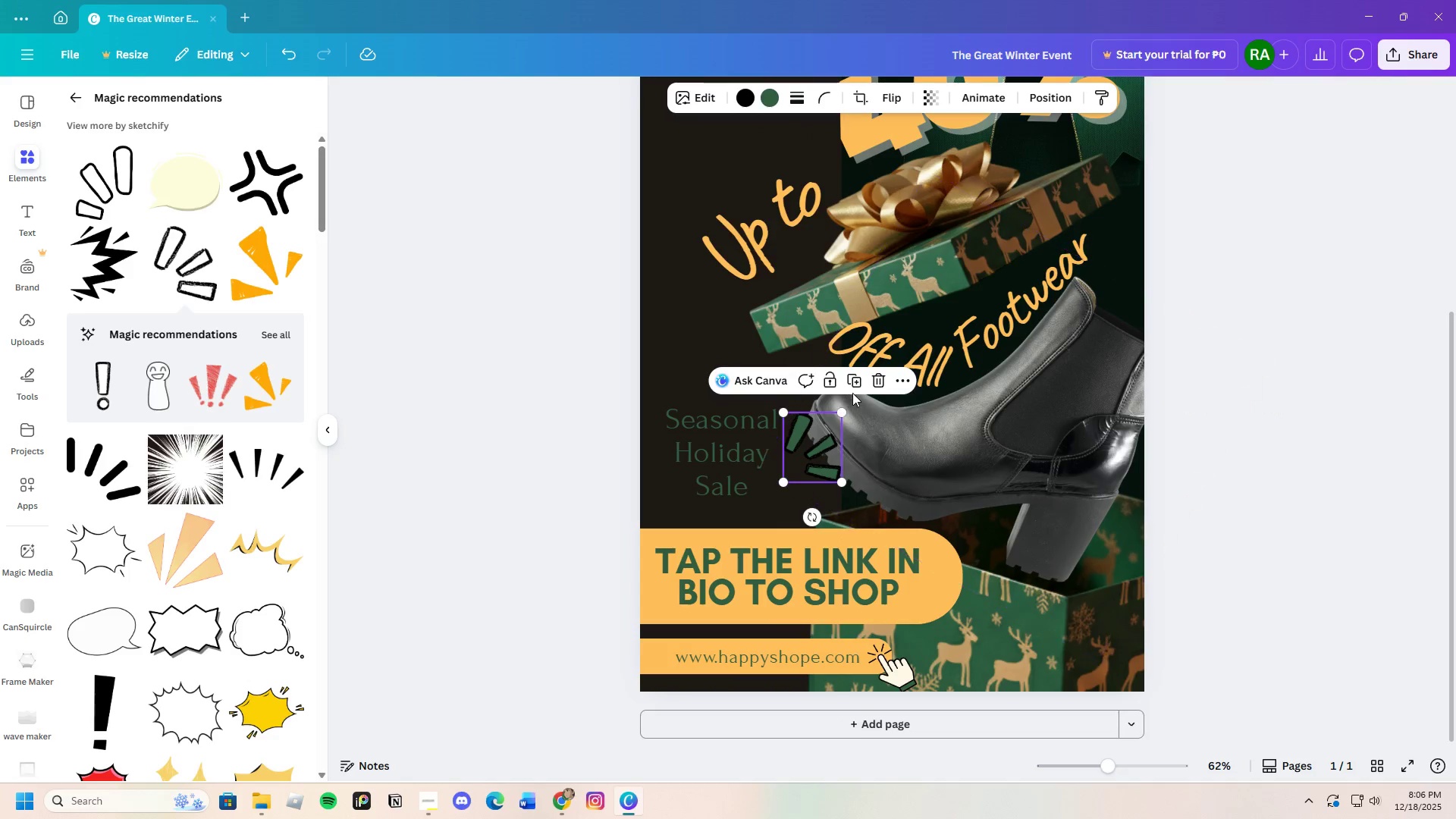 
left_click([877, 382])
 